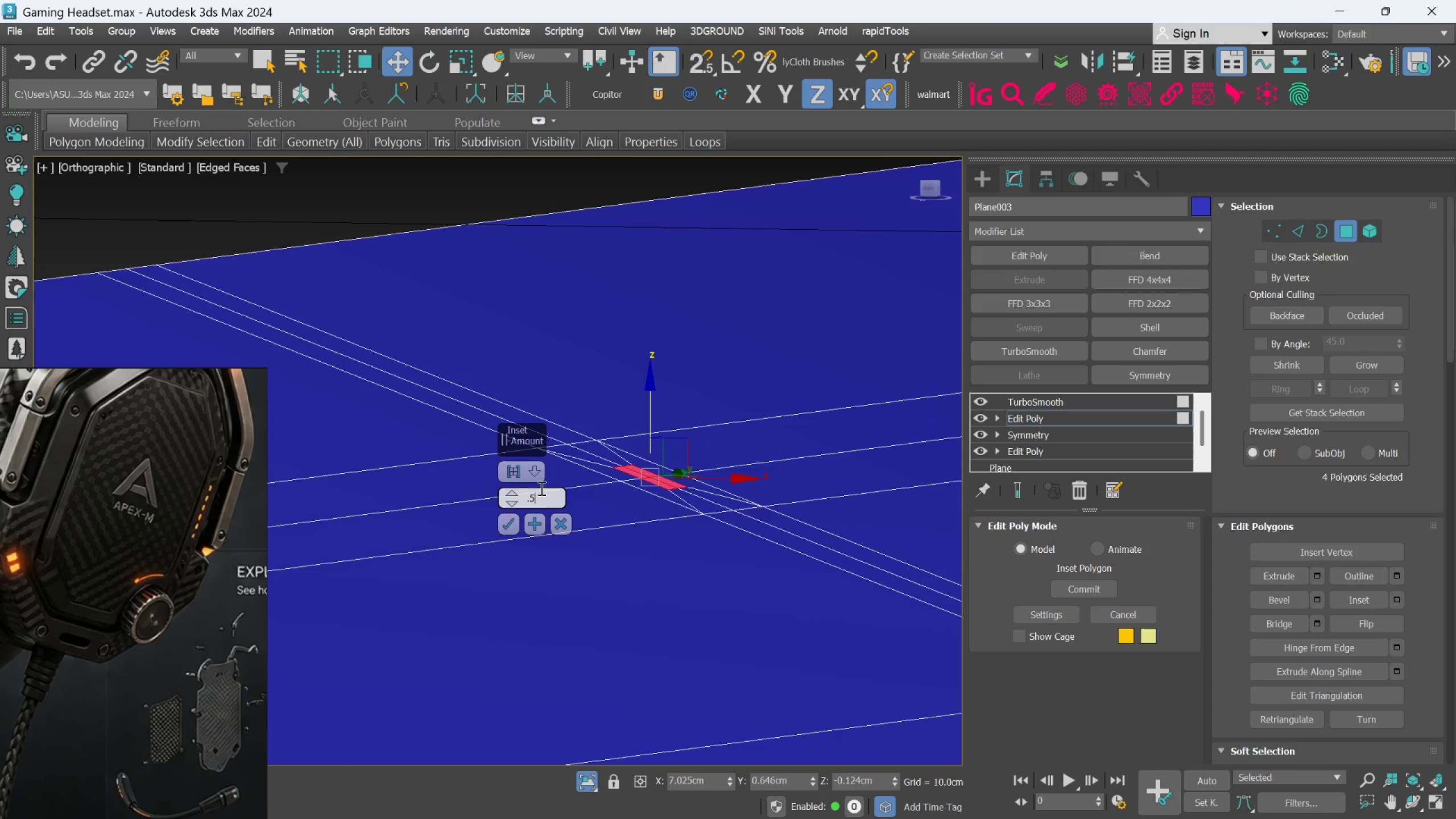 
key(Enter)
 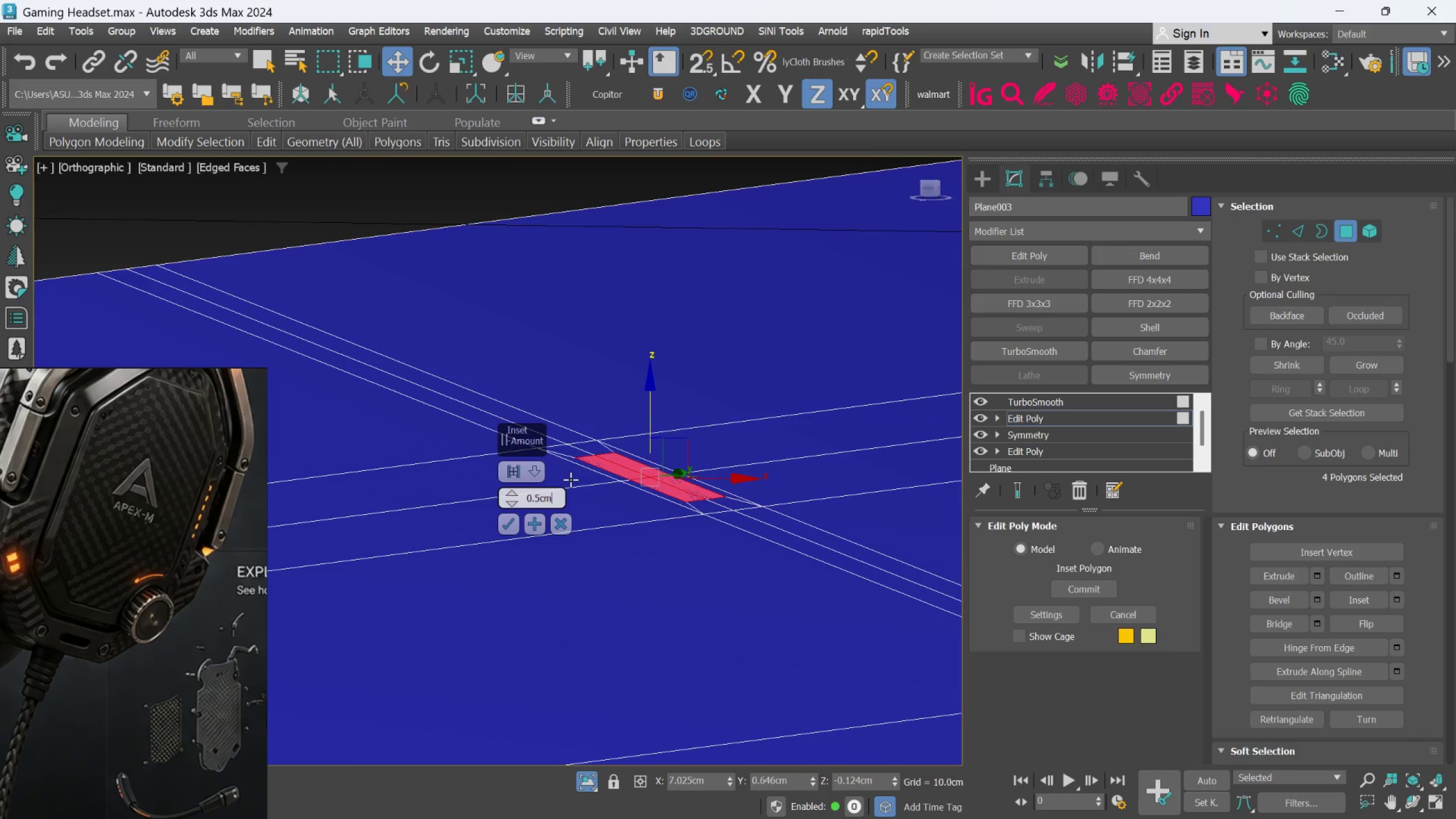 
scroll: coordinate [603, 464], scroll_direction: down, amount: 5.0
 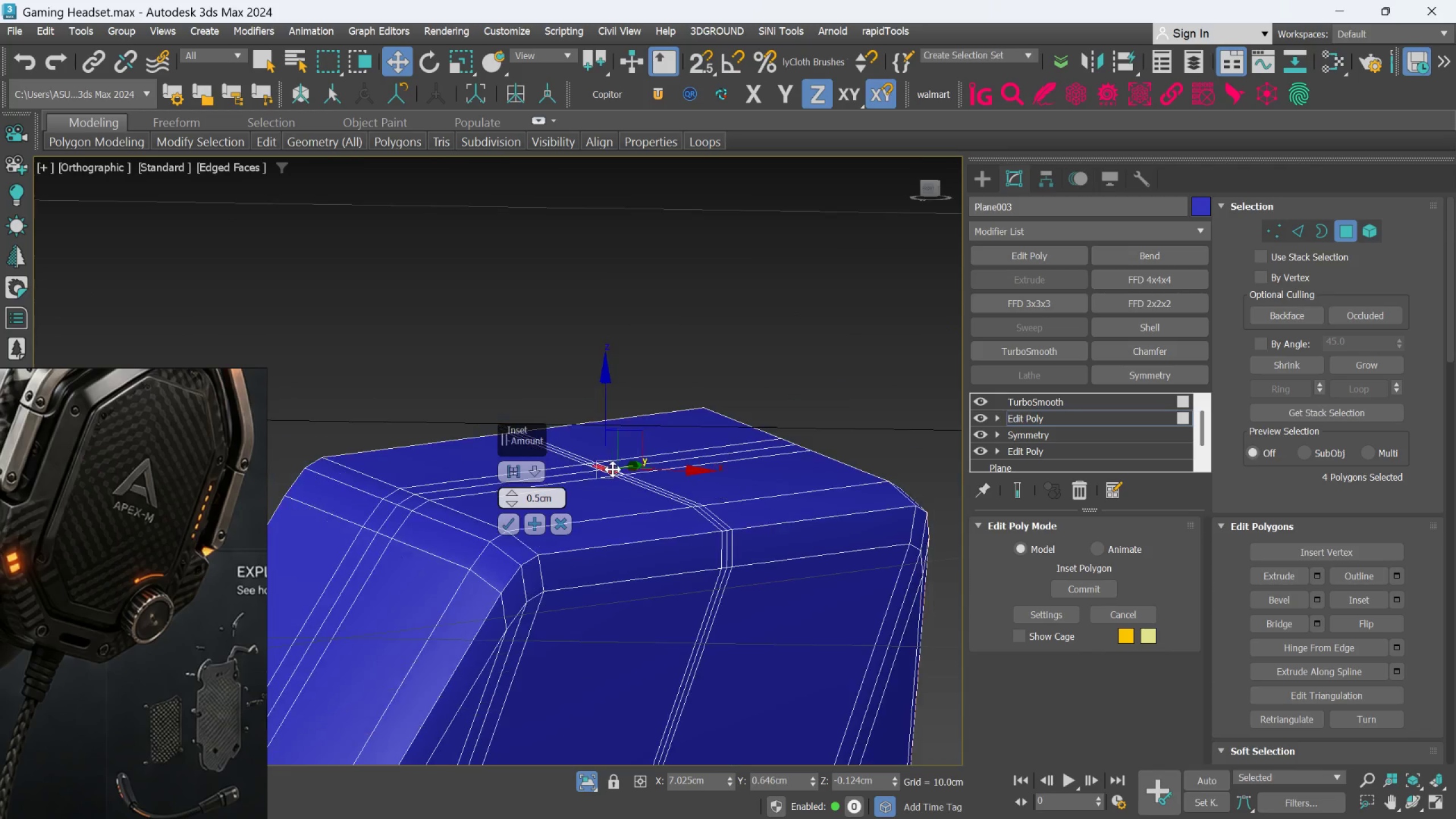 
hold_key(key=AltLeft, duration=0.7)
 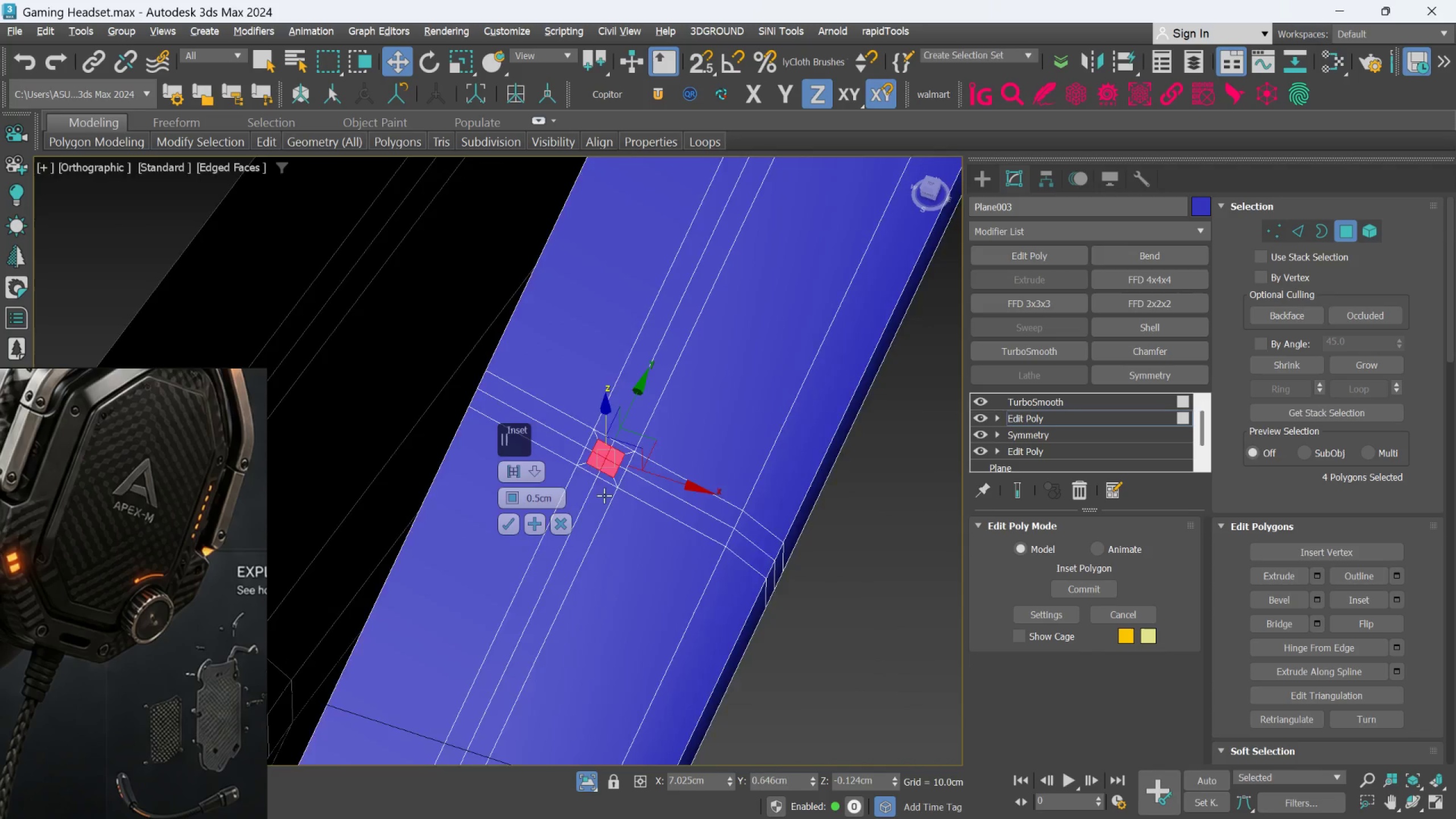 
scroll: coordinate [604, 489], scroll_direction: up, amount: 4.0
 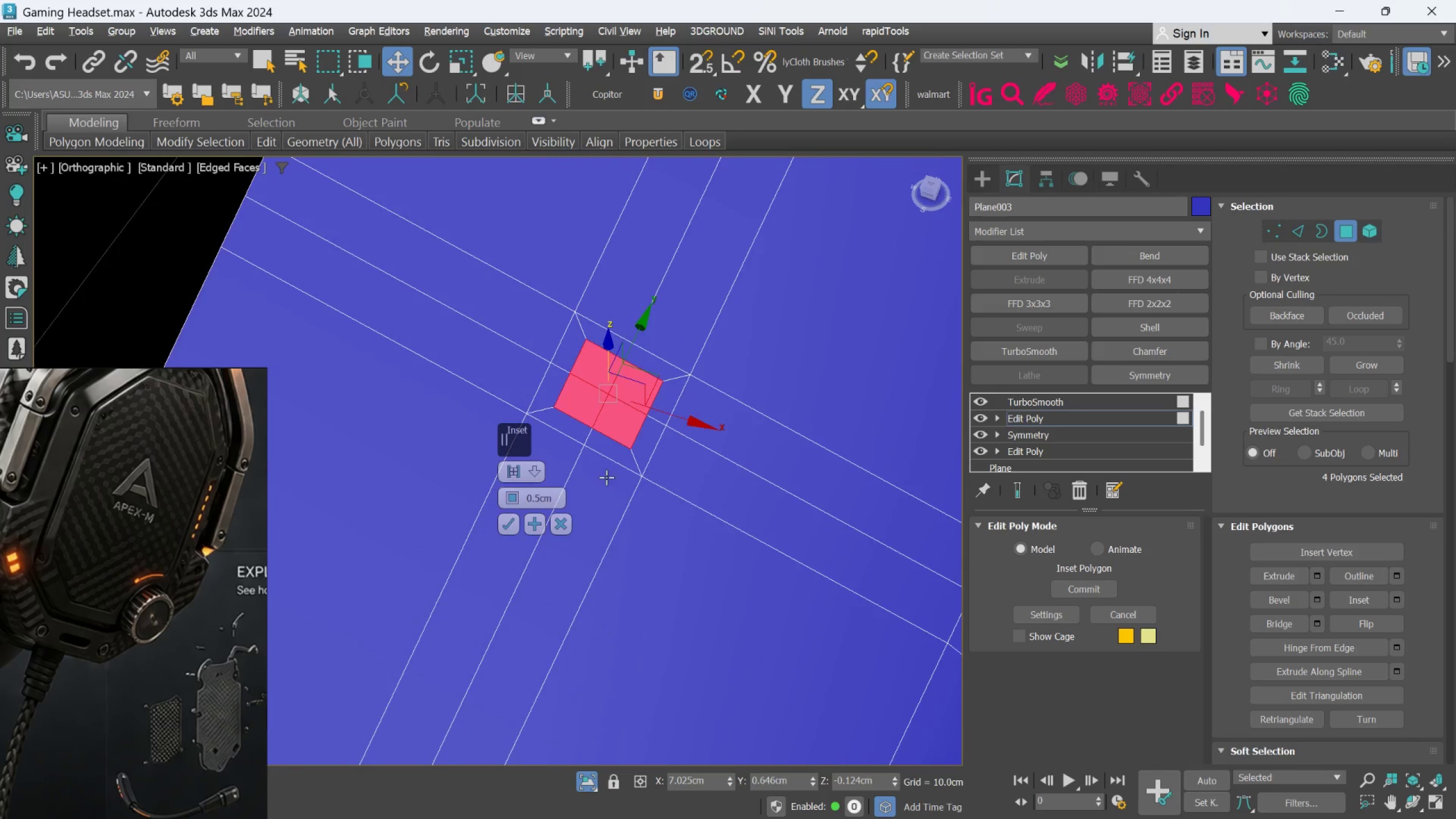 
hold_key(key=AltLeft, duration=0.47)
 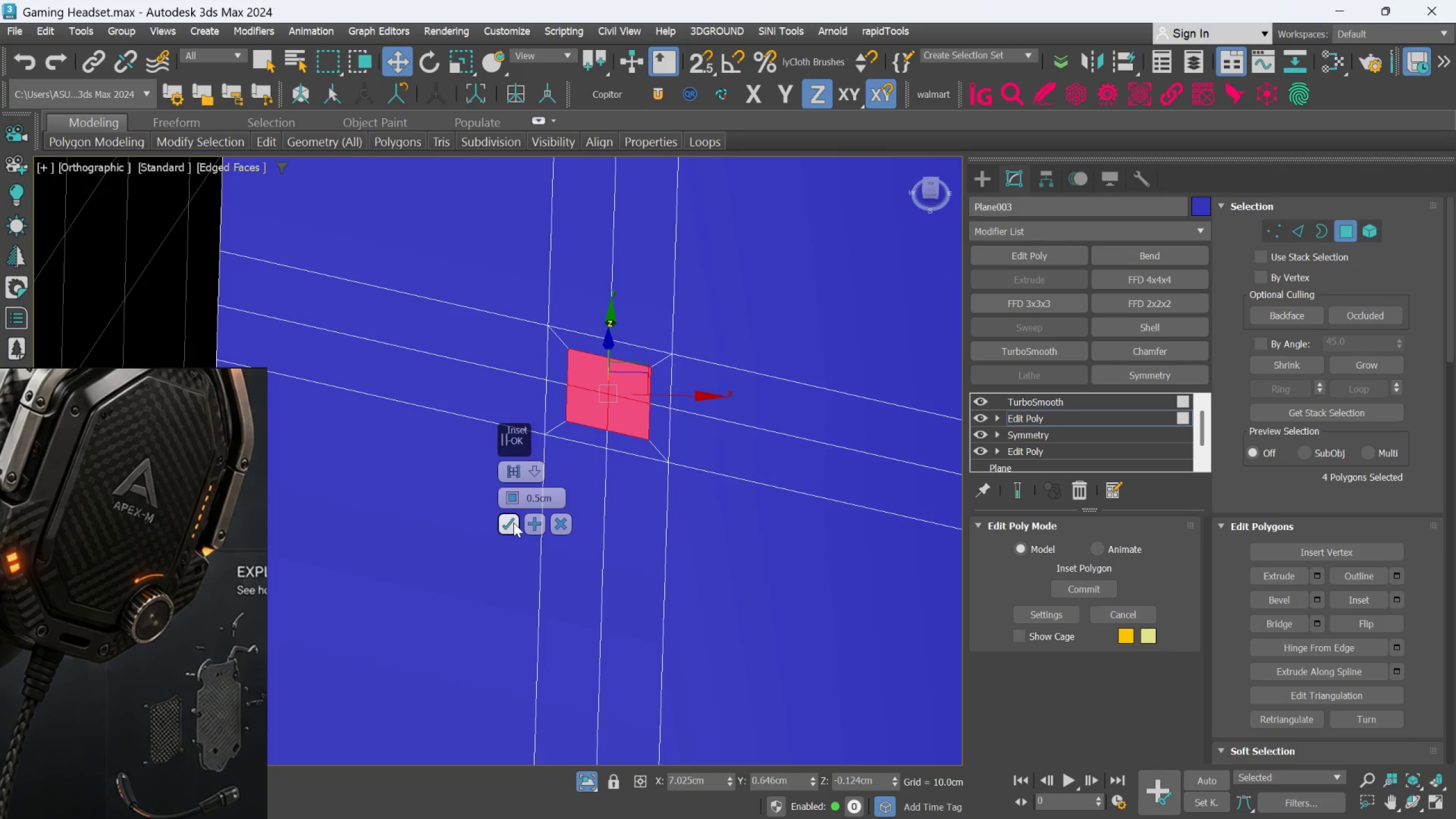 
left_click([514, 523])
 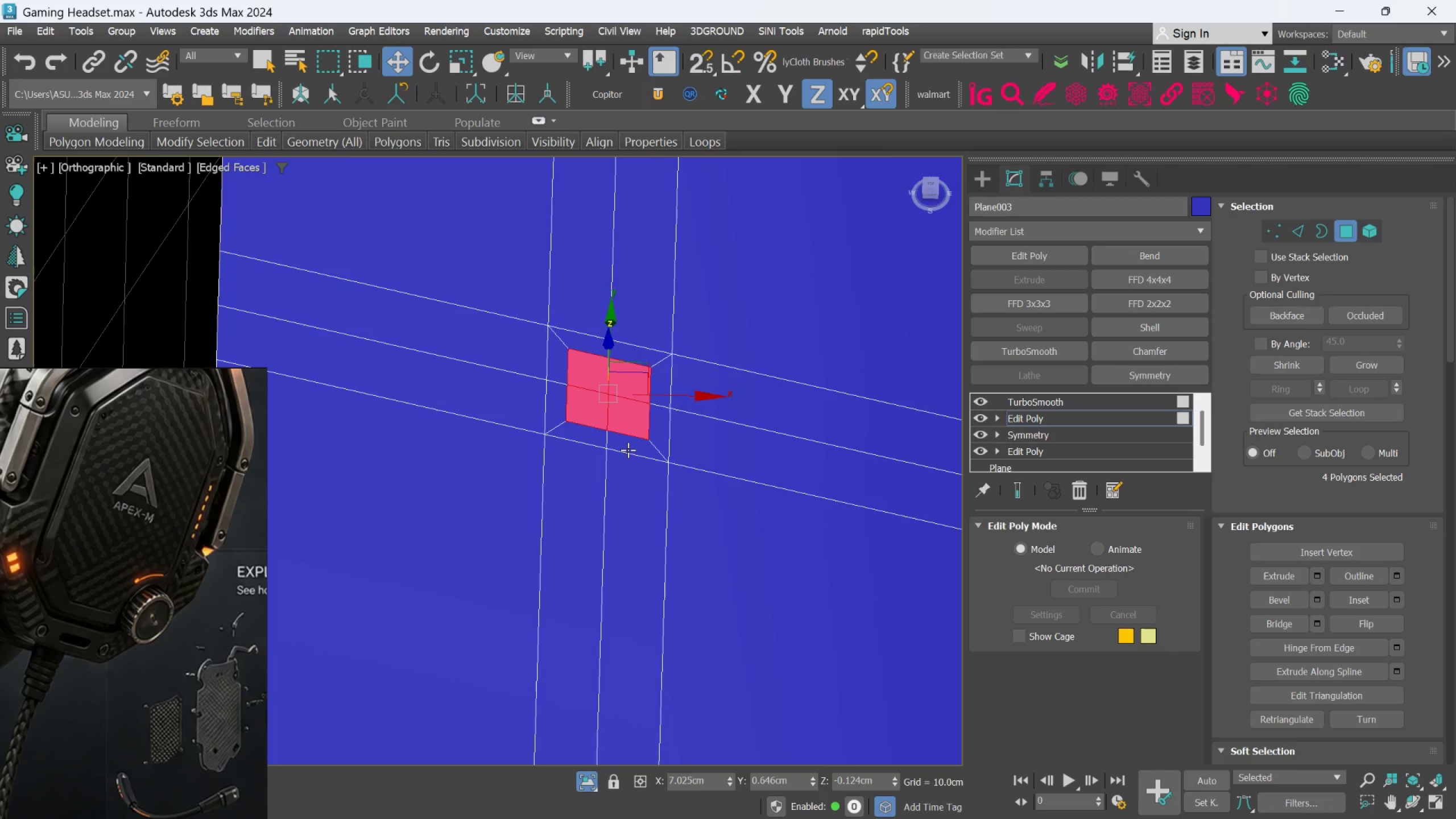 
hold_key(key=AltLeft, duration=0.72)
 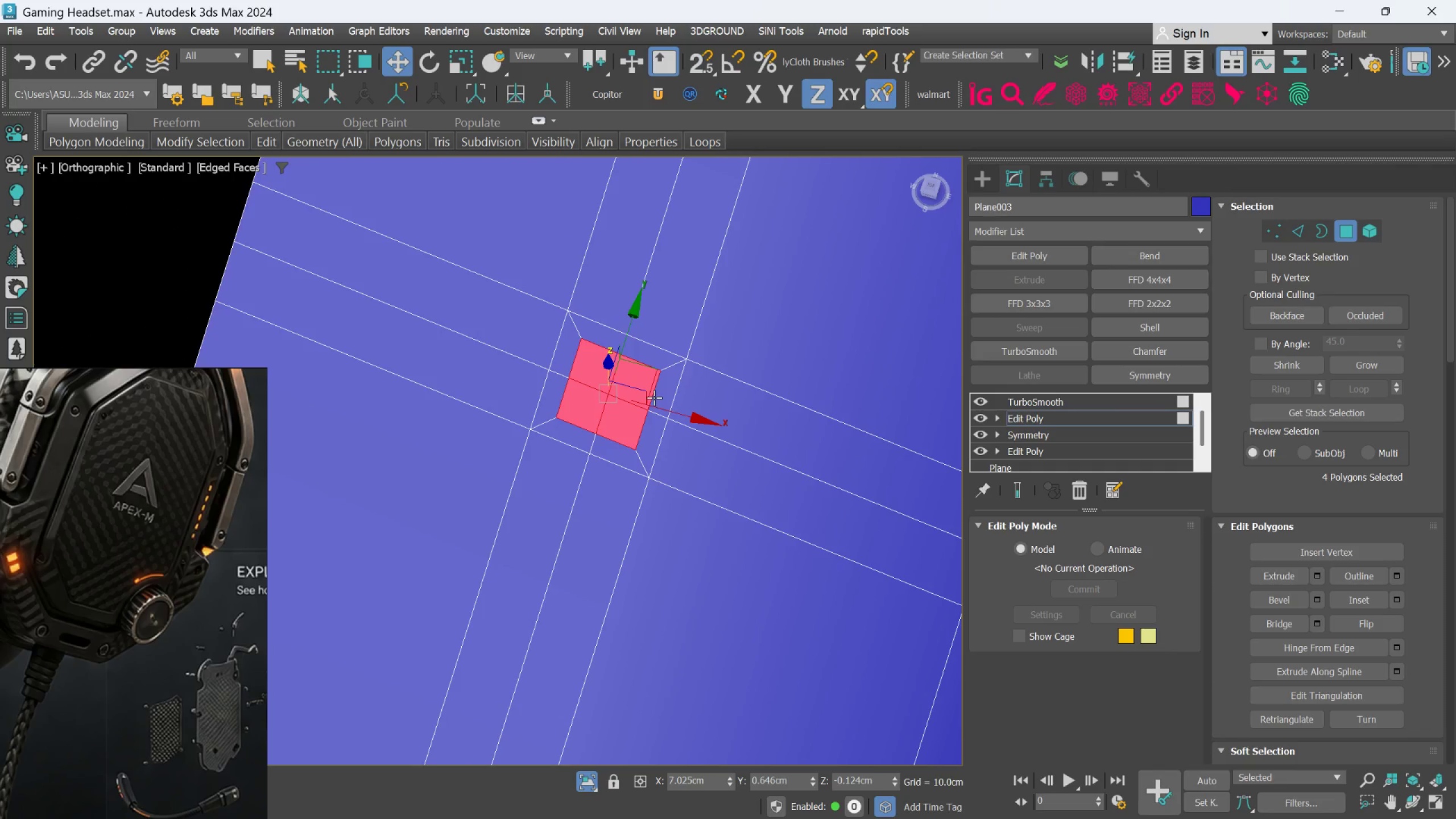 
hold_key(key=AltLeft, duration=0.42)
 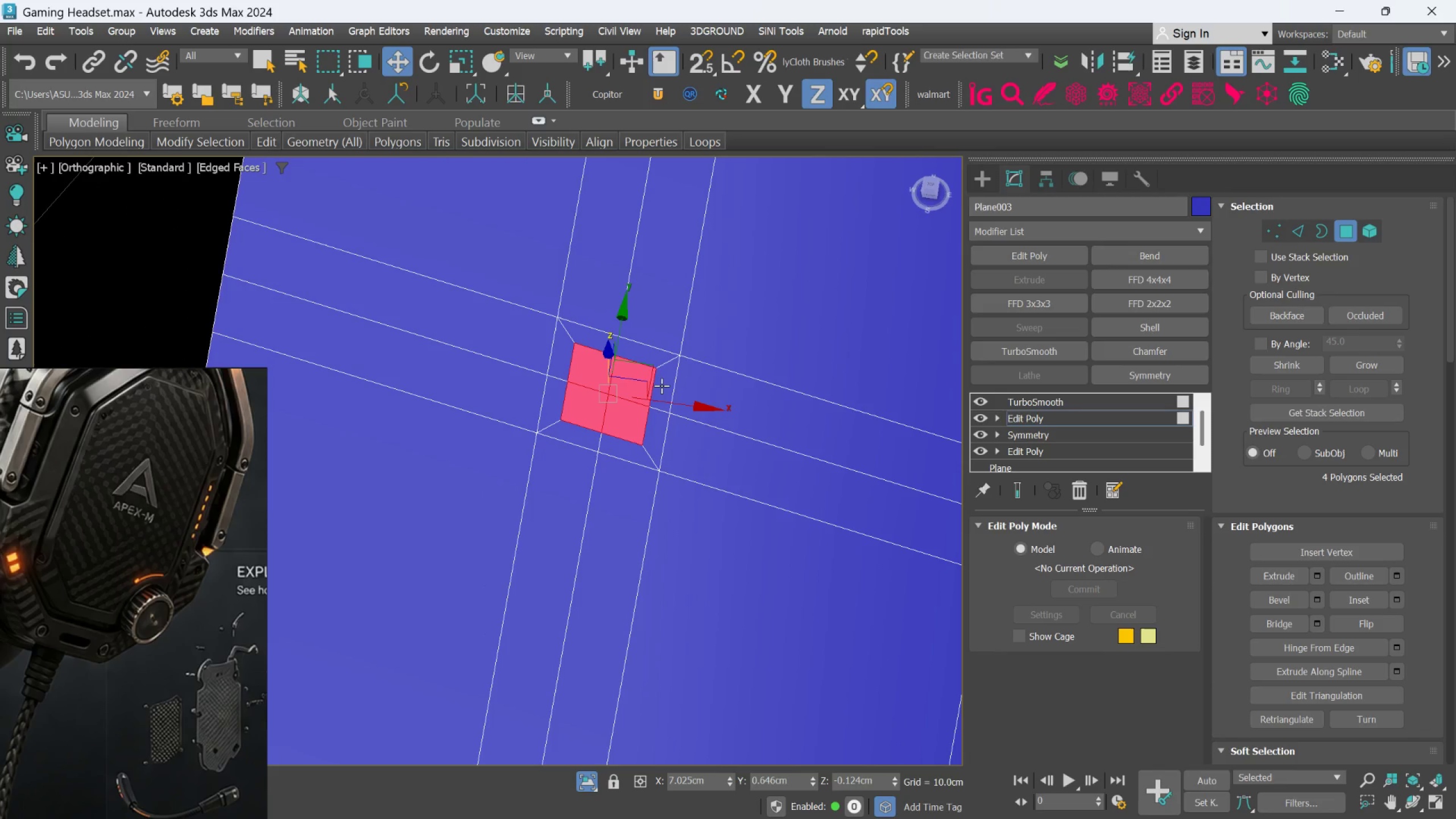 
hold_key(key=AltLeft, duration=1.5)
 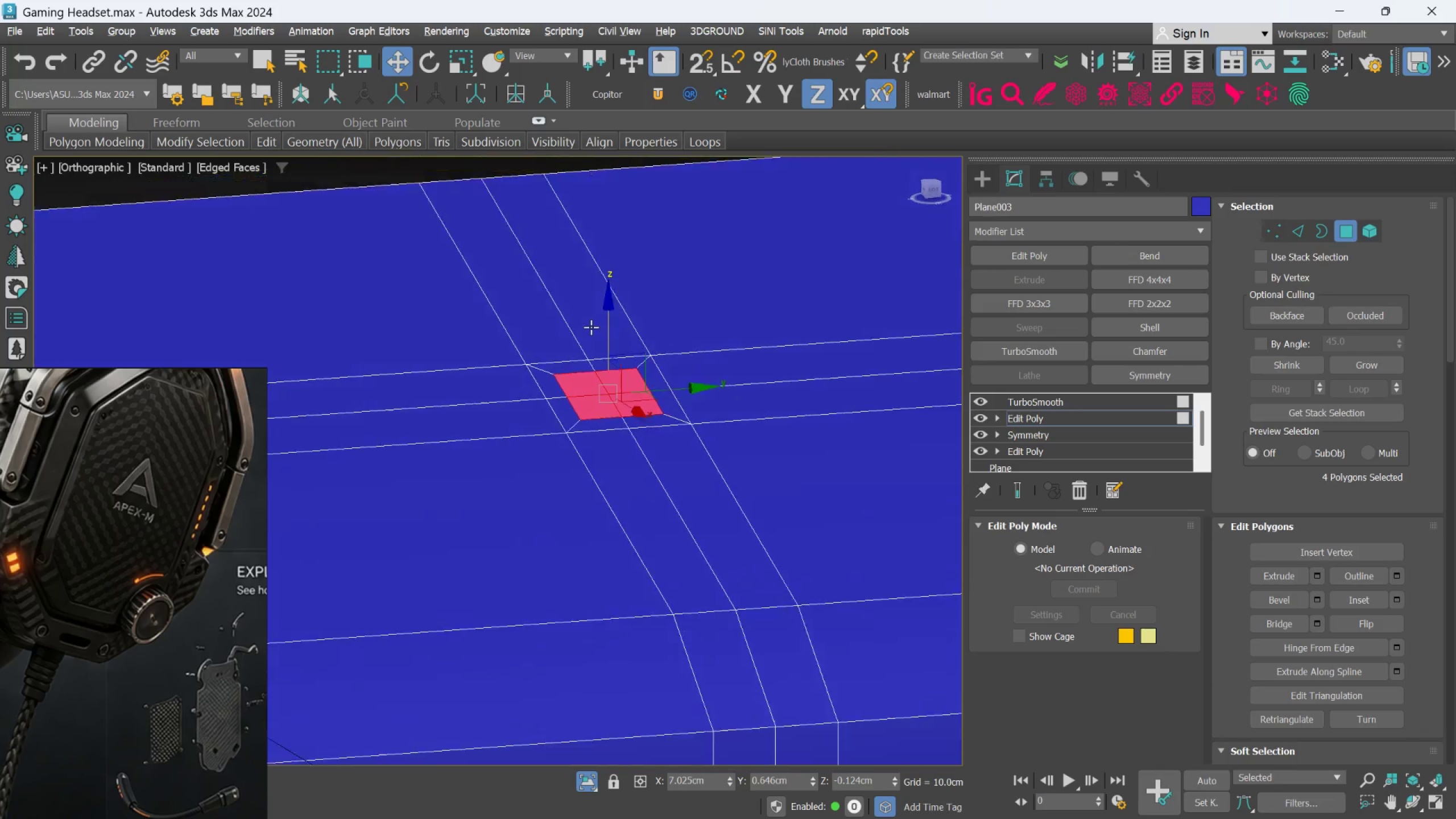 
hold_key(key=AltLeft, duration=0.88)
 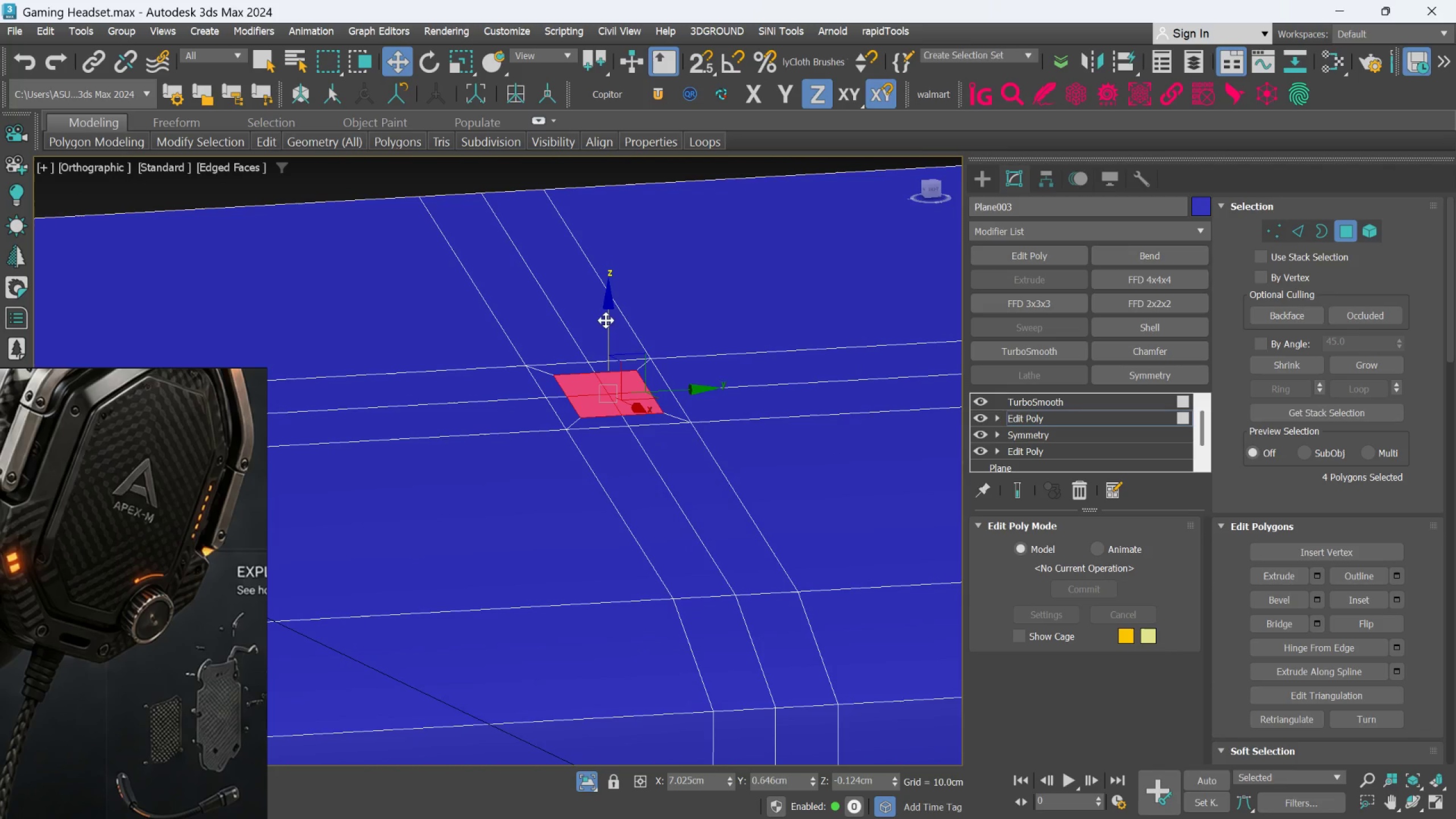 
hold_key(key=AltLeft, duration=0.89)
 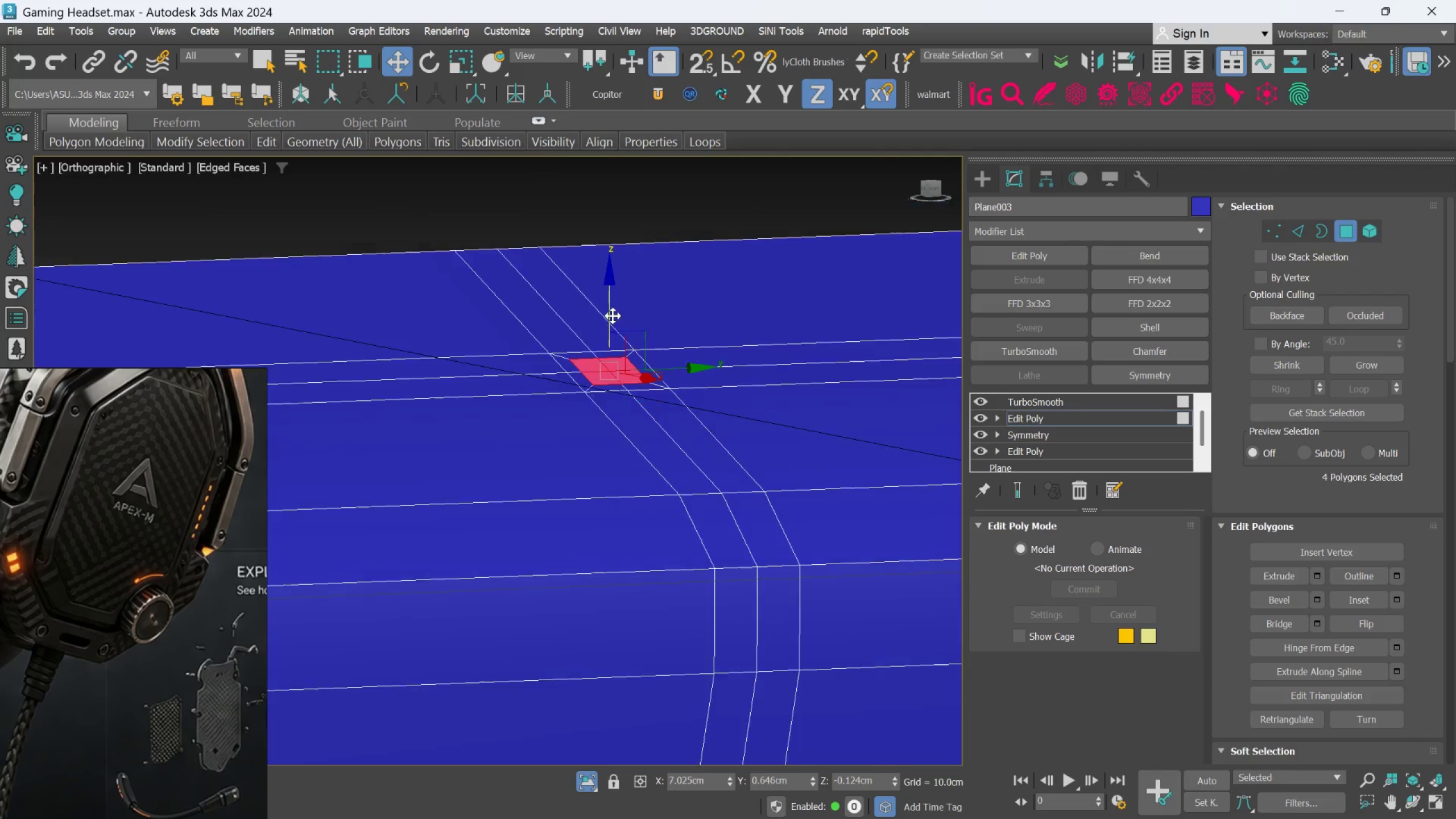 
scroll: coordinate [612, 315], scroll_direction: down, amount: 1.0
 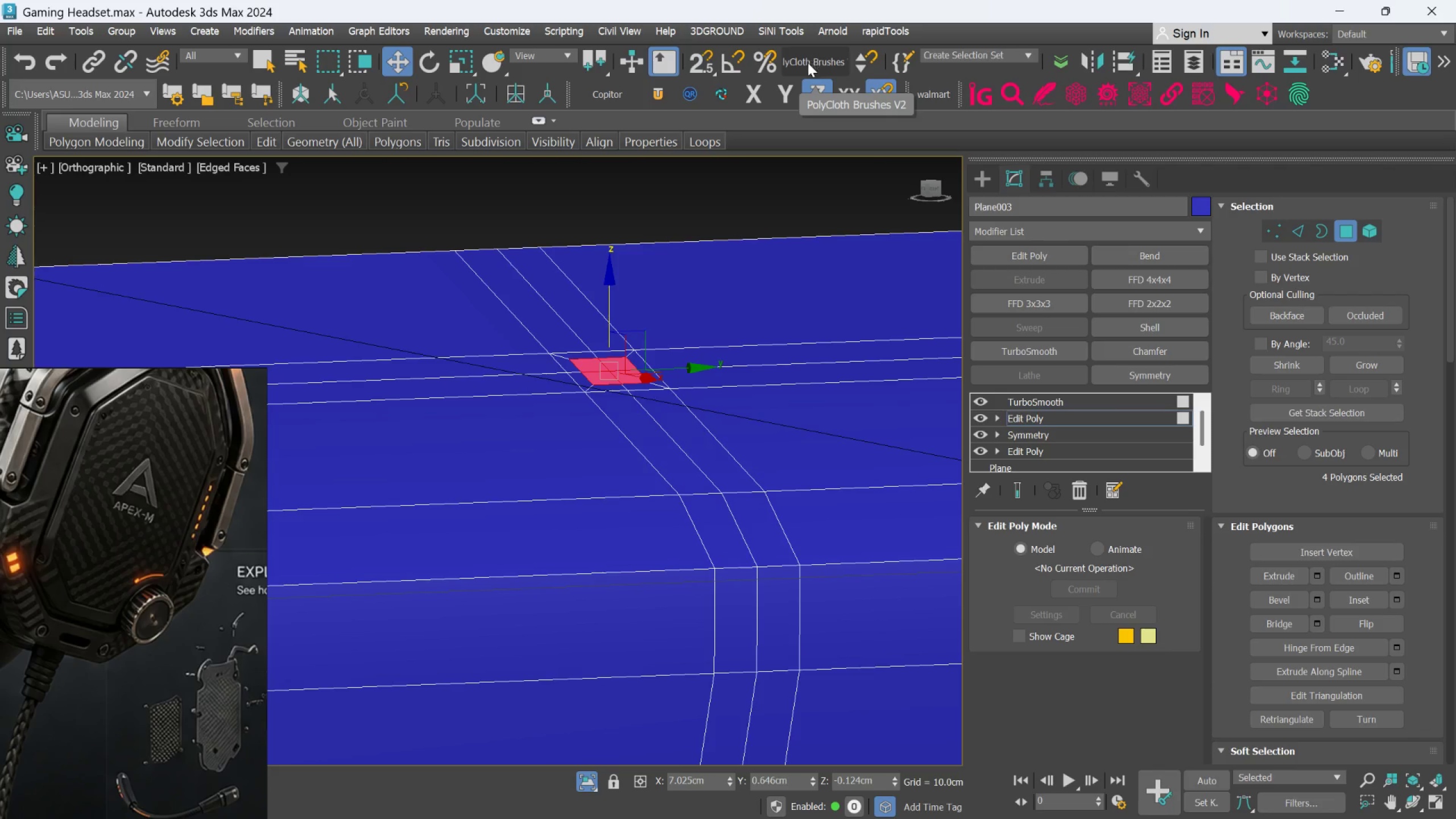 
left_click([868, 24])
 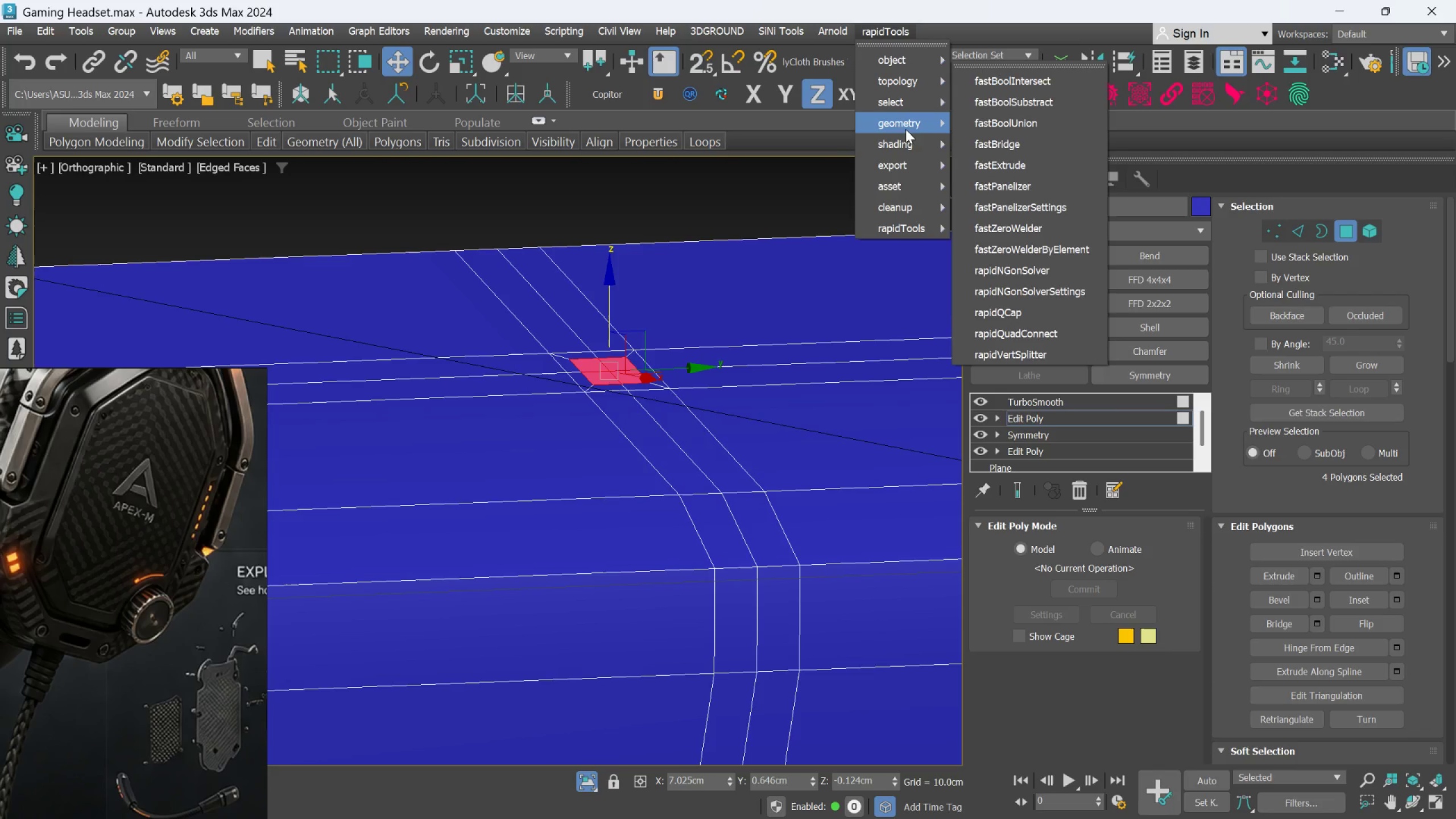 
left_click([1000, 129])
 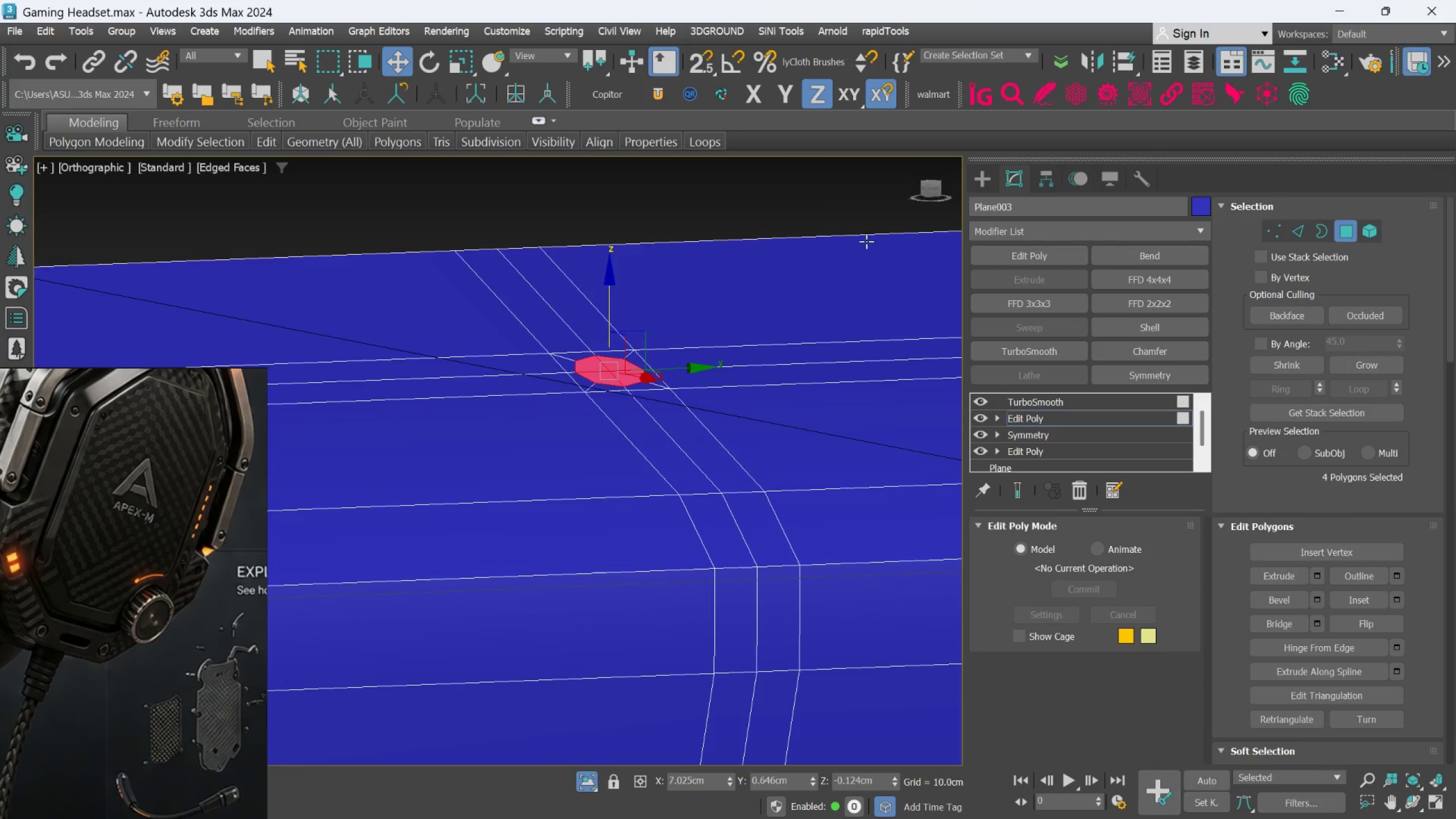 
hold_key(key=AltLeft, duration=1.11)
 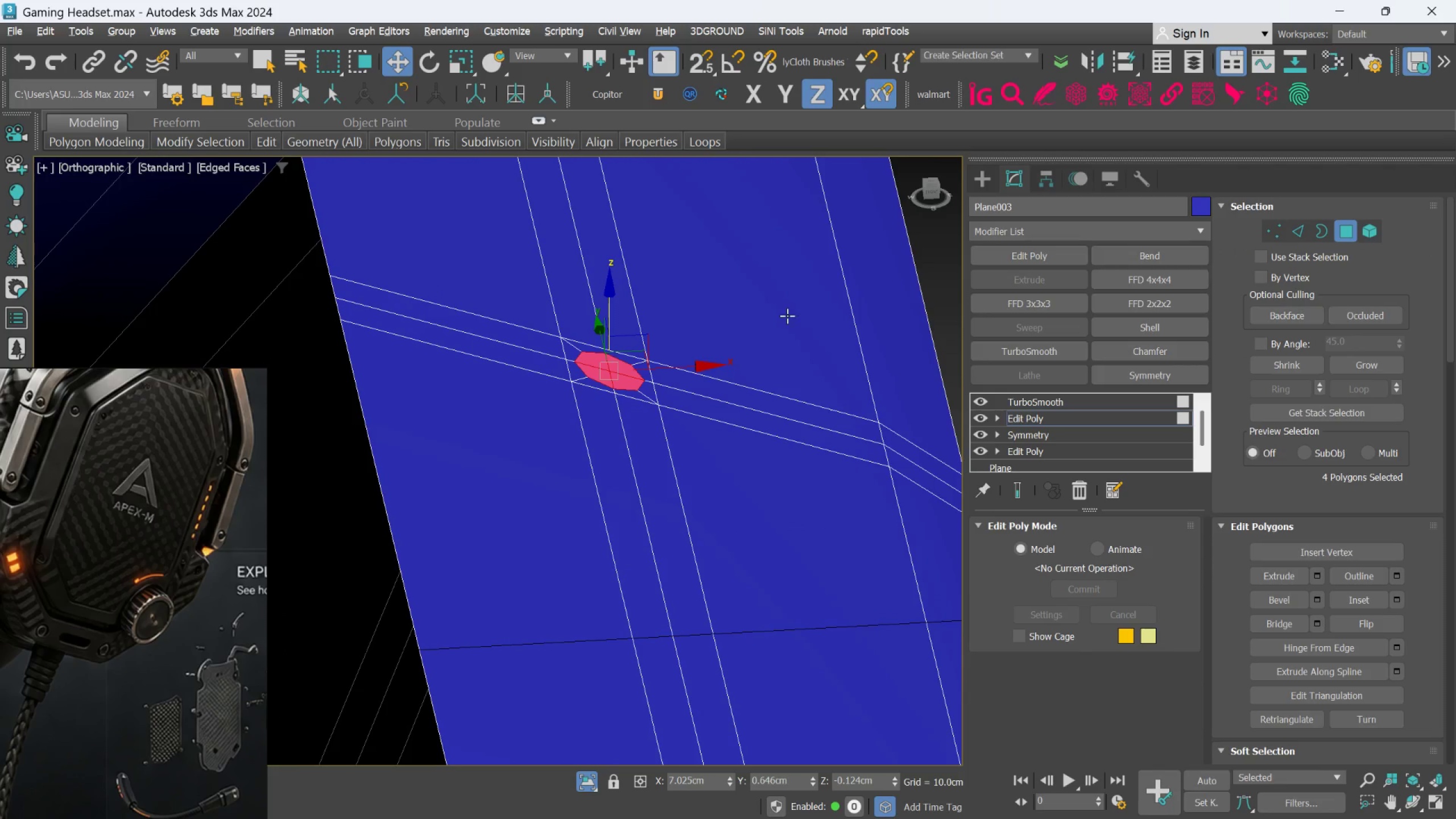 
hold_key(key=AltLeft, duration=1.27)
 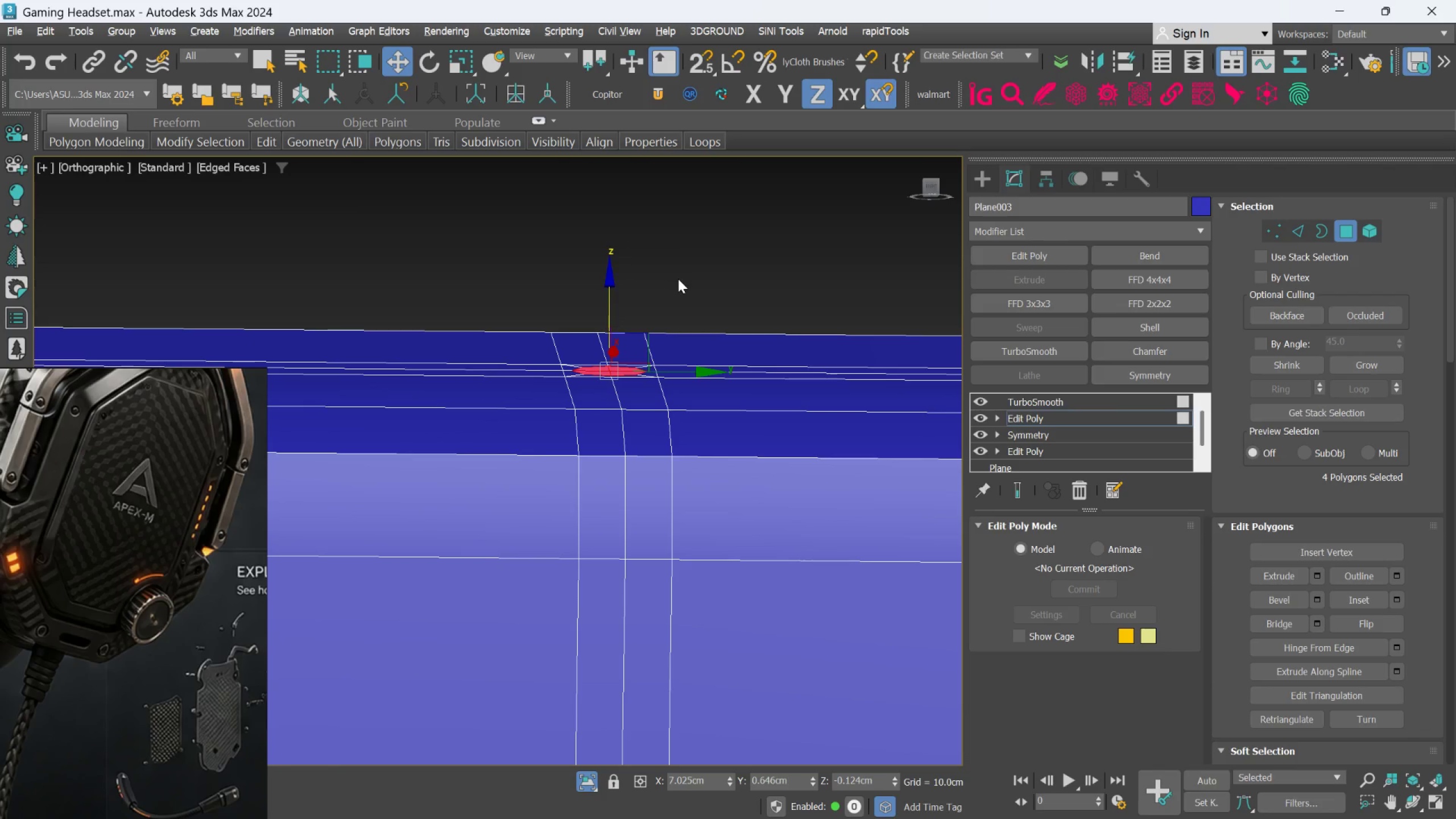 
scroll: coordinate [678, 279], scroll_direction: down, amount: 4.0
 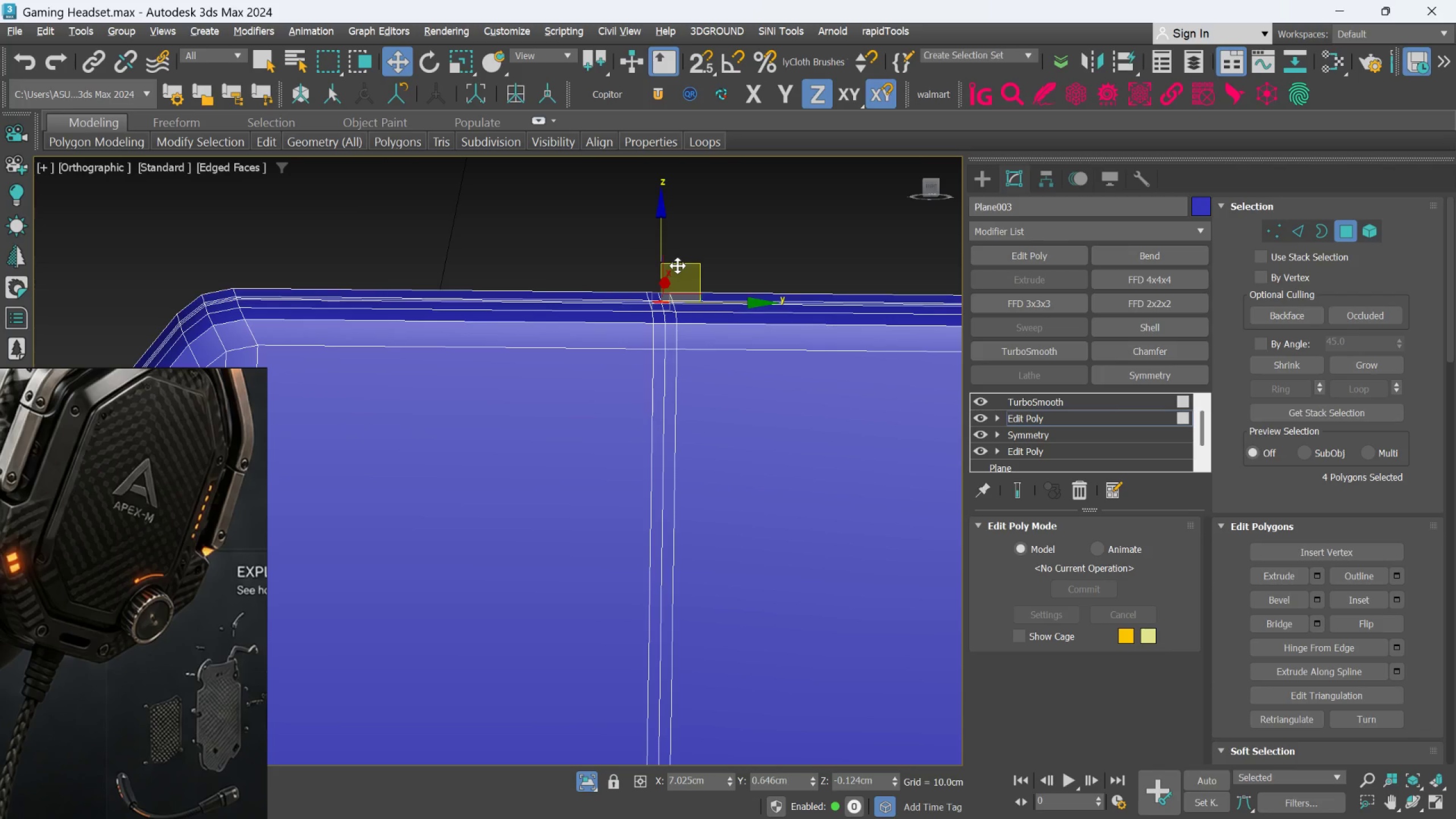 
hold_key(key=ShiftLeft, duration=1.5)
left_click_drag(start_coordinate=[663, 234], to_coordinate=[664, 278])
 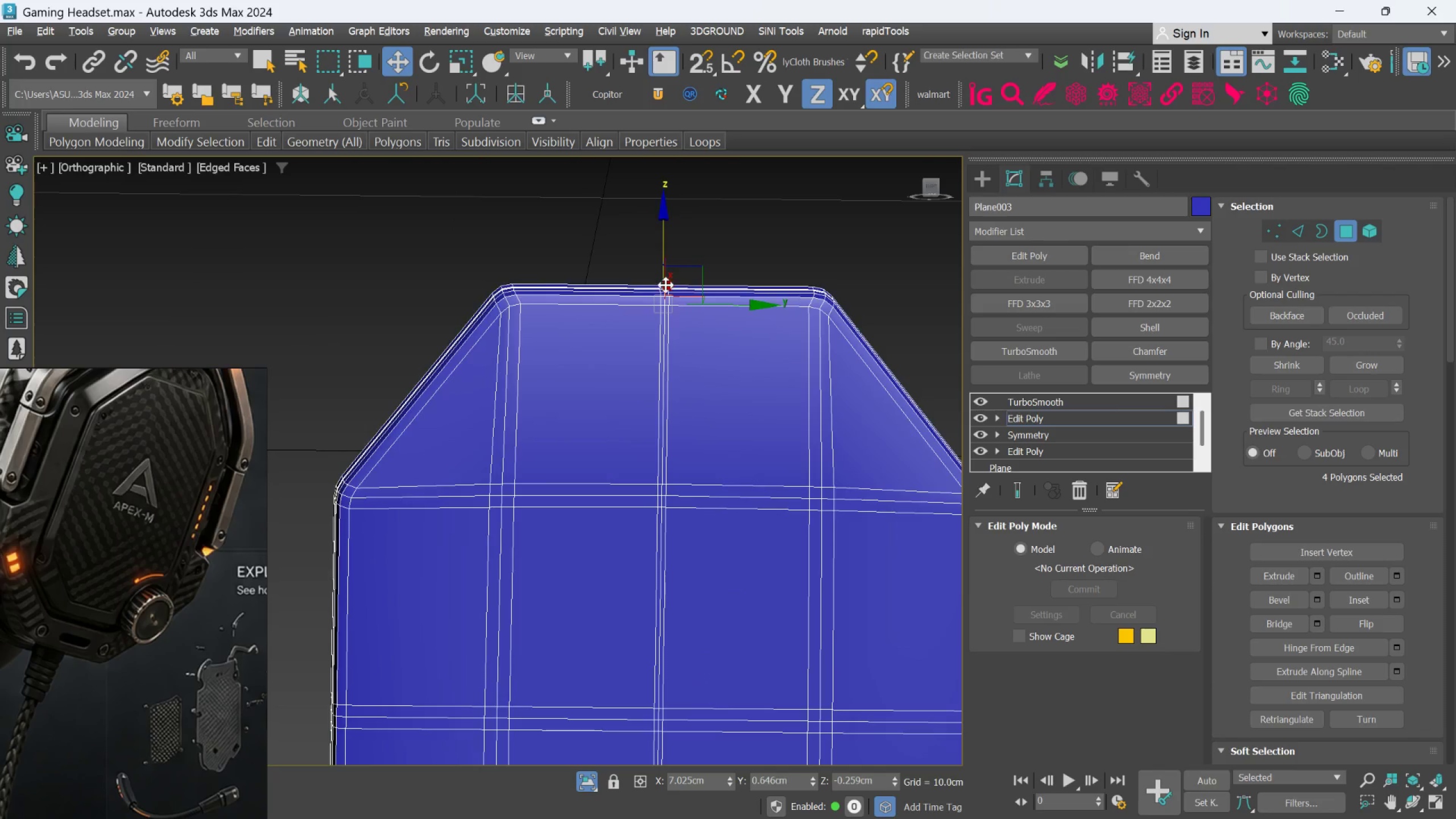 
hold_key(key=ShiftLeft, duration=0.34)
 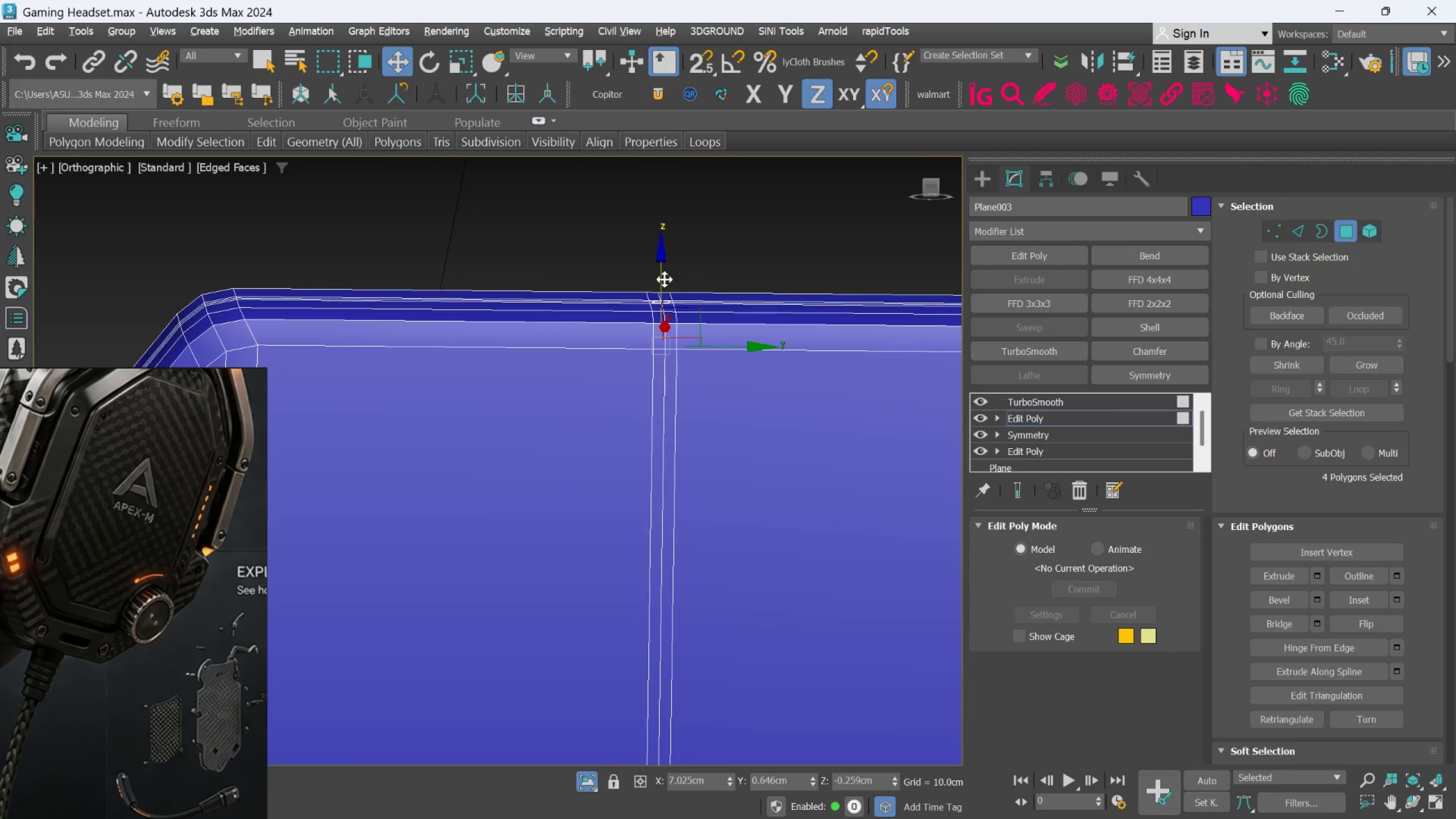 
scroll: coordinate [664, 282], scroll_direction: down, amount: 3.0
 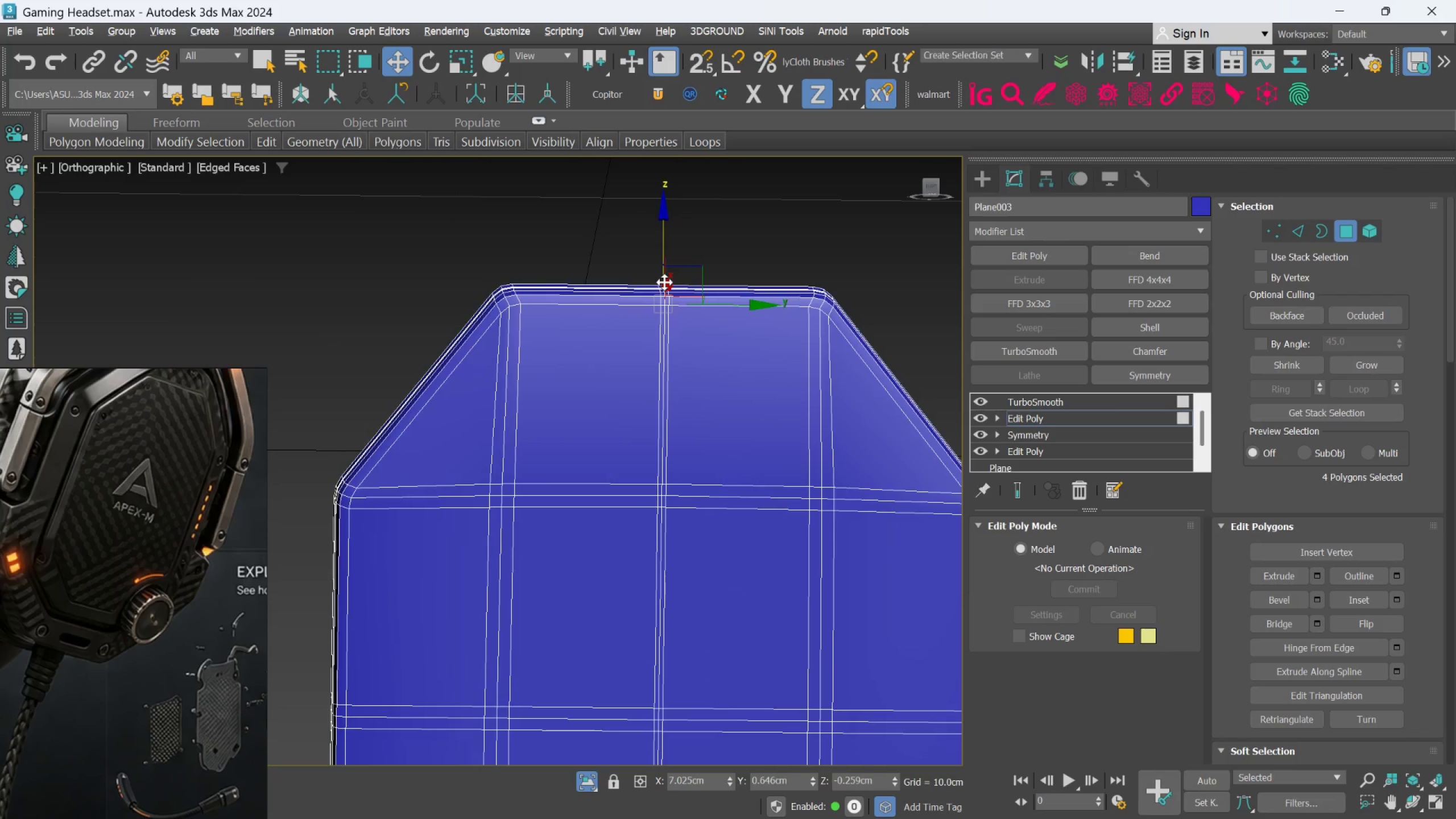 
hold_key(key=AltLeft, duration=0.67)
 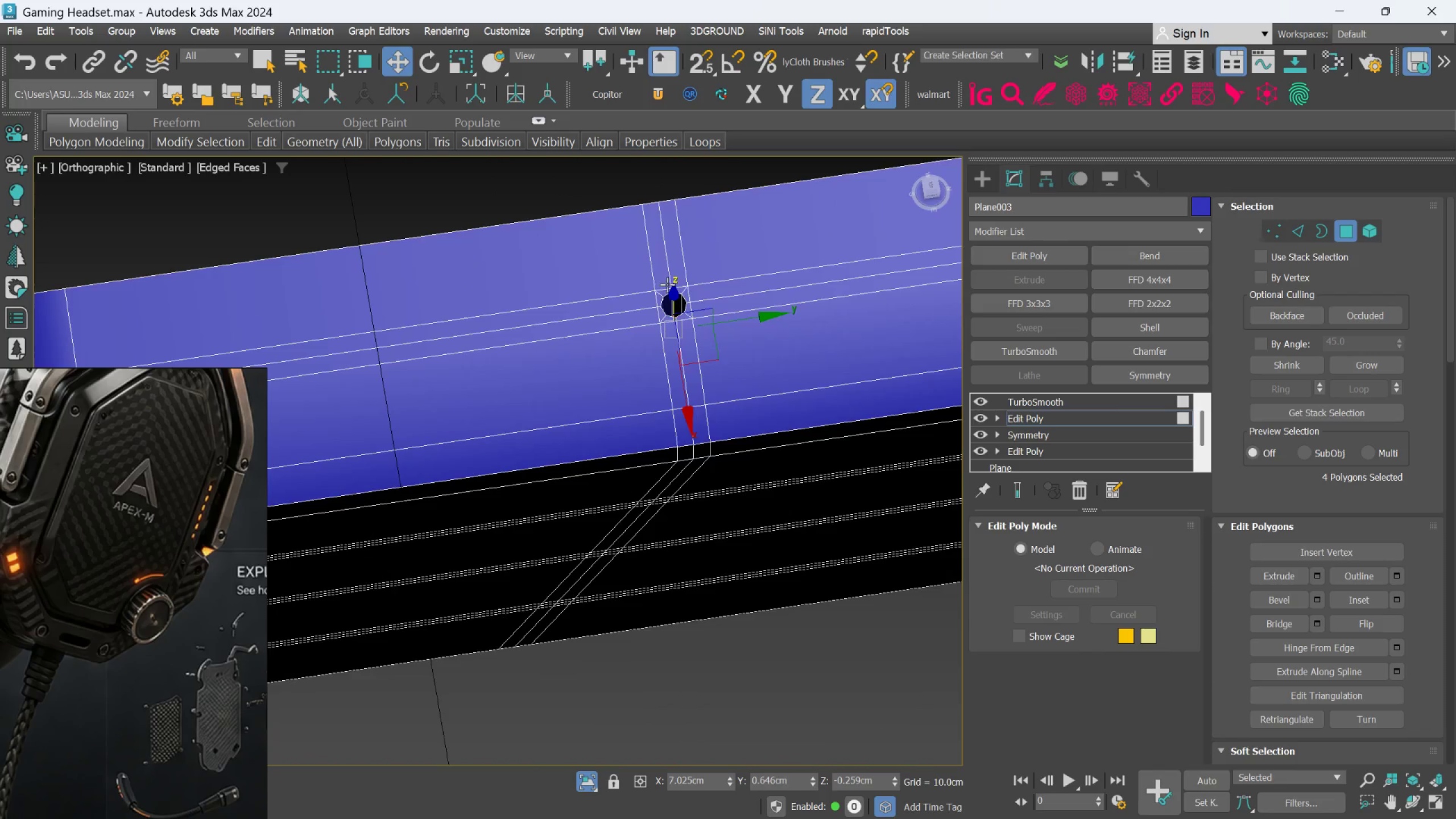 
hold_key(key=AltLeft, duration=1.5)
scroll: coordinate [669, 284], scroll_direction: up, amount: 7.0
 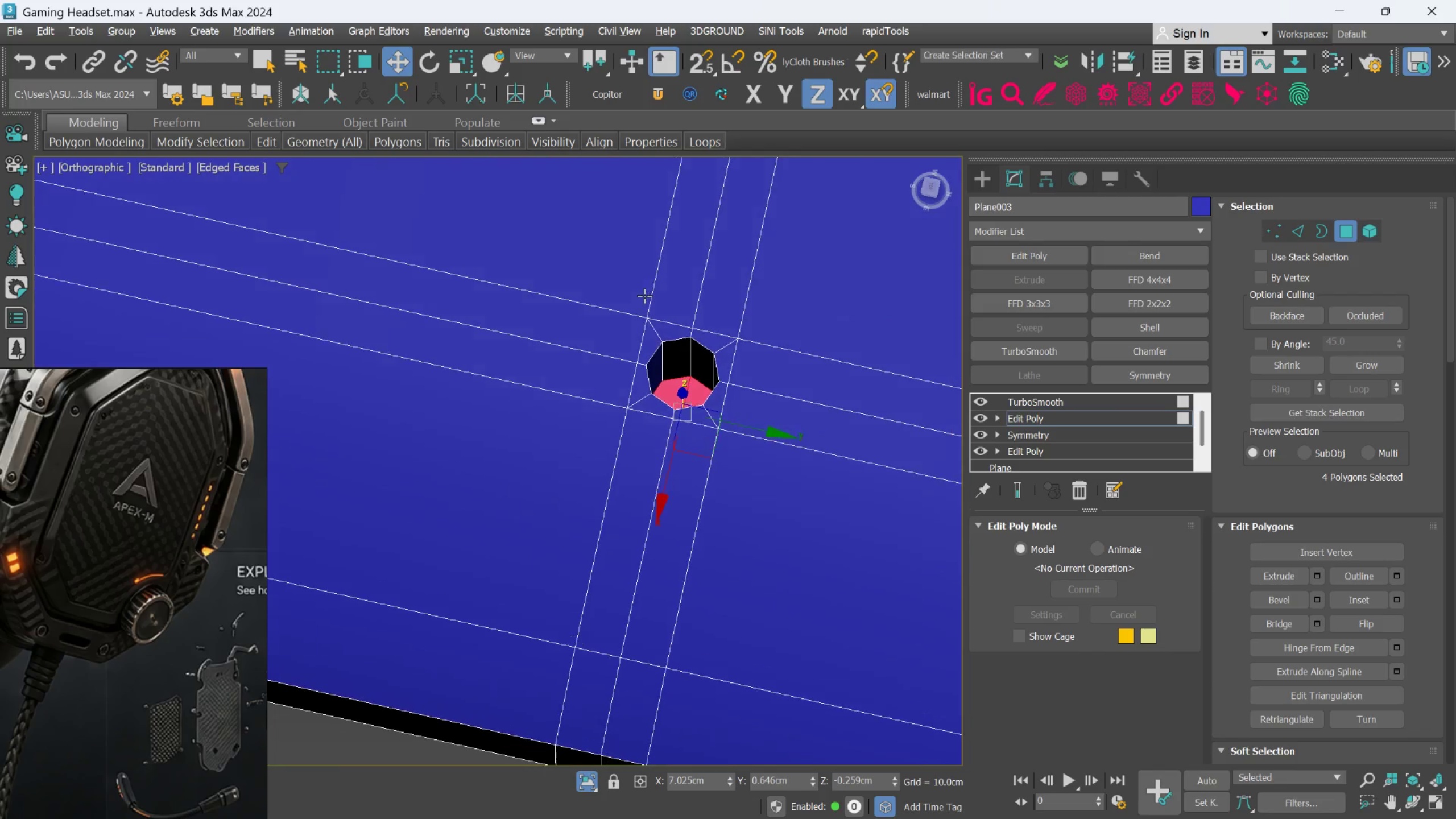 
hold_key(key=AltLeft, duration=0.69)
 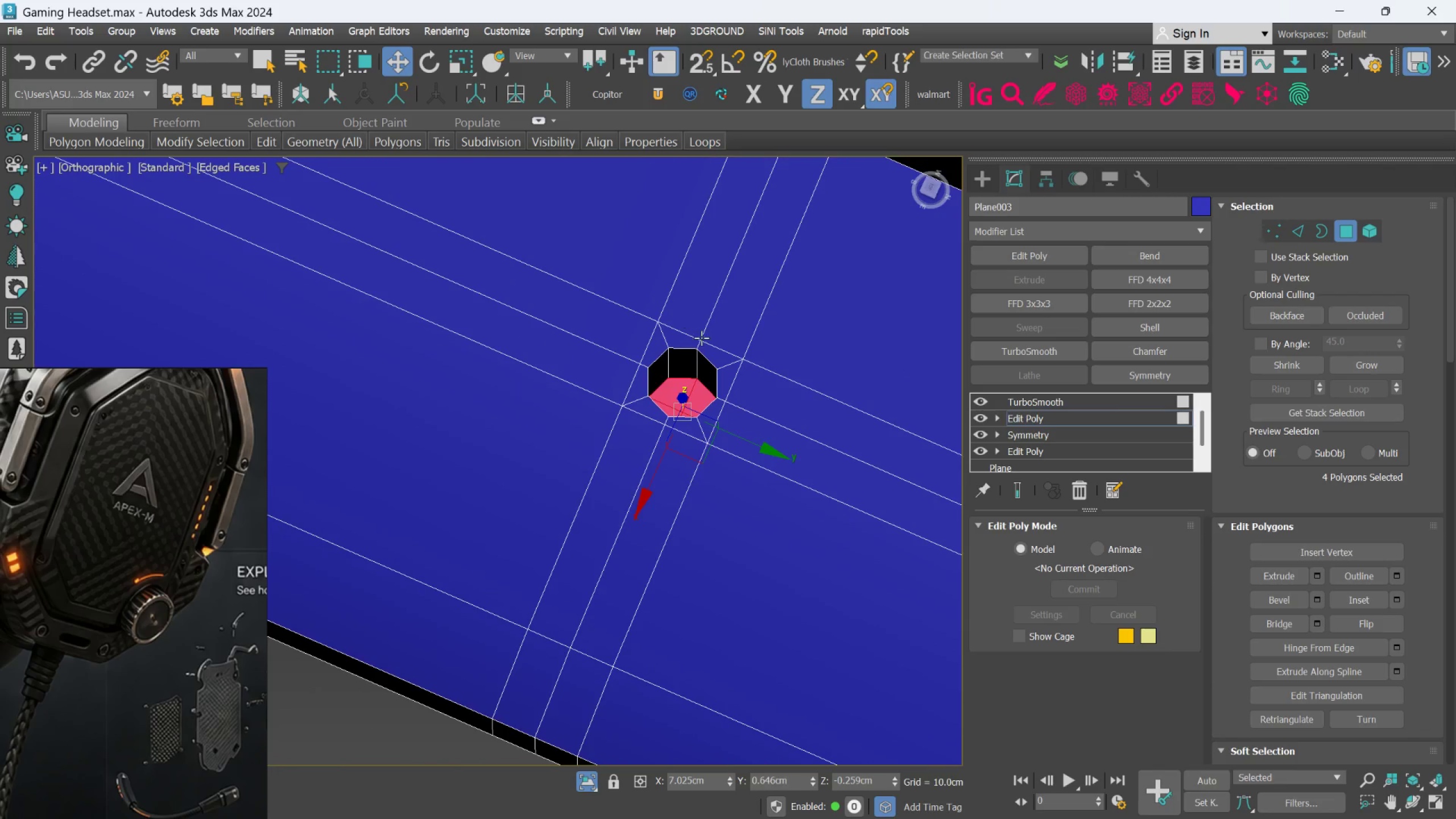 
scroll: coordinate [701, 338], scroll_direction: up, amount: 1.0
 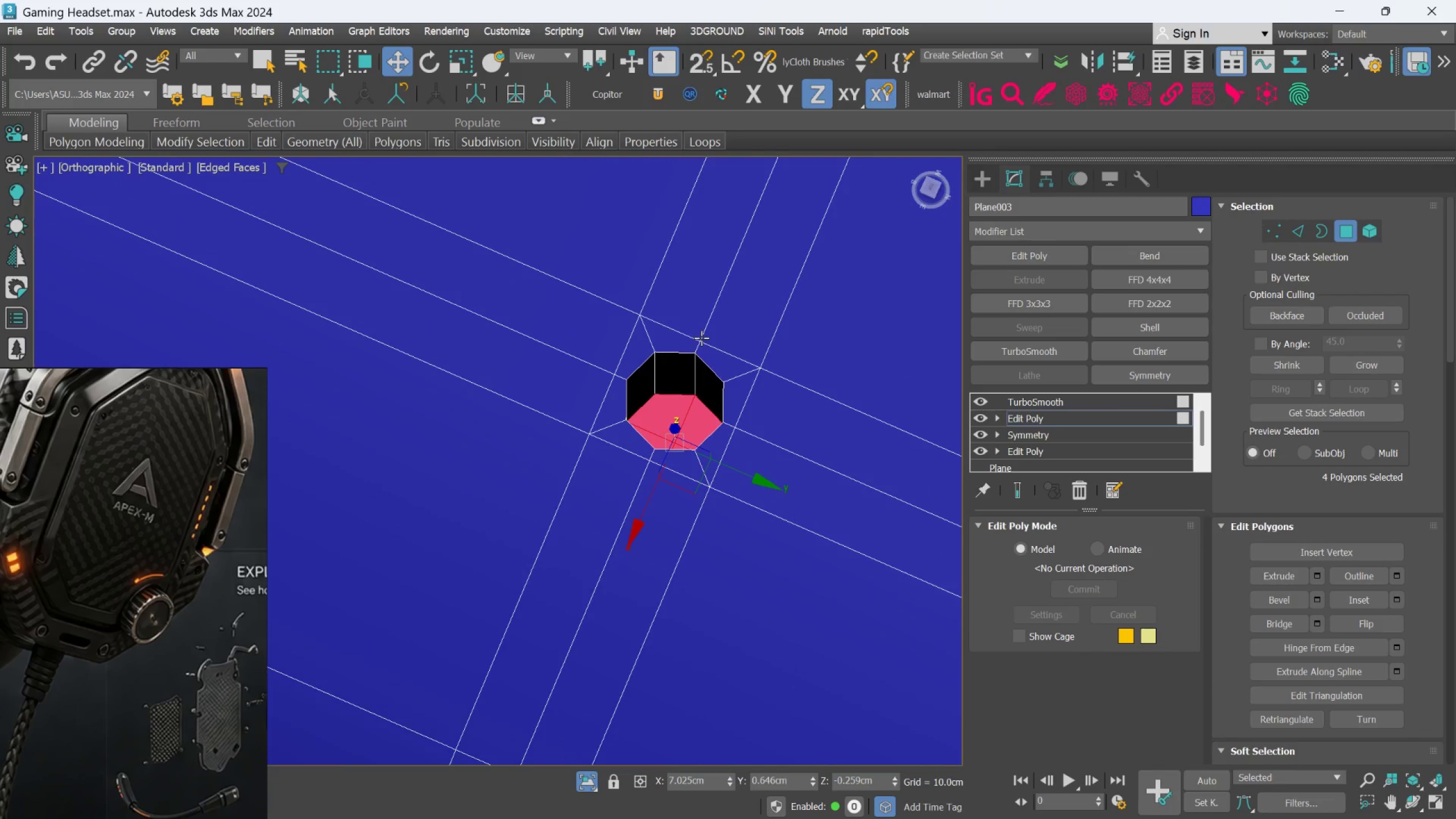 
hold_key(key=AltLeft, duration=0.34)
 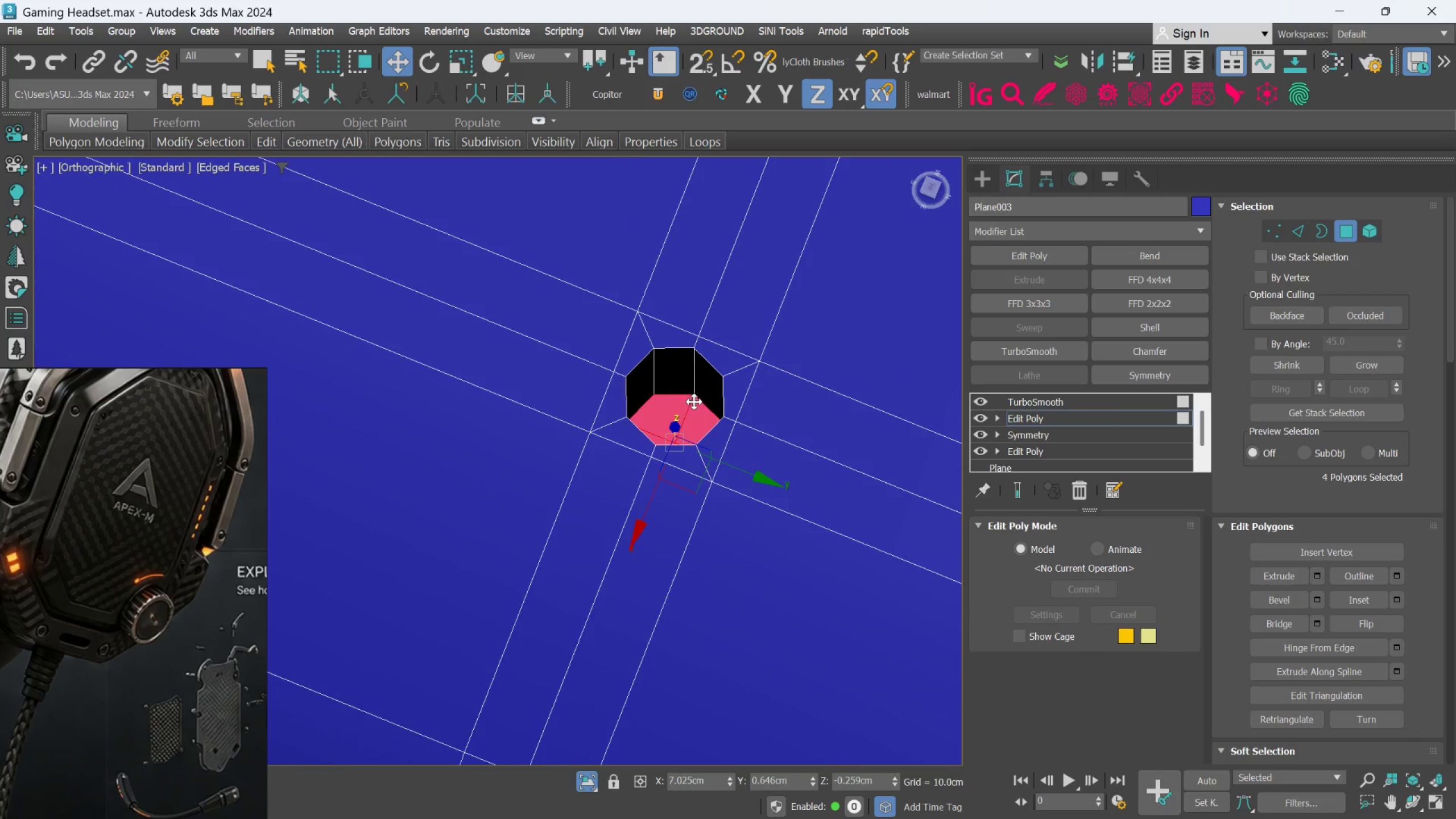 
hold_key(key=AltLeft, duration=0.41)
 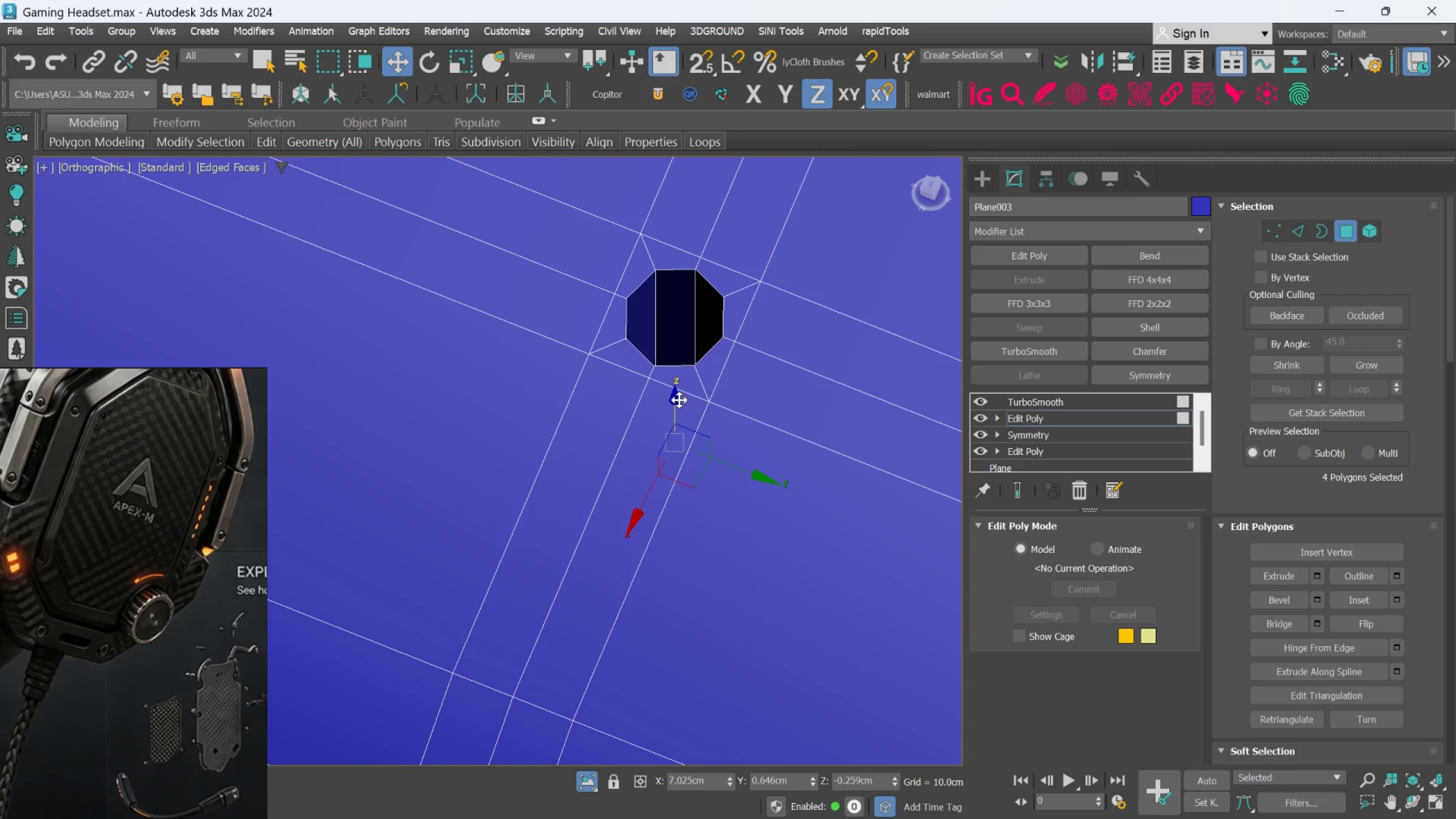 
left_click_drag(start_coordinate=[679, 400], to_coordinate=[681, 427])
 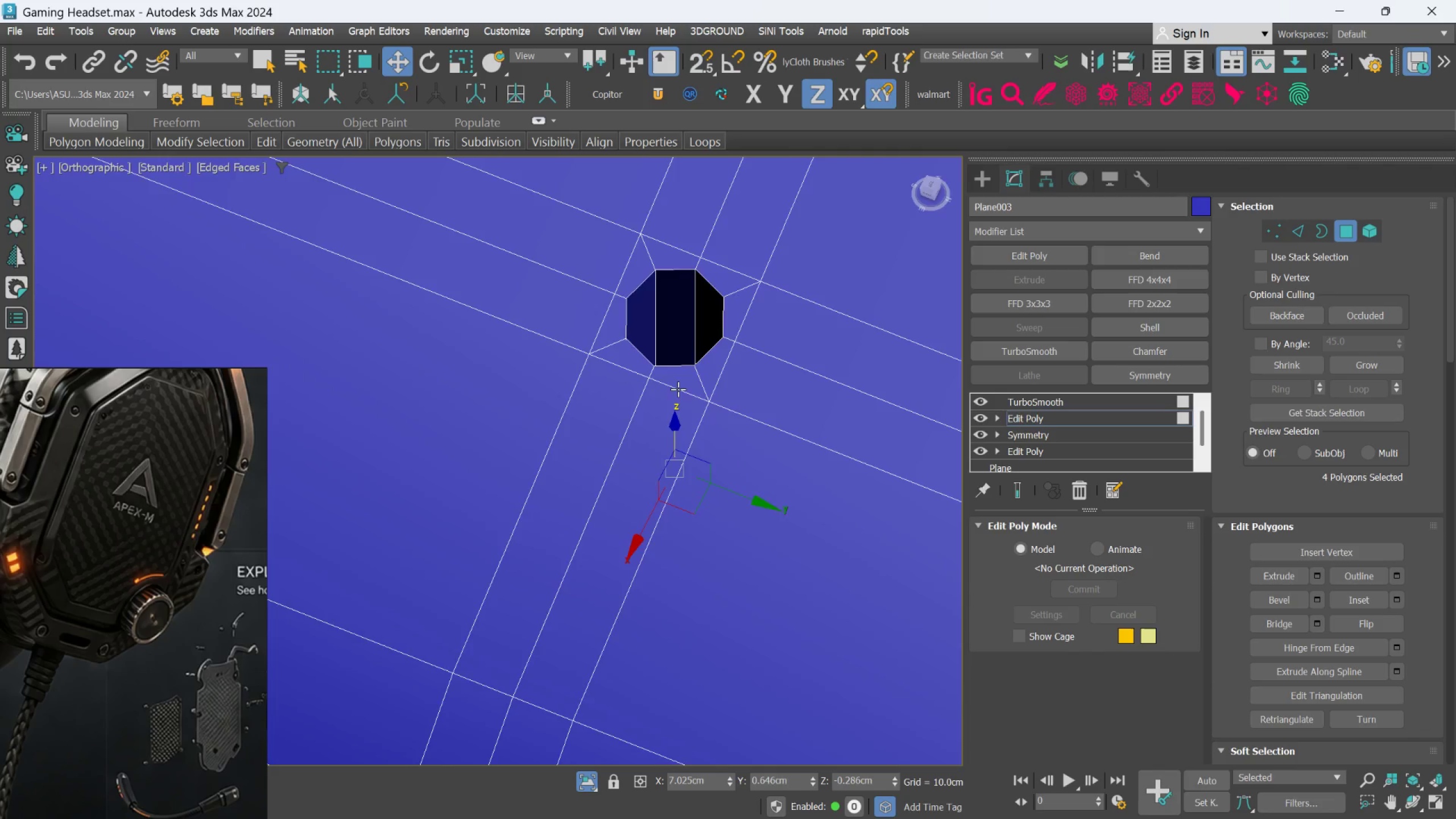 
scroll: coordinate [678, 389], scroll_direction: down, amount: 1.0
 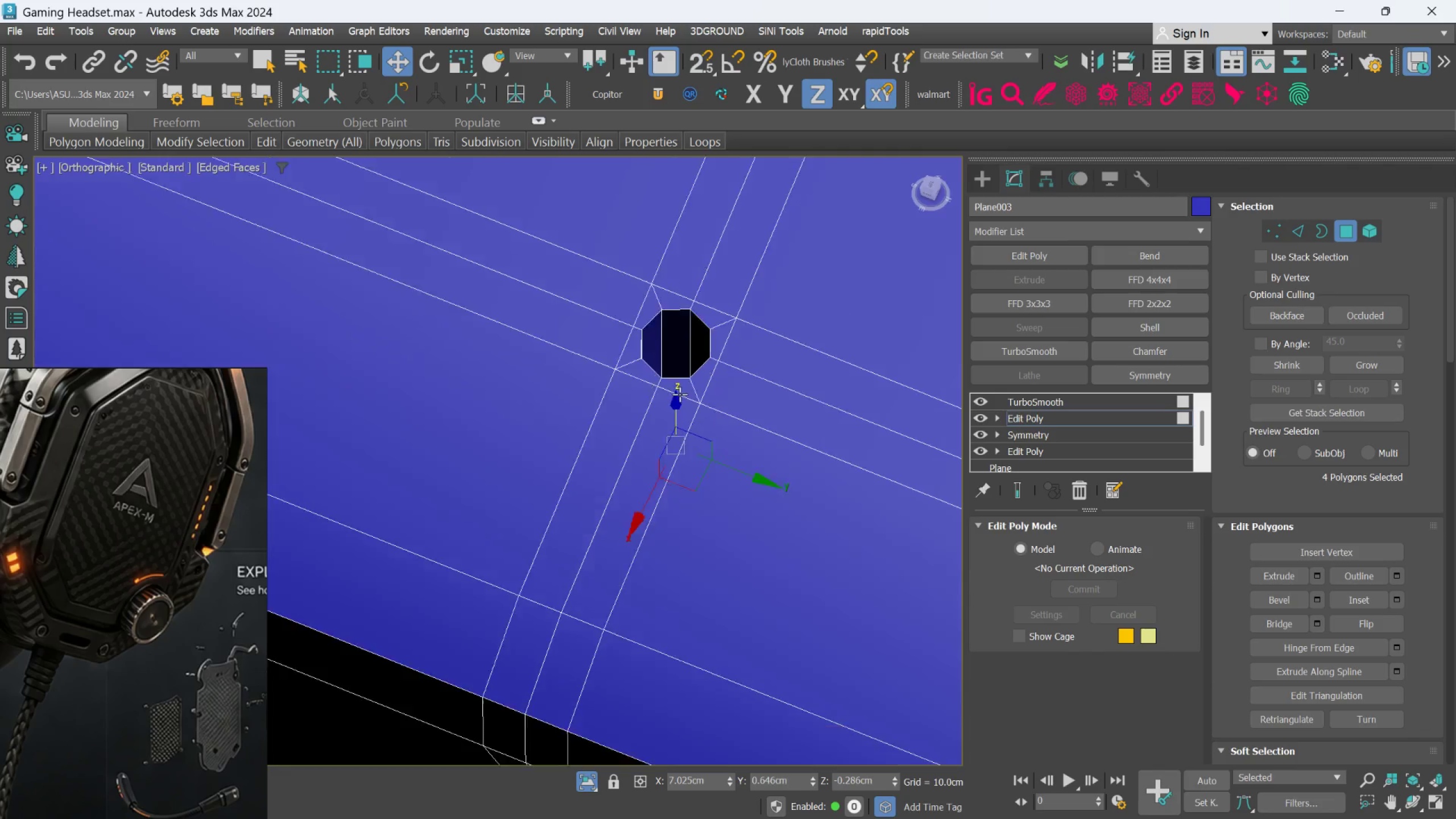 
hold_key(key=AltLeft, duration=1.45)
 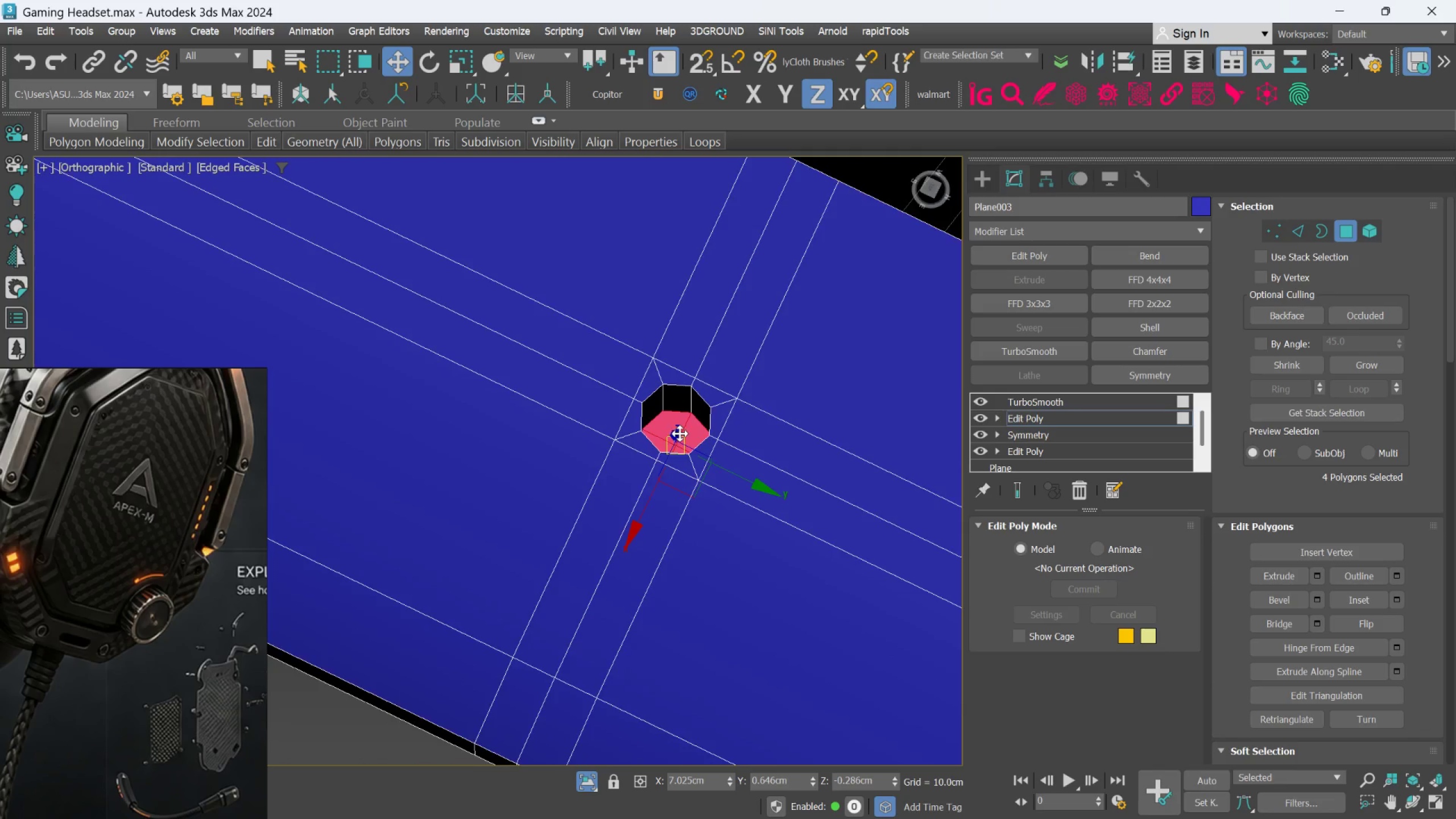 
scroll: coordinate [680, 435], scroll_direction: up, amount: 2.0
 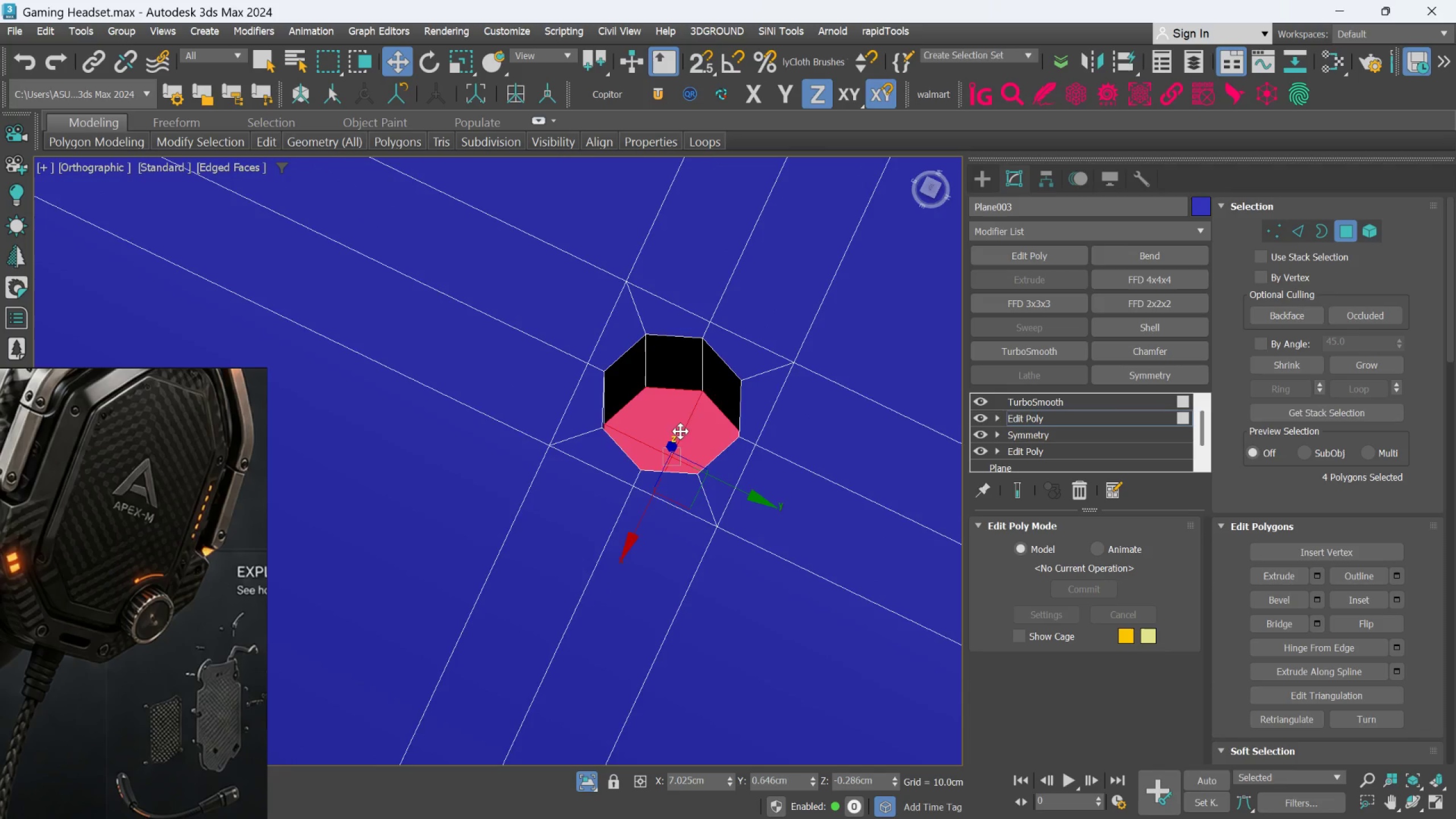 
hold_key(key=AltLeft, duration=0.44)
 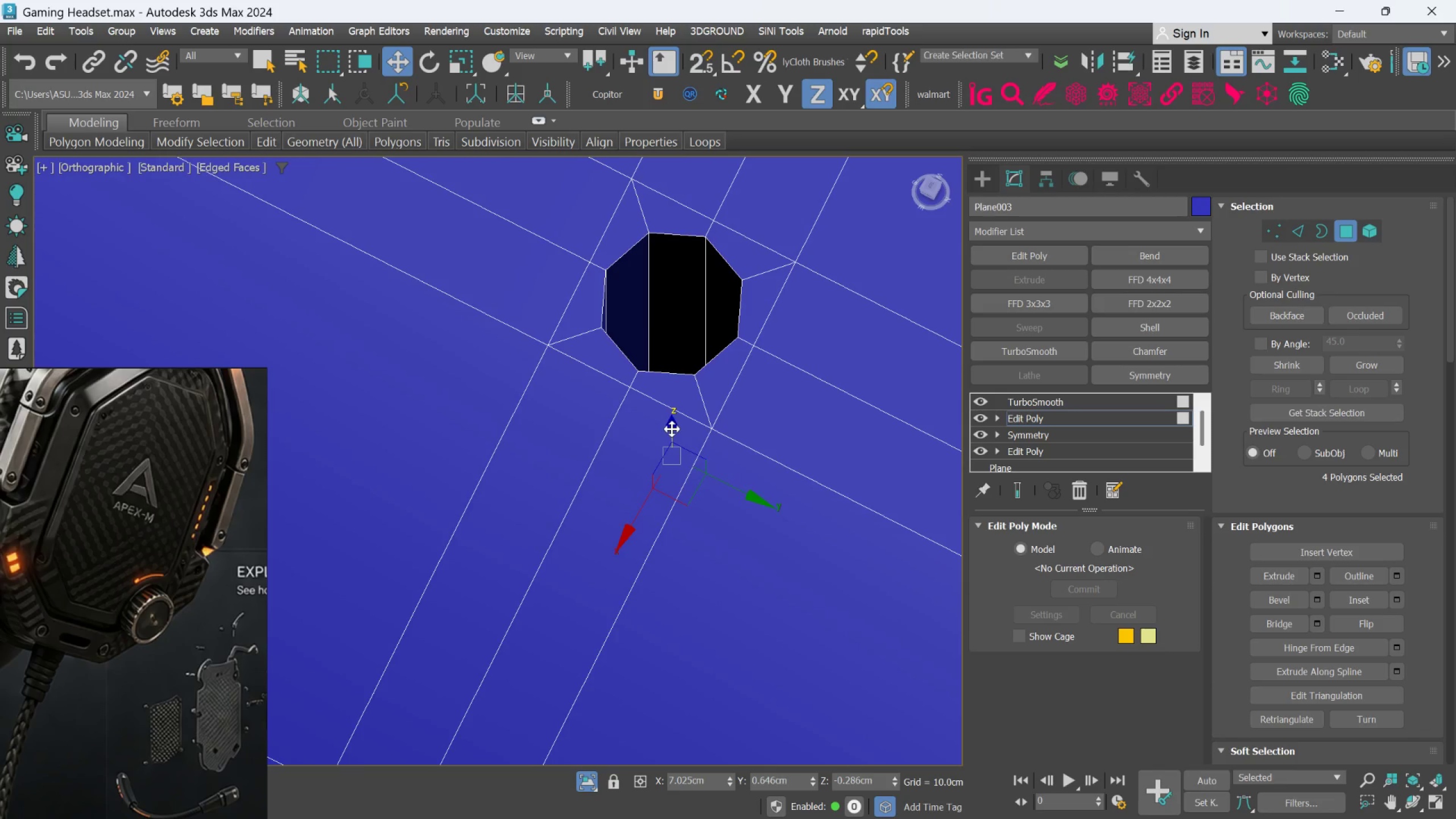 
left_click_drag(start_coordinate=[672, 429], to_coordinate=[679, 456])
 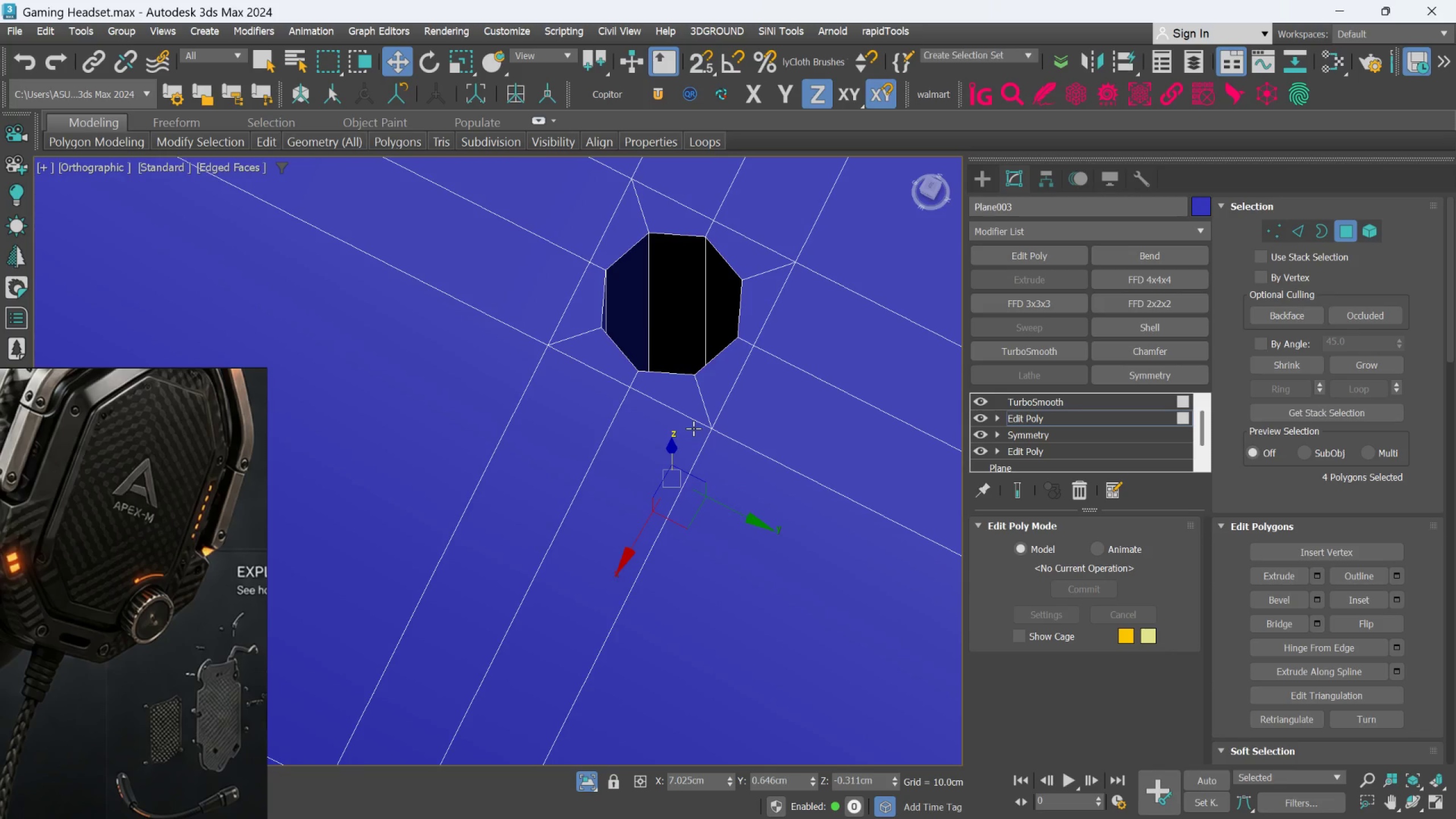 
key(Delete)
 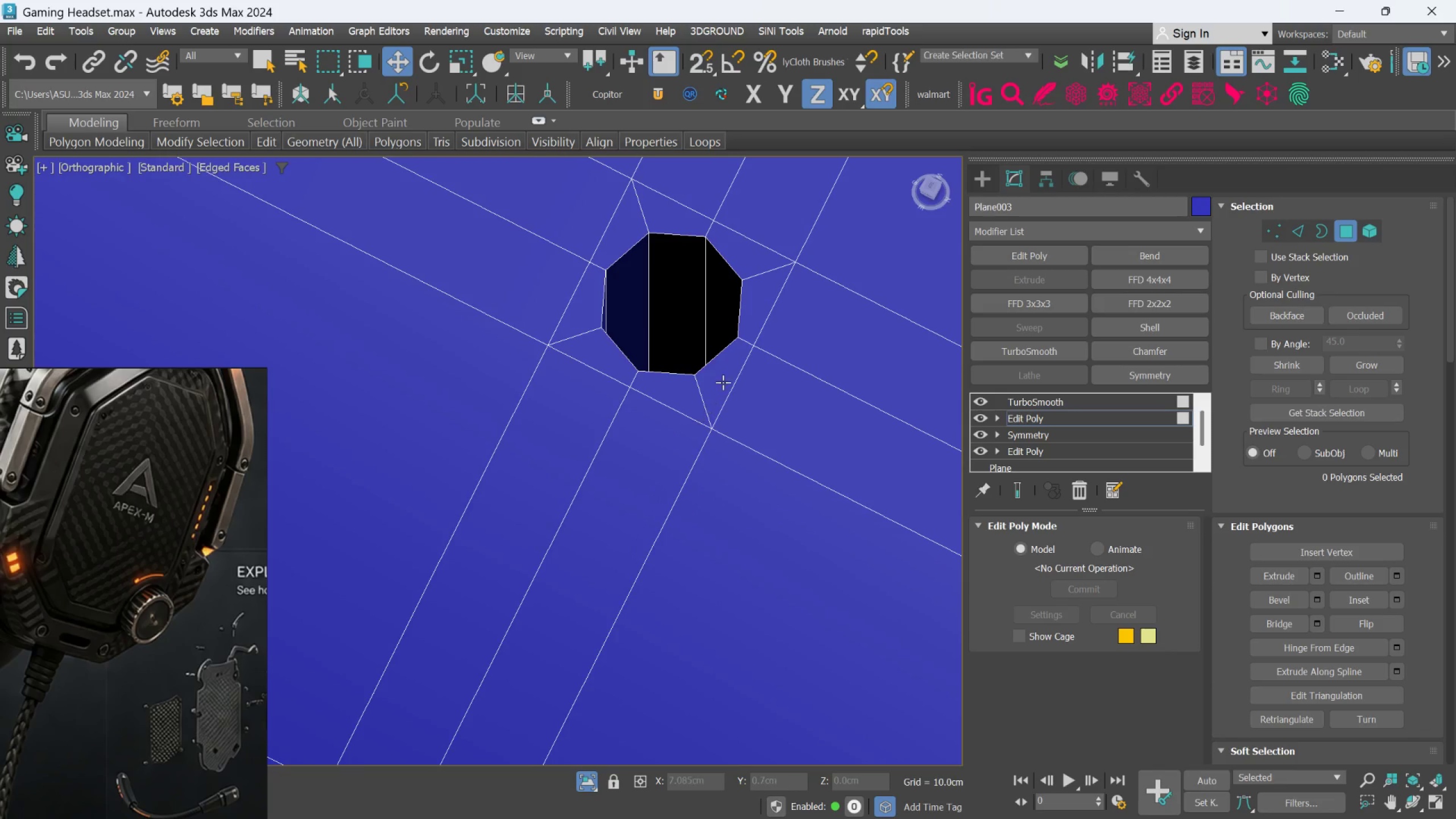 
scroll: coordinate [727, 369], scroll_direction: down, amount: 5.0
 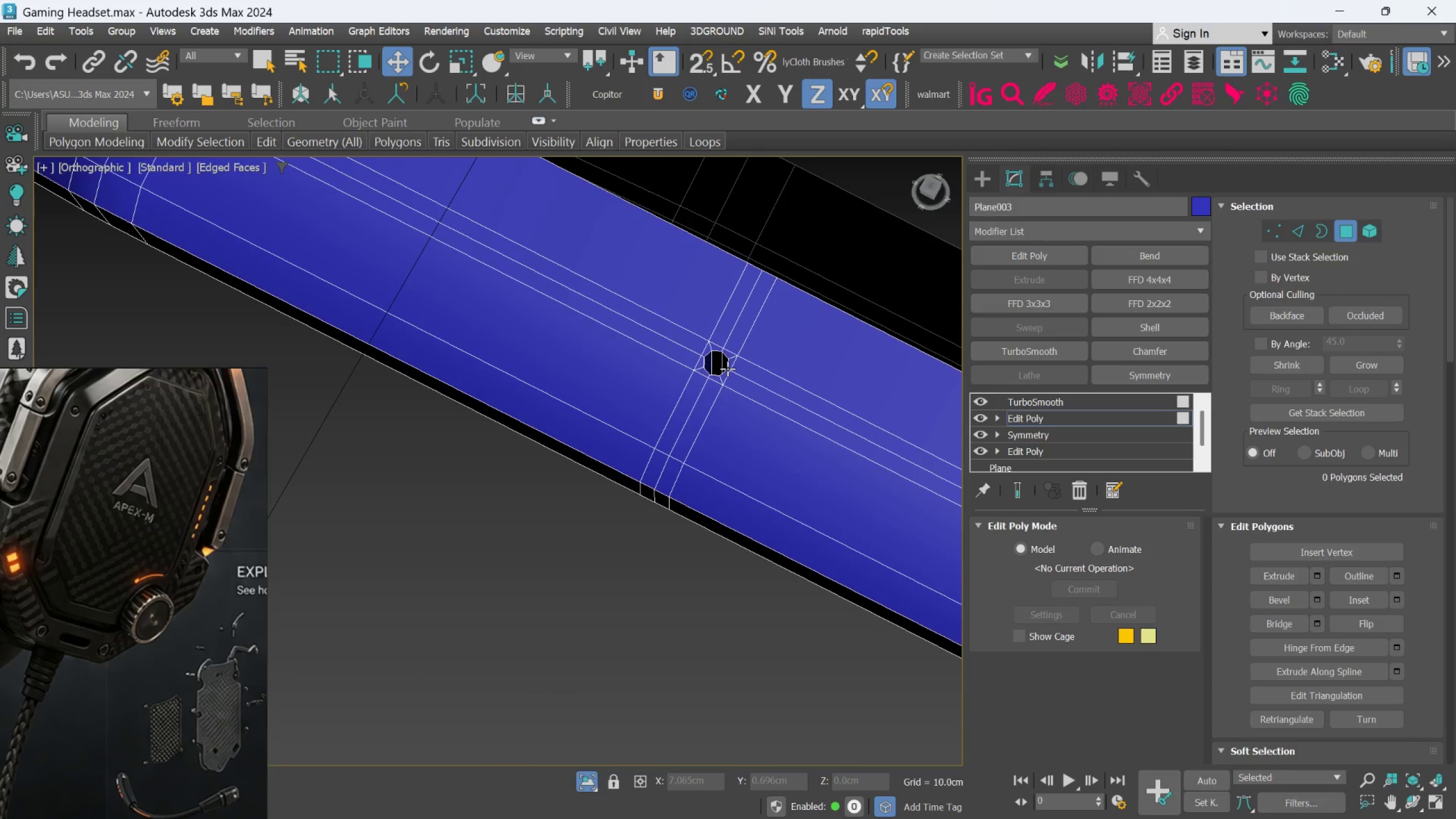 
hold_key(key=AltLeft, duration=0.84)
 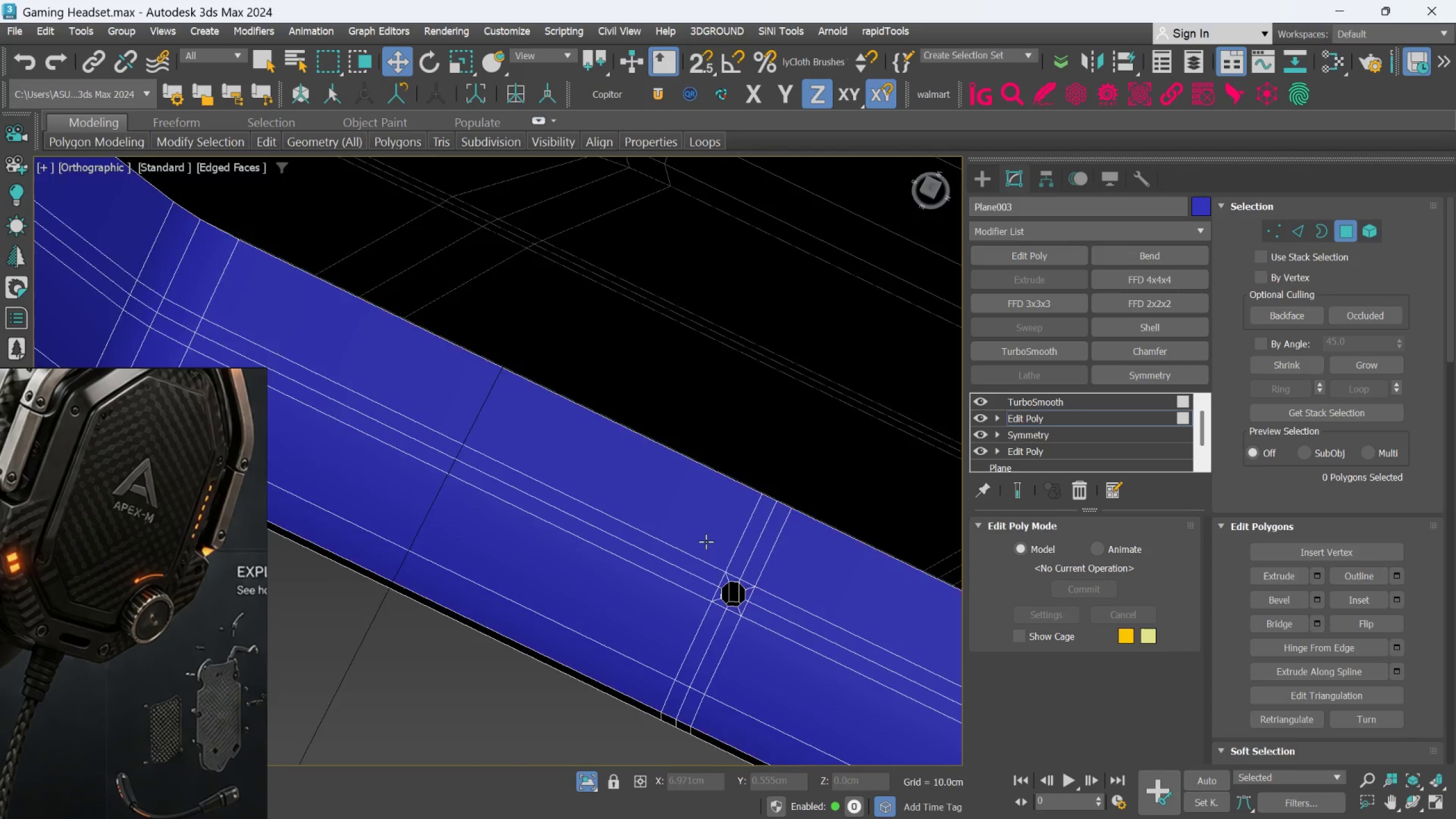 
scroll: coordinate [770, 605], scroll_direction: up, amount: 5.0
 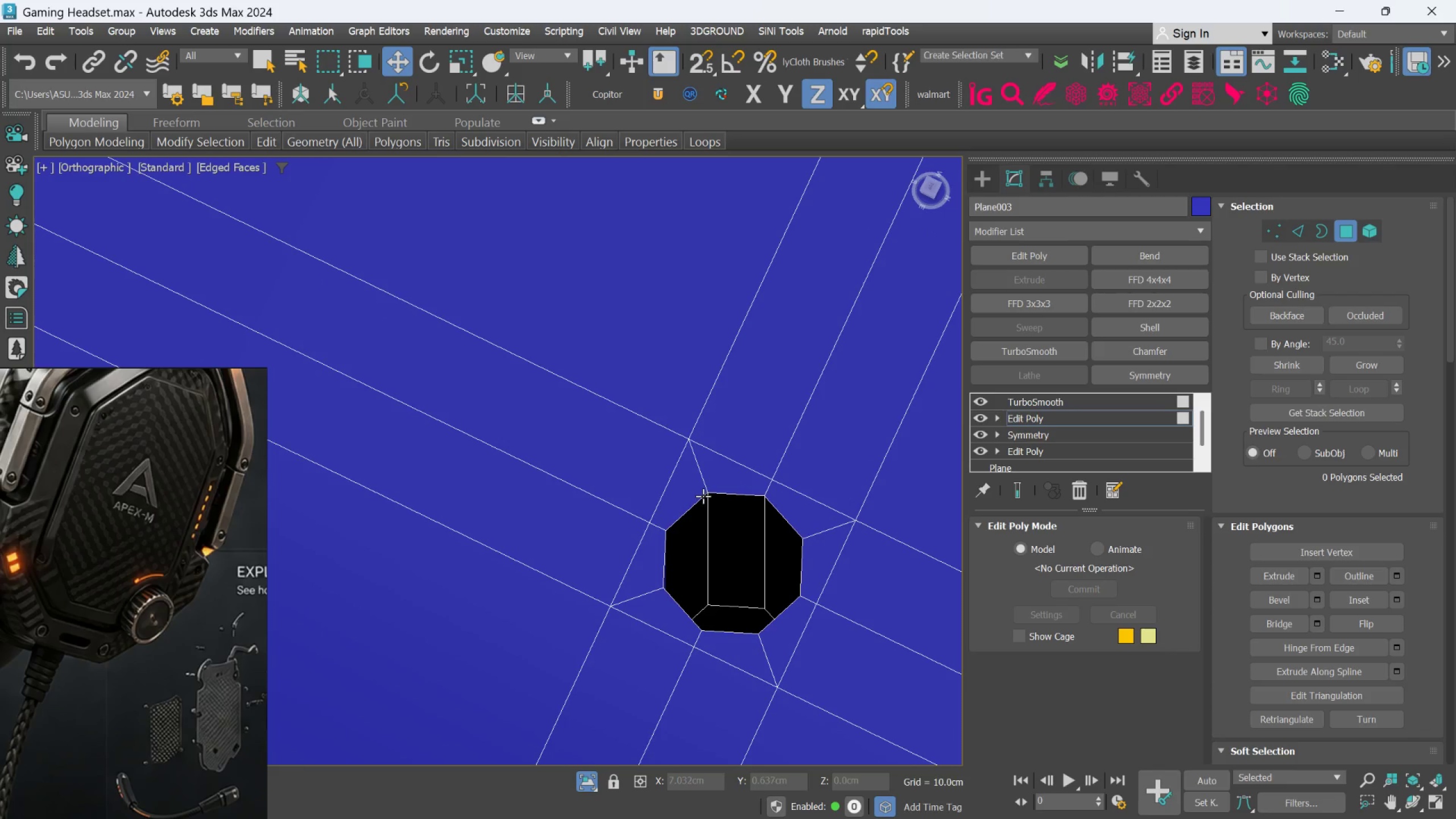 
key(Alt+1)
 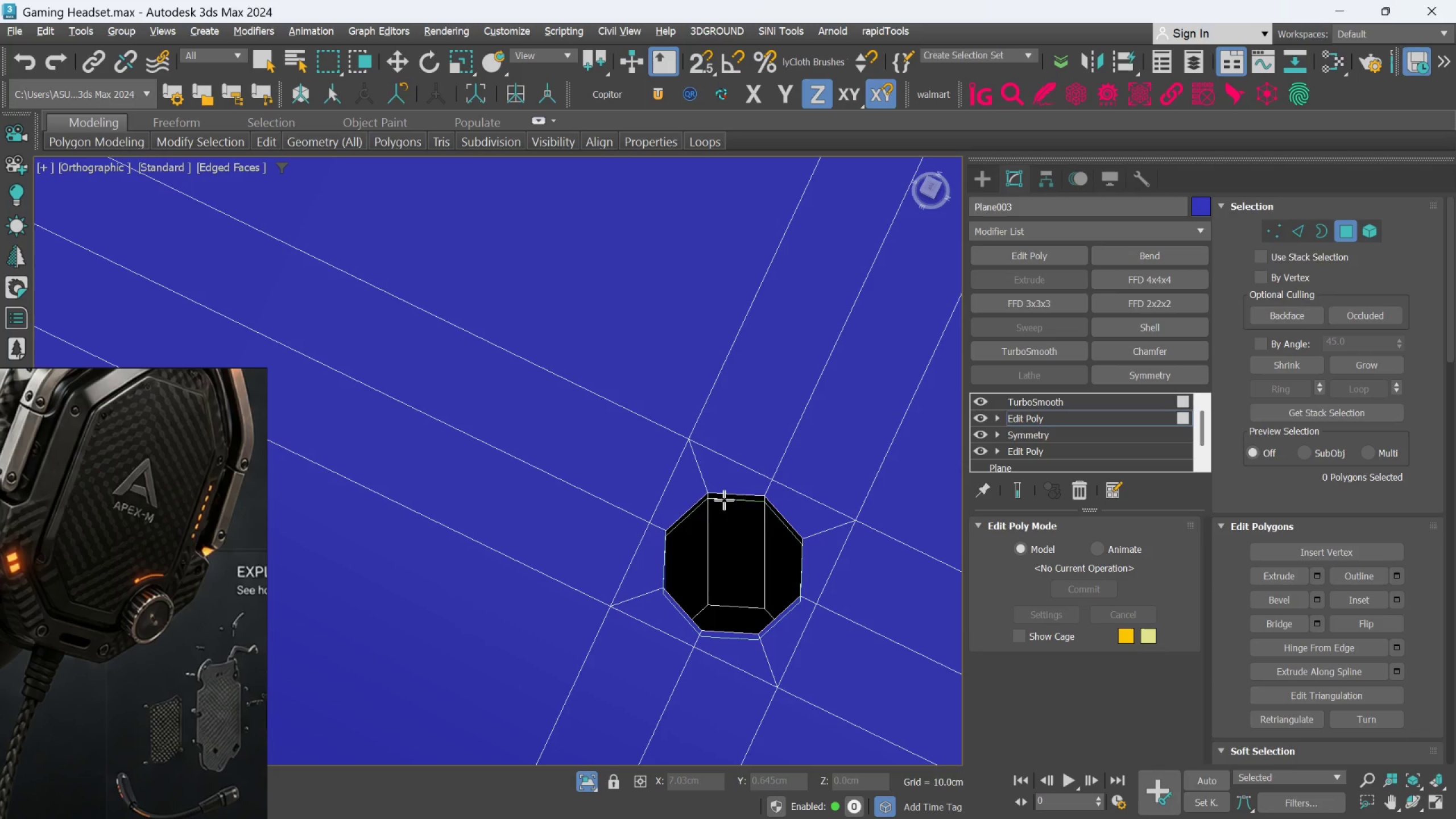 
left_click([723, 500])
 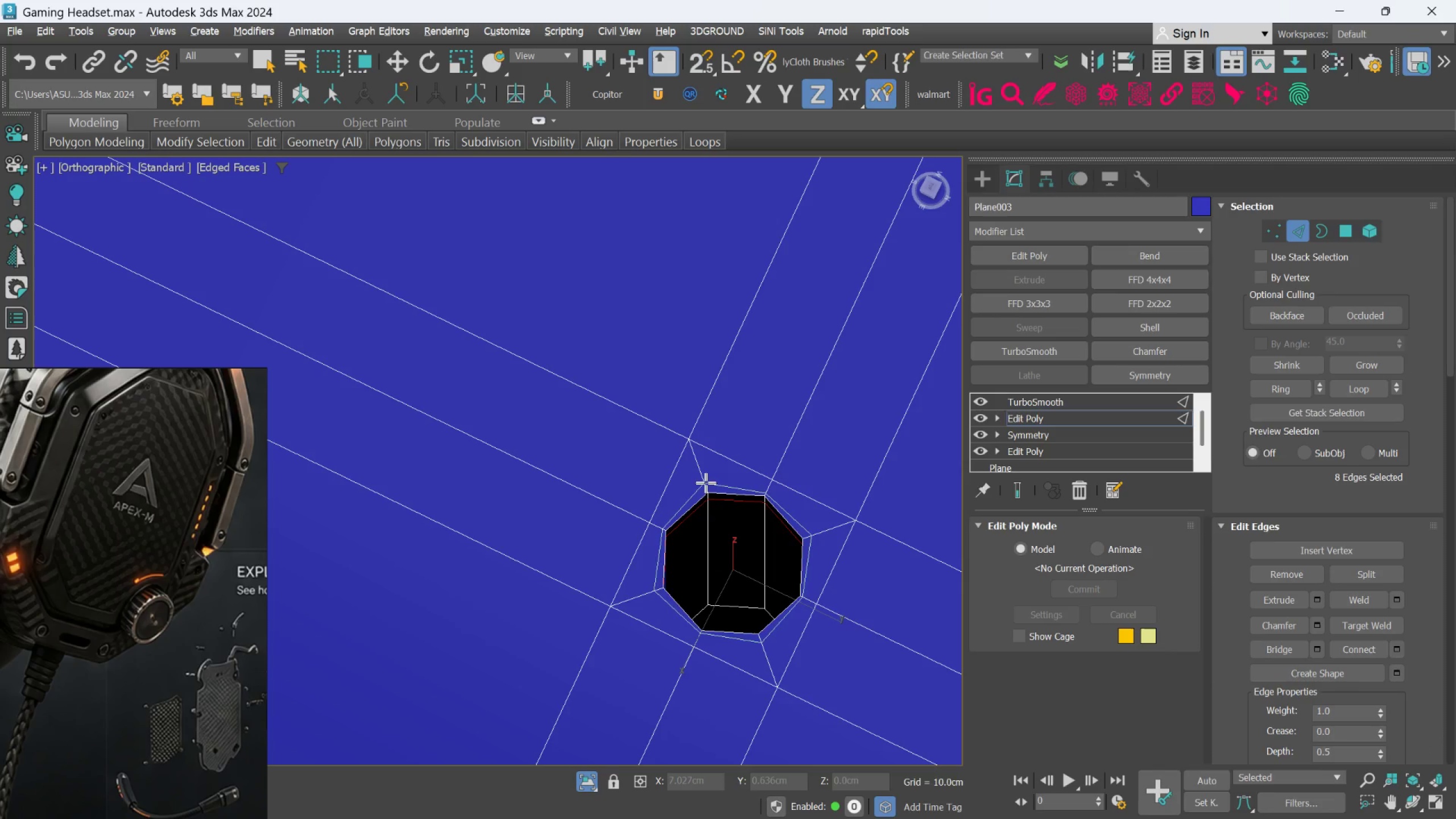 
left_click([706, 478])
 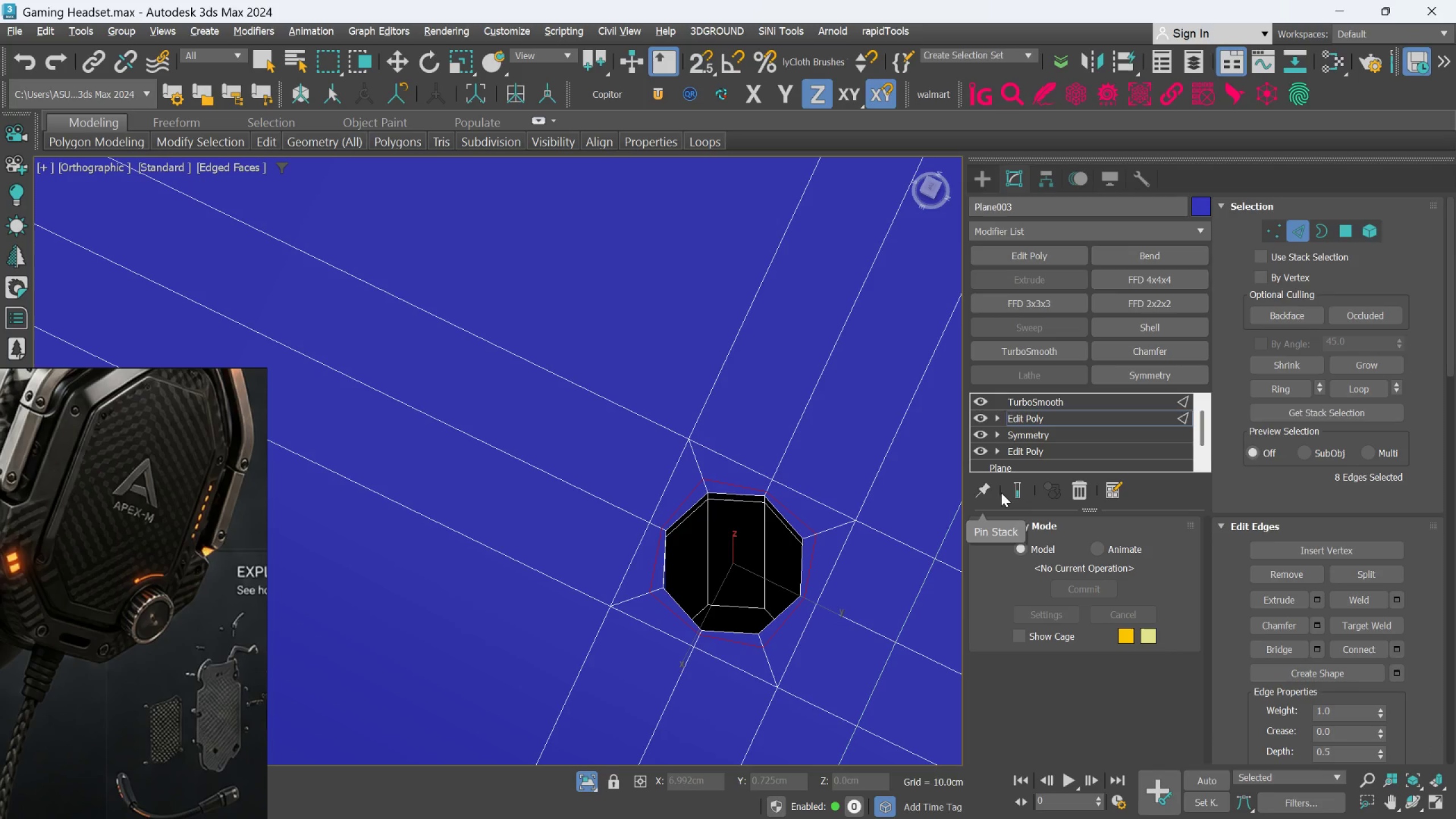 
left_click([1011, 491])
 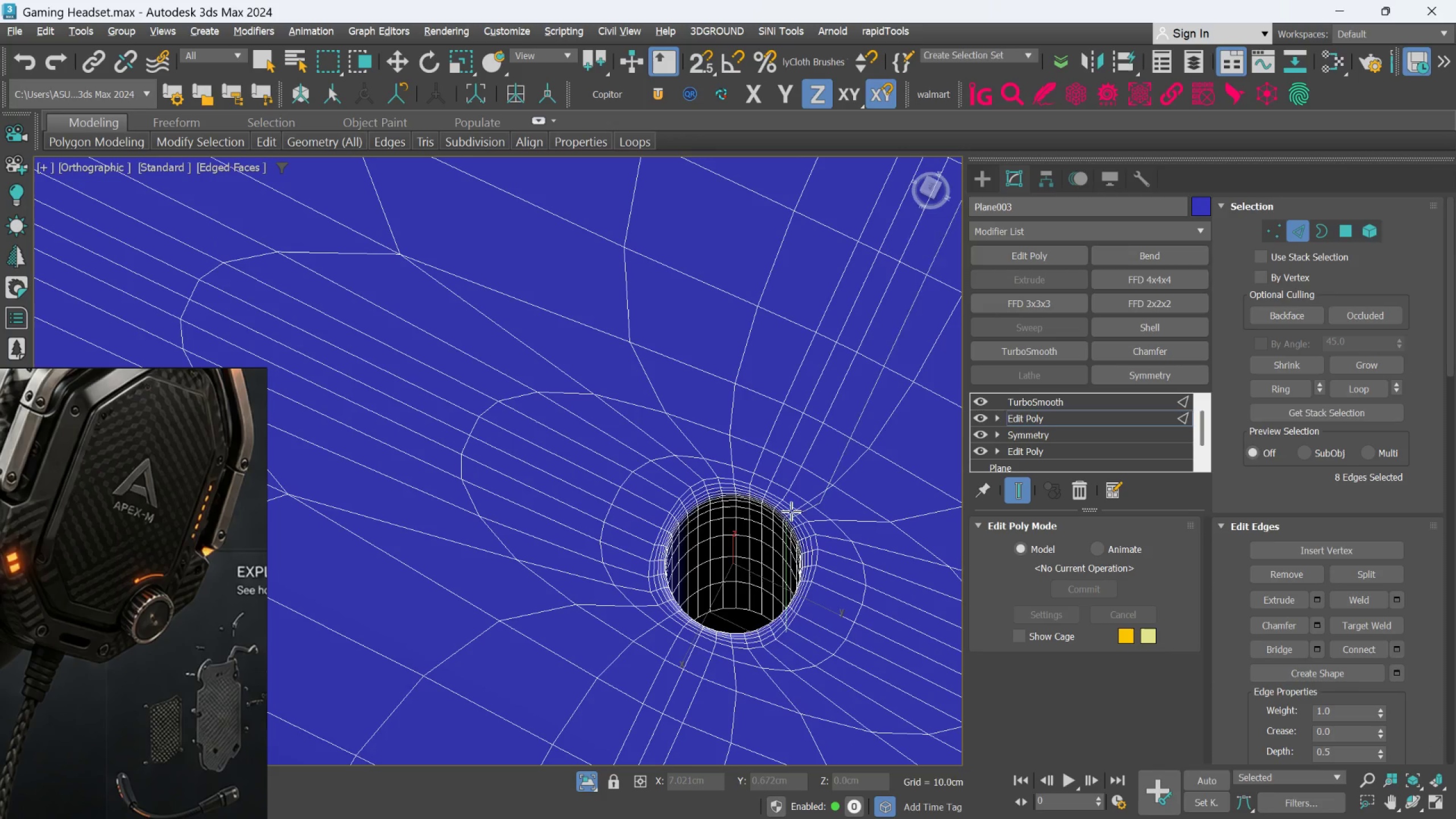 
scroll: coordinate [770, 510], scroll_direction: down, amount: 2.0
 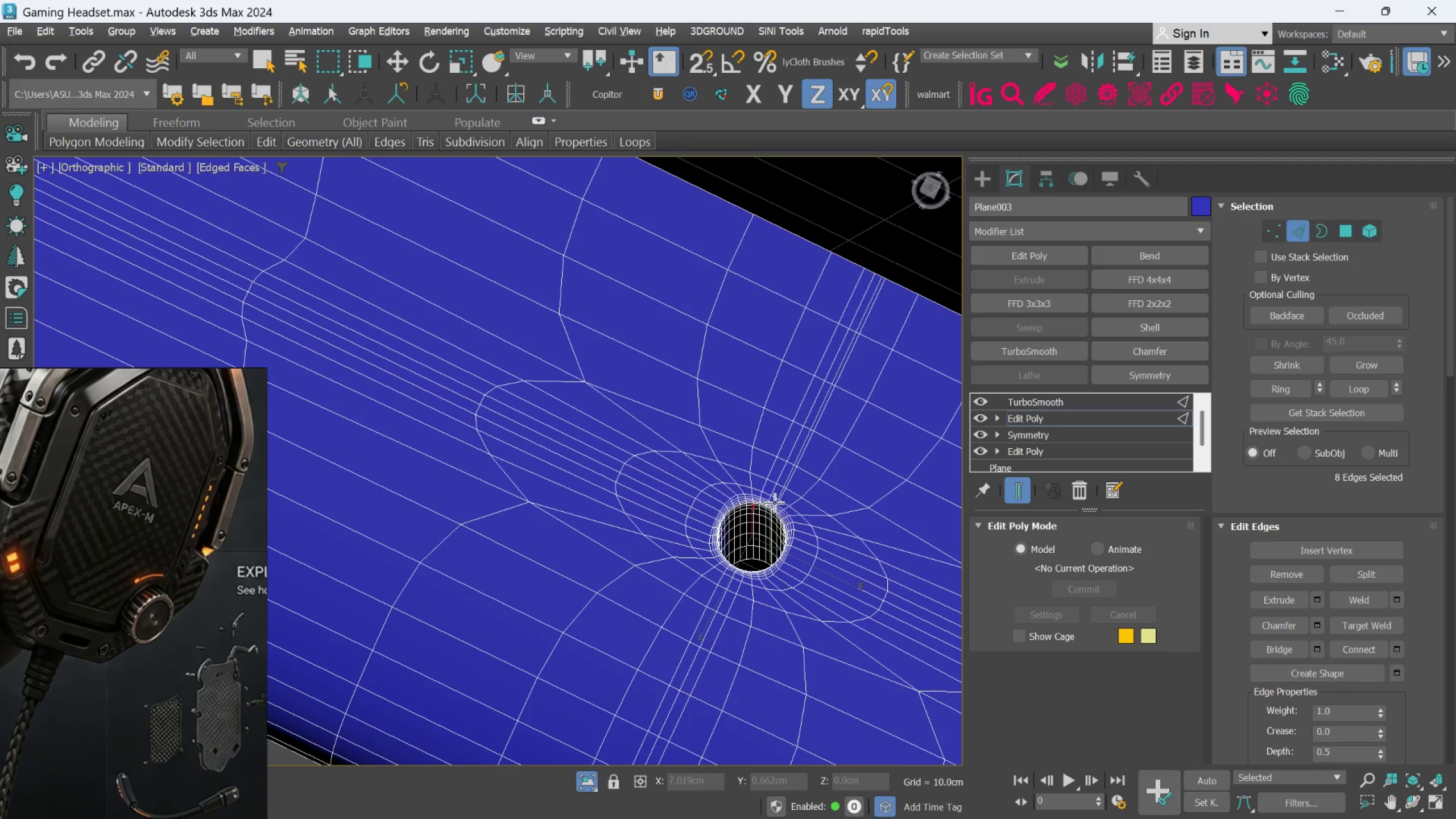 
key(Alt+1)
 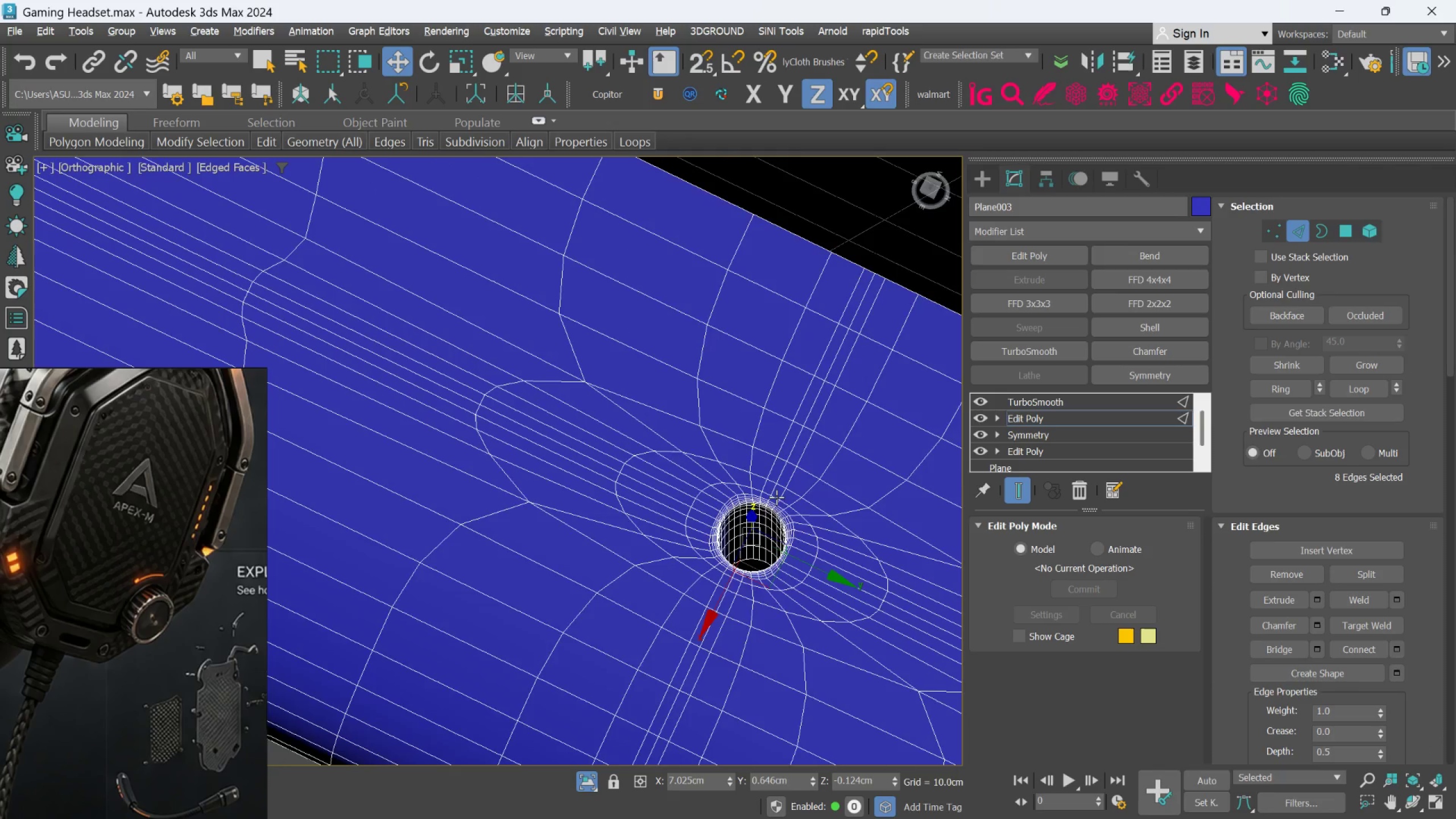 
scroll: coordinate [777, 502], scroll_direction: none, amount: 0.0
 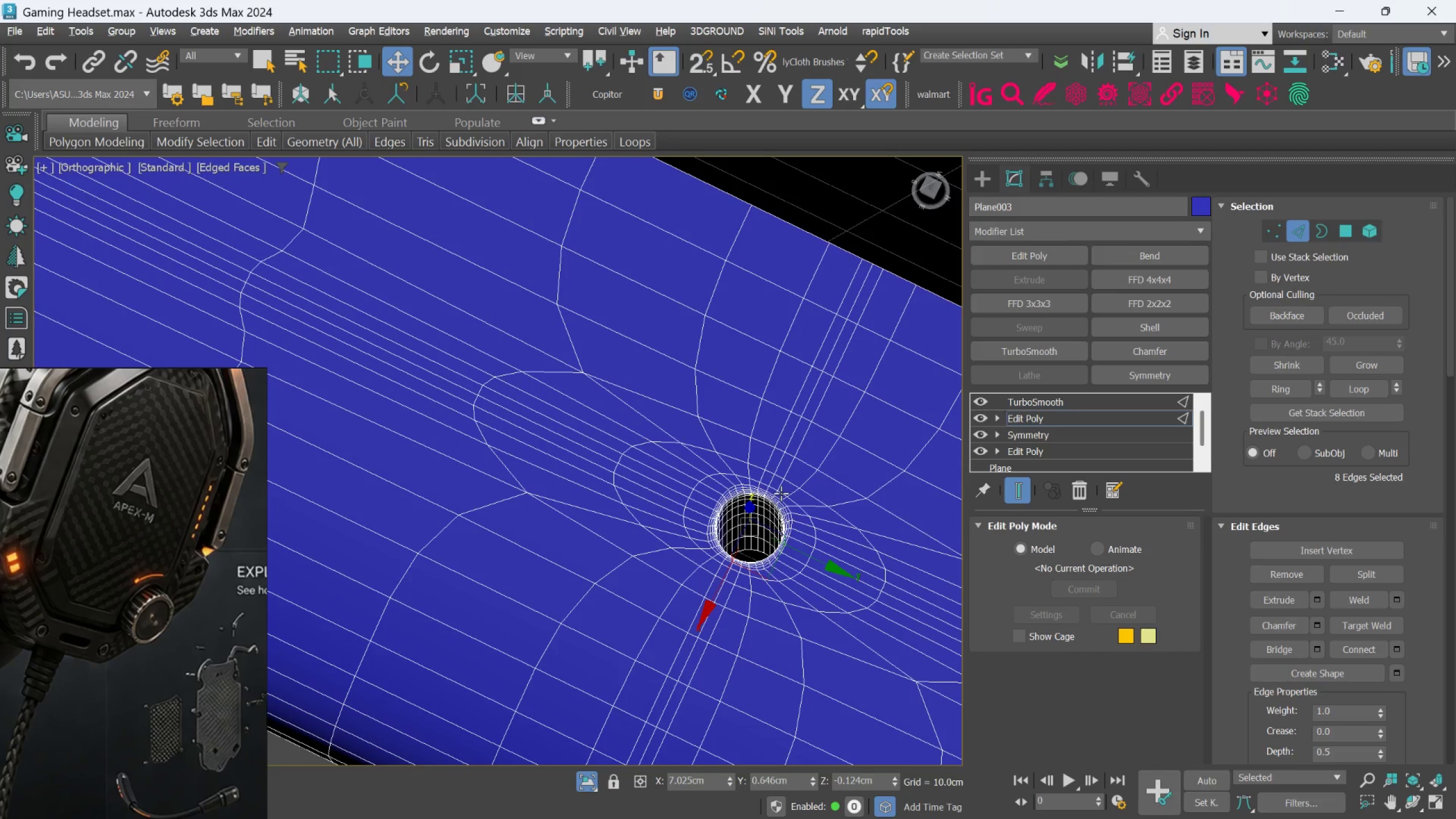 
scroll: coordinate [781, 496], scroll_direction: down, amount: 6.0
 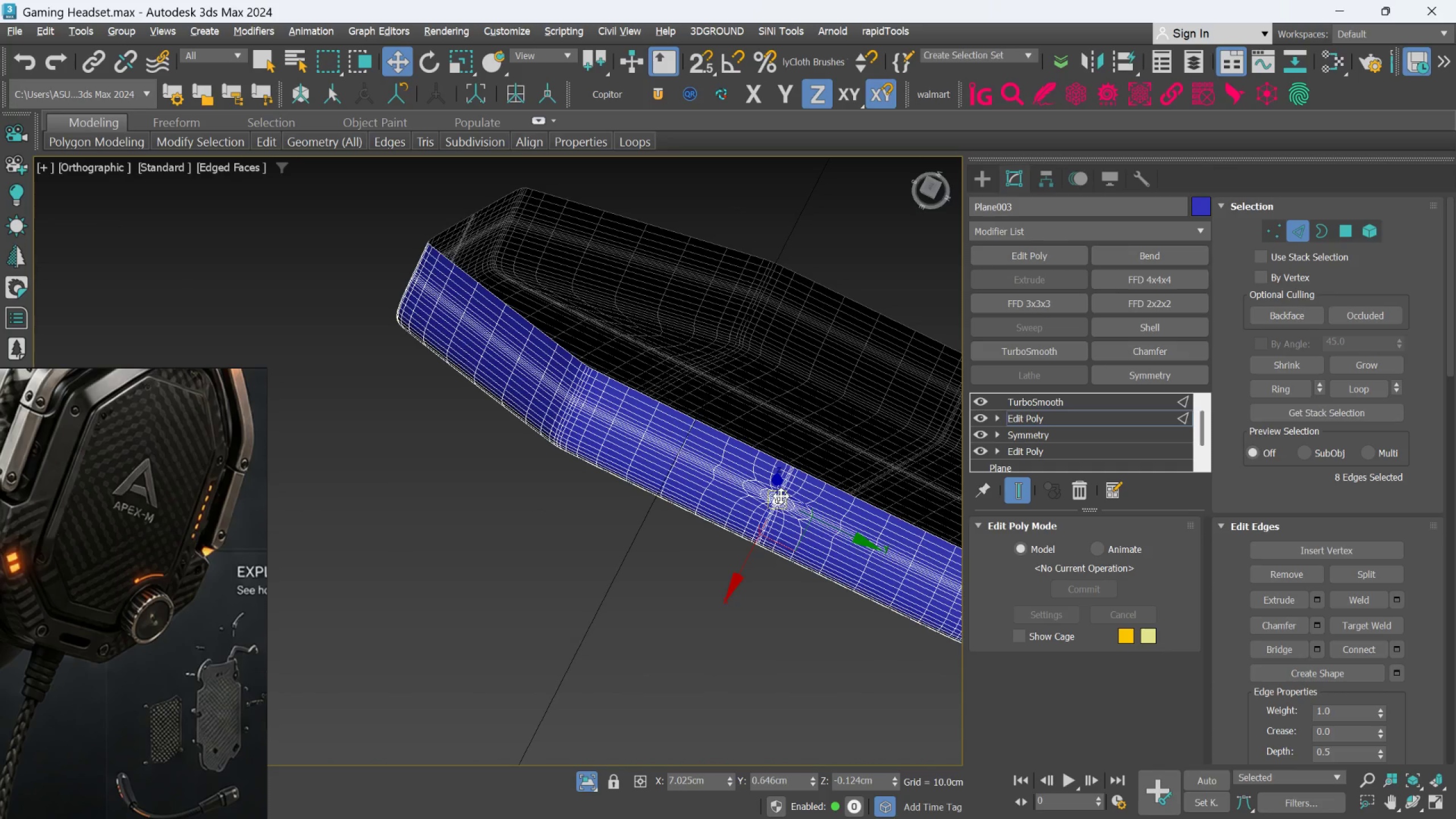 
hold_key(key=AltLeft, duration=0.42)
 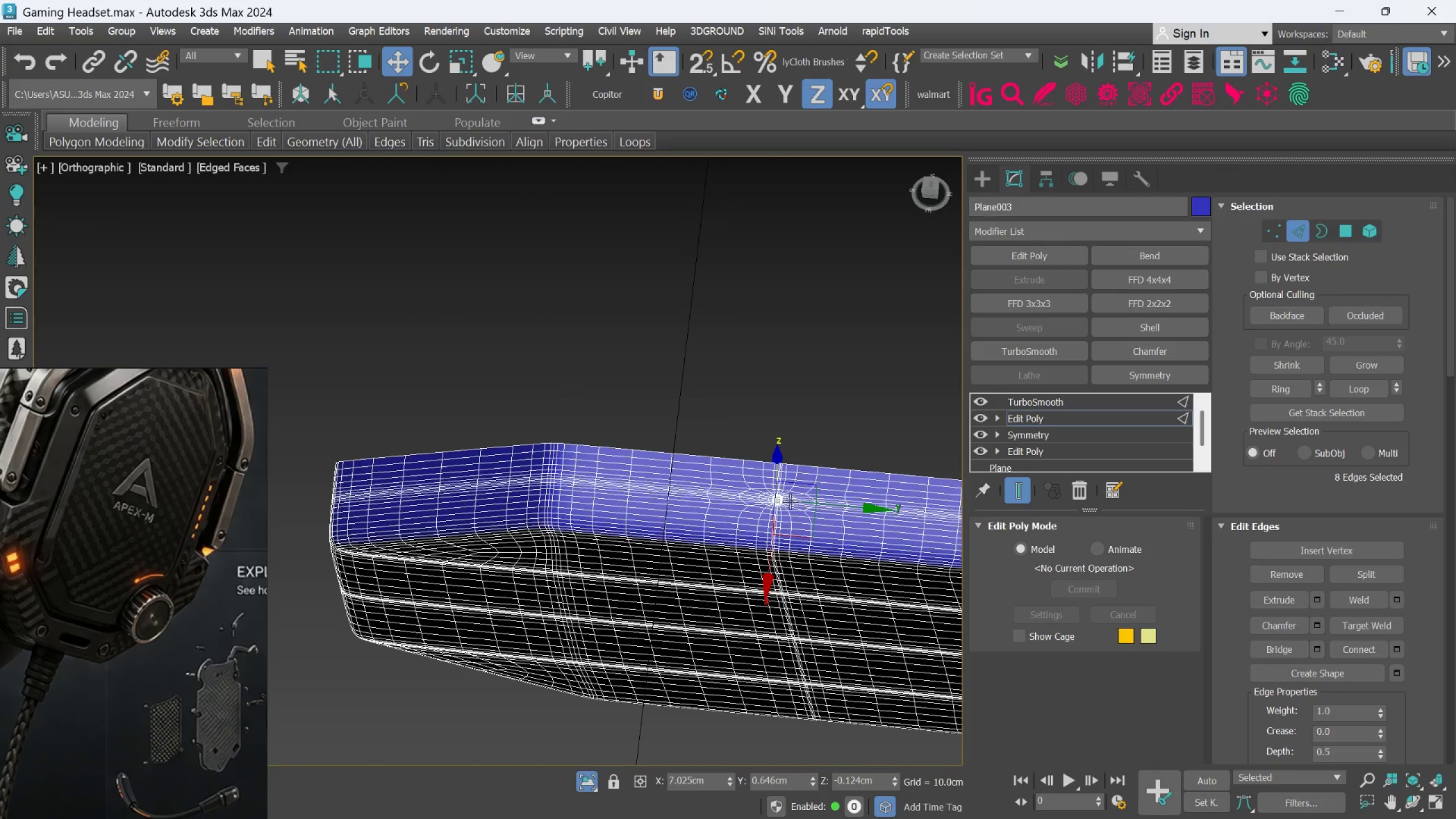 
scroll: coordinate [789, 503], scroll_direction: up, amount: 3.0
 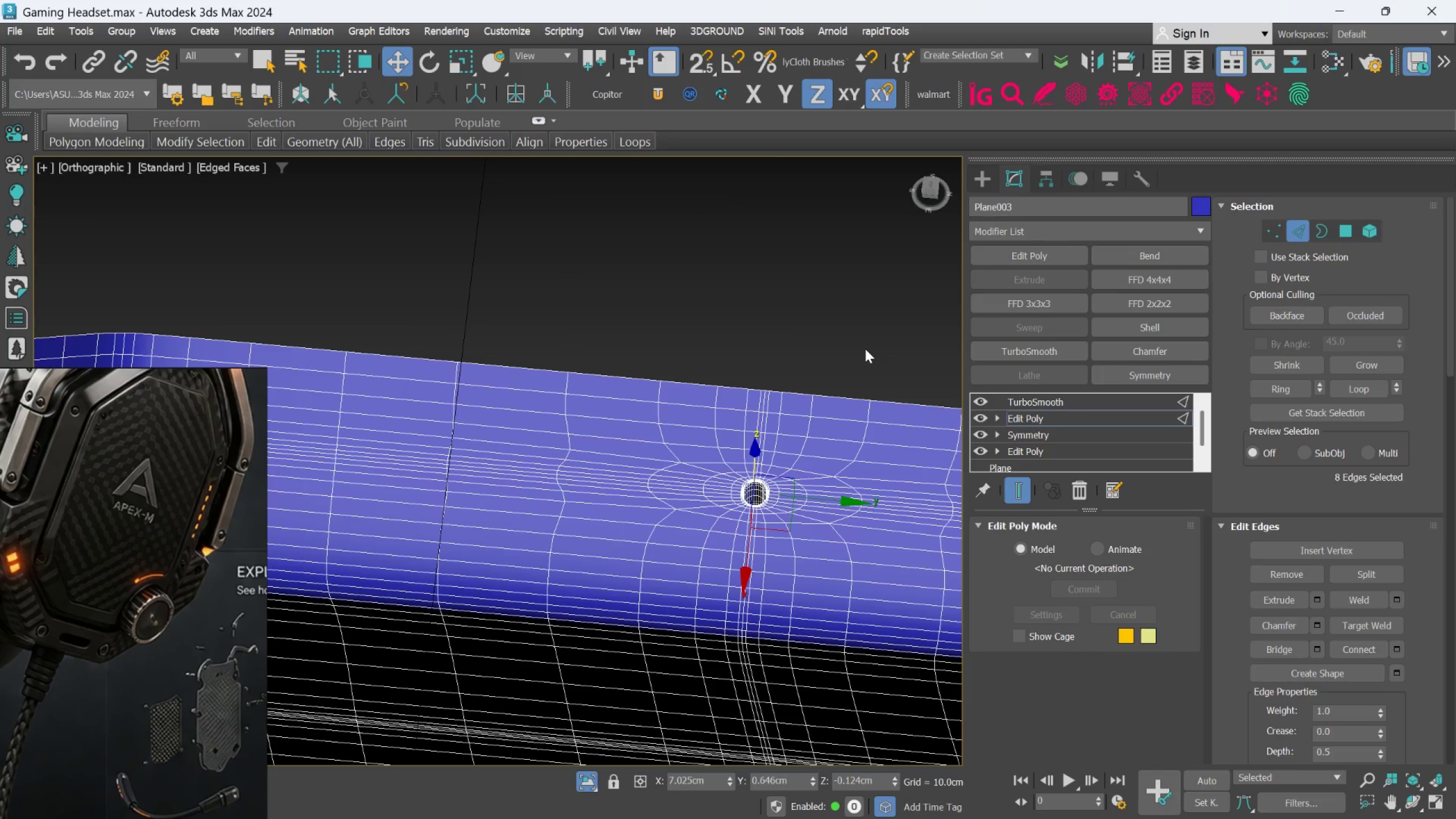 
key(F4)
 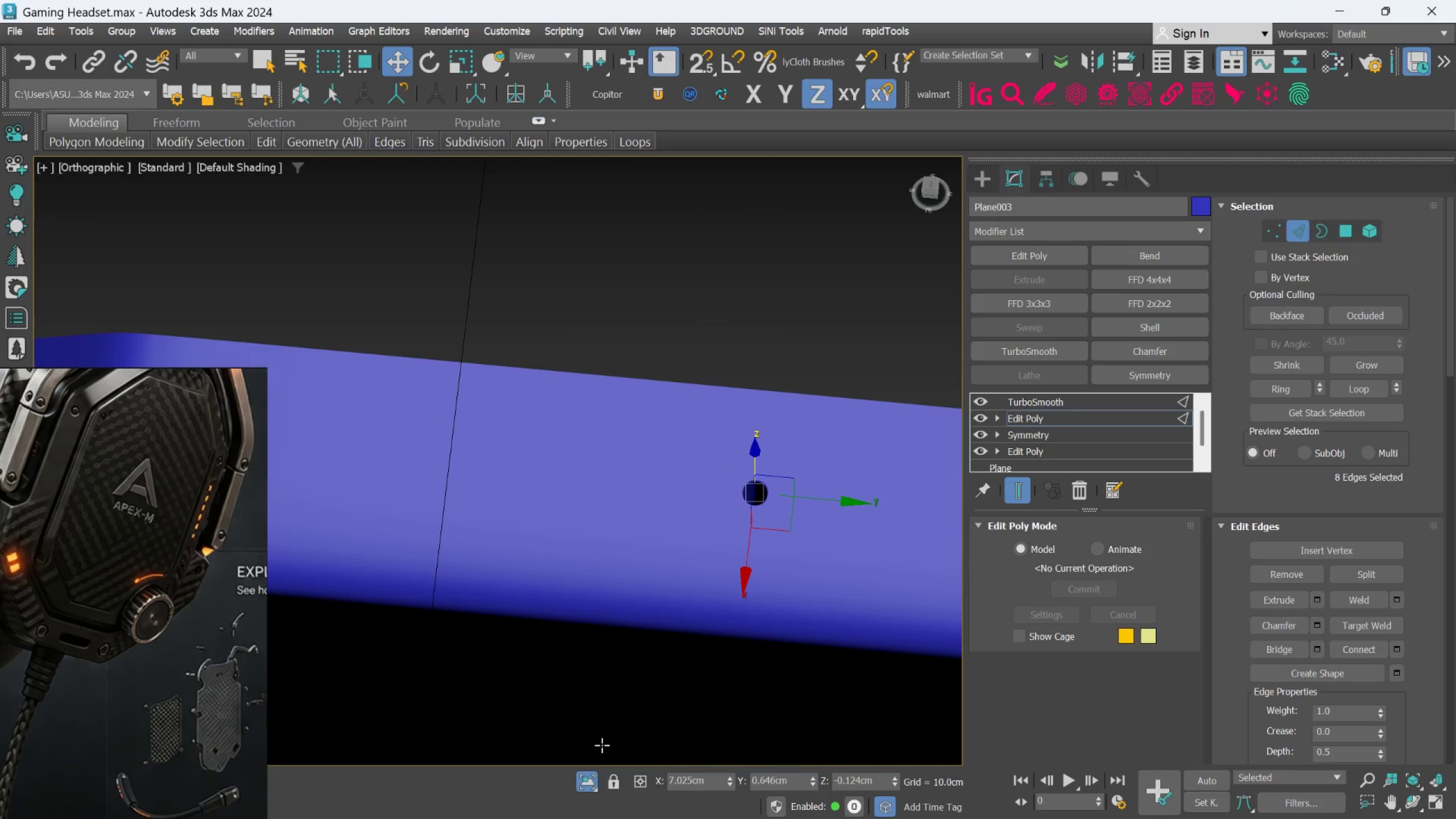 
left_click([588, 779])
 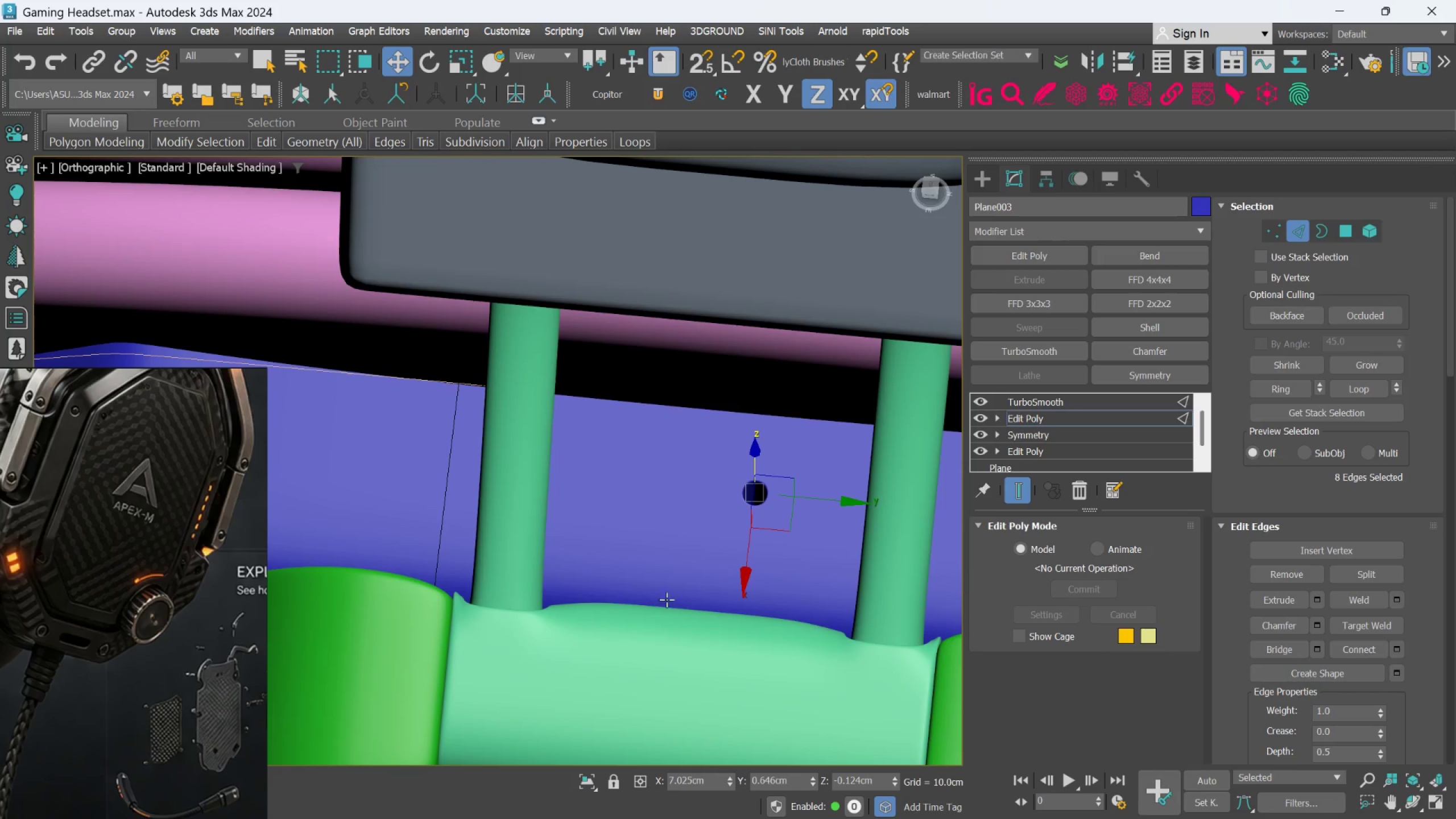 
scroll: coordinate [668, 585], scroll_direction: down, amount: 2.0
 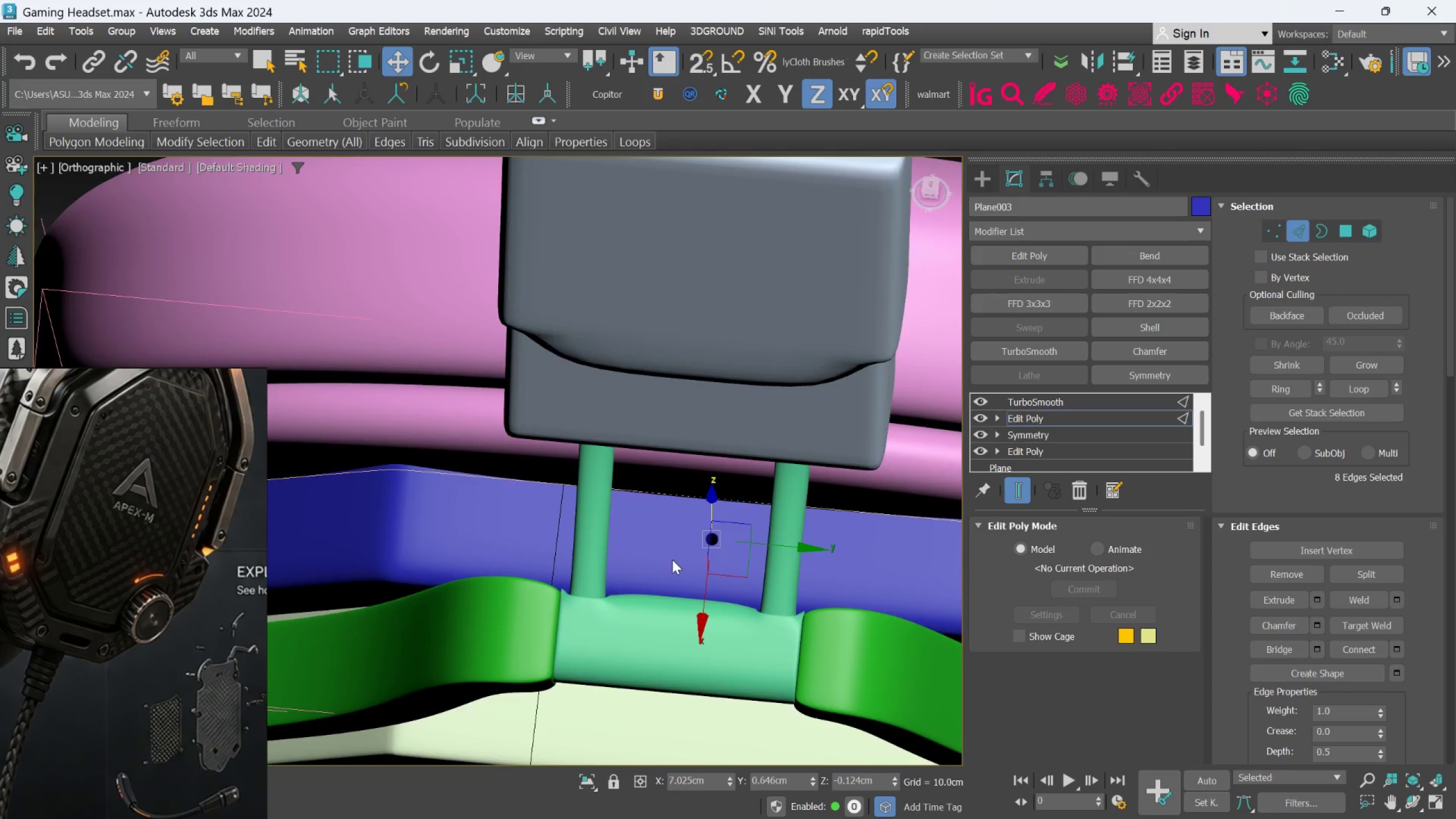 
hold_key(key=AltLeft, duration=0.92)
 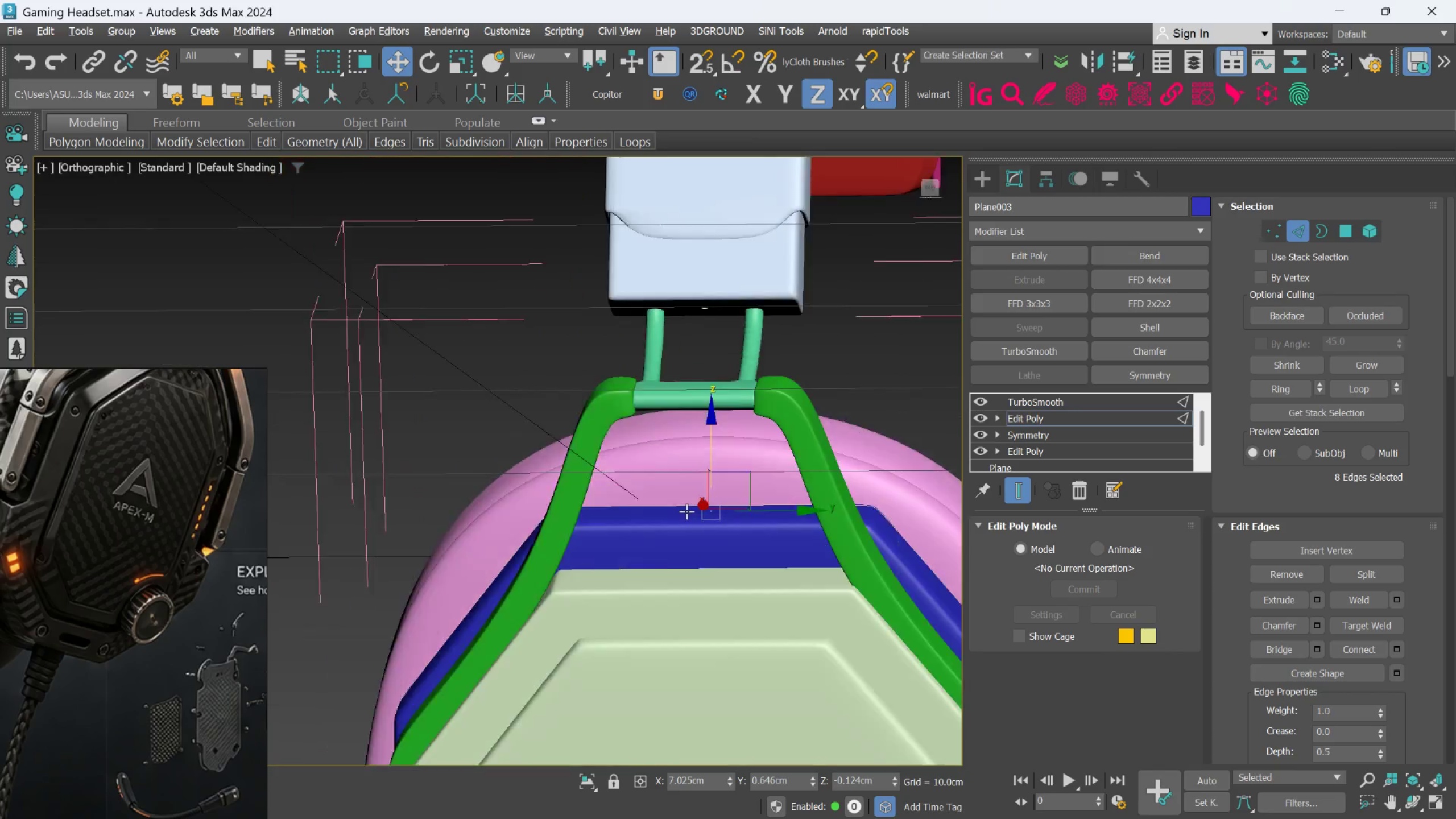 
hold_key(key=AltLeft, duration=1.22)
scroll: coordinate [711, 484], scroll_direction: down, amount: 2.0
 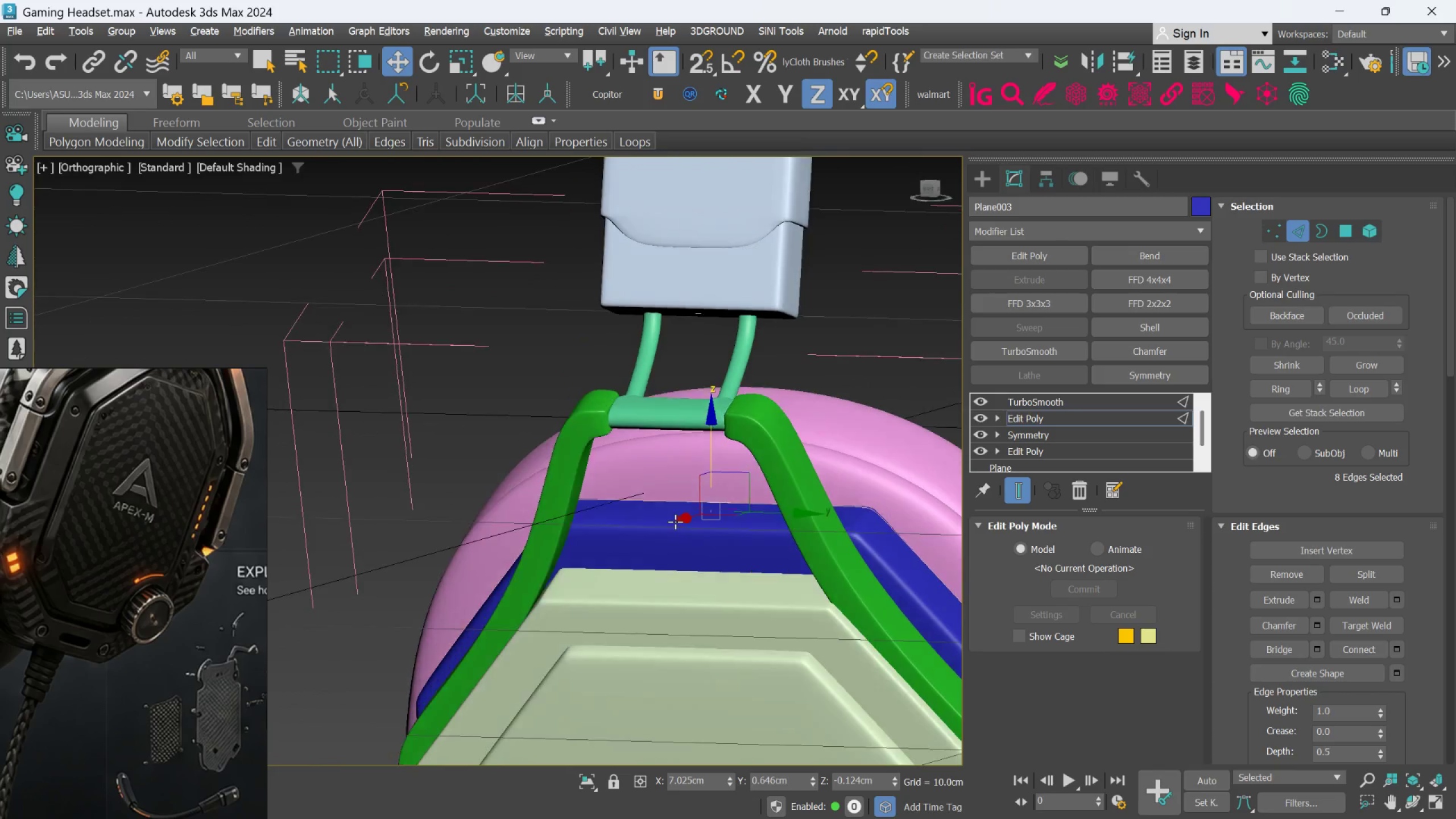 
scroll: coordinate [677, 519], scroll_direction: up, amount: 1.0
 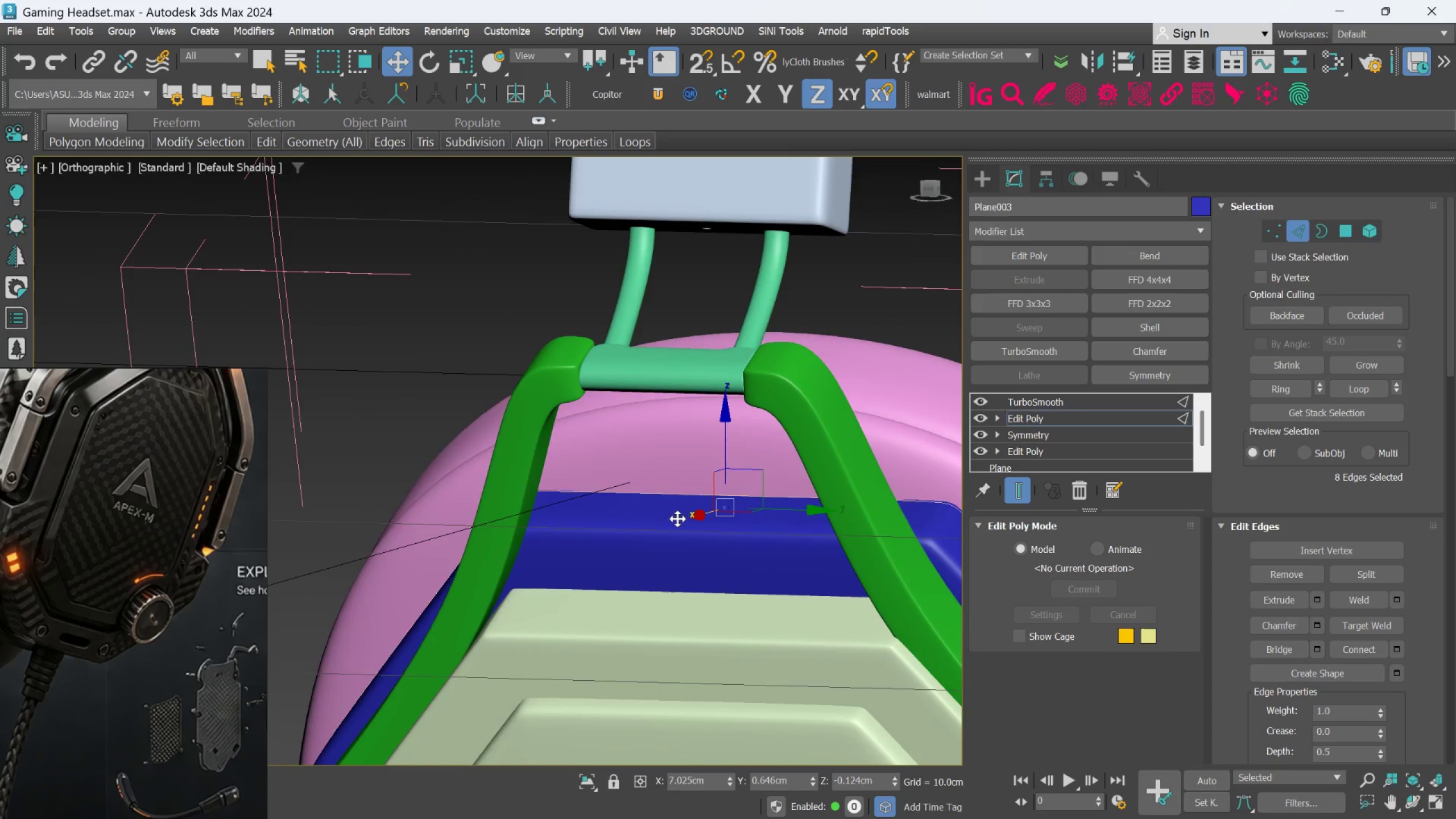 
hold_key(key=AltLeft, duration=0.66)
 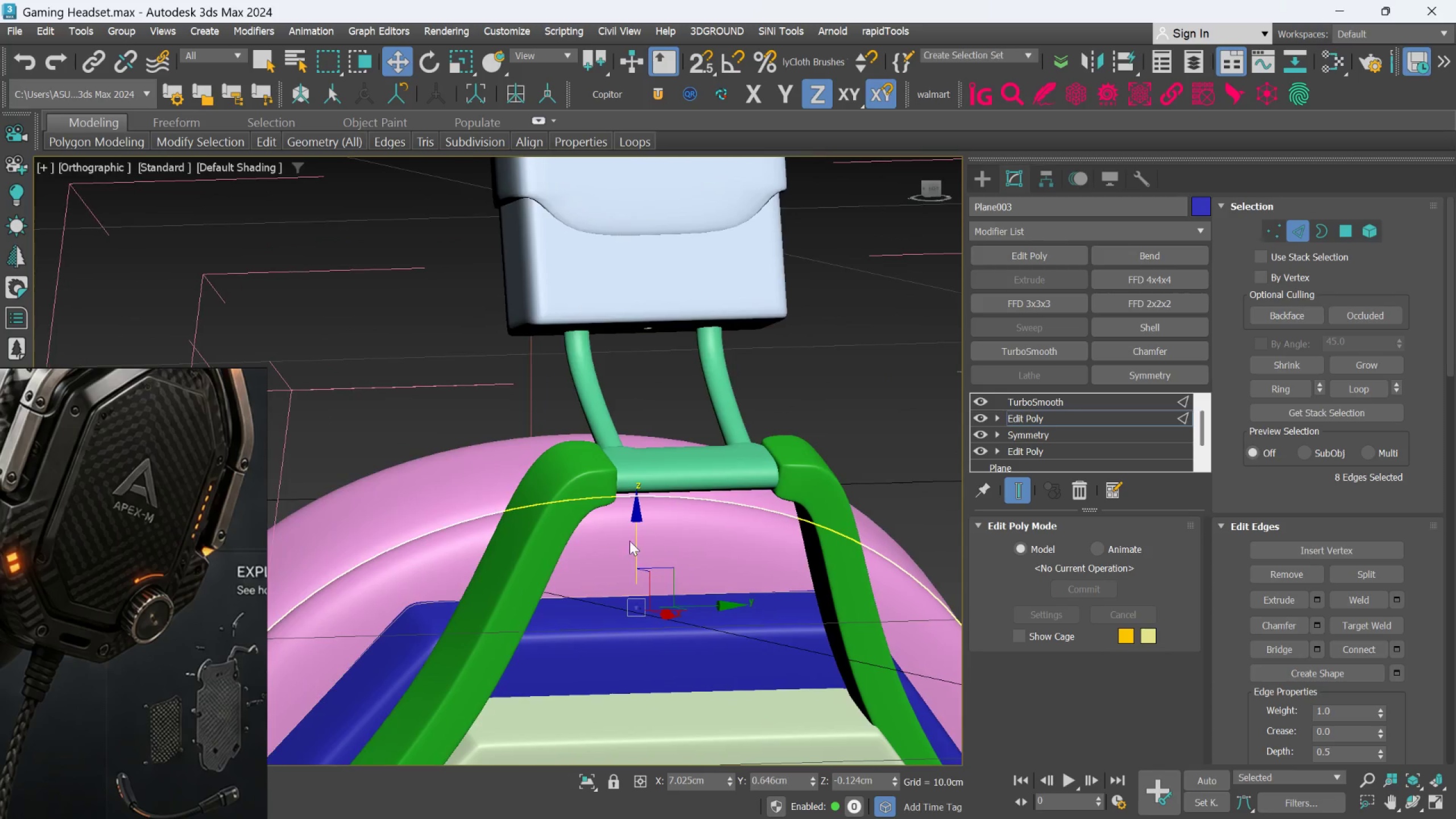 
scroll: coordinate [631, 534], scroll_direction: down, amount: 2.0
 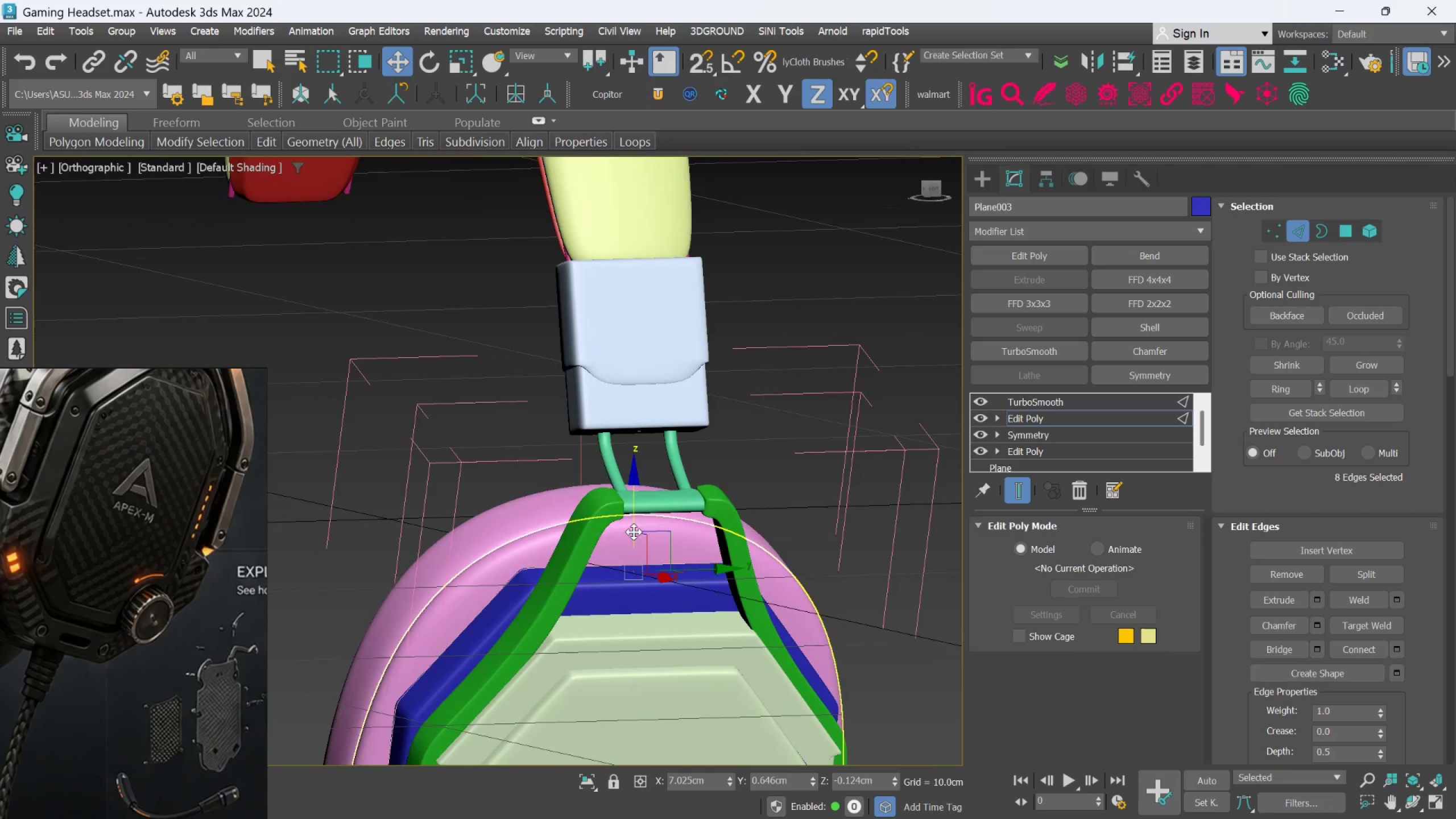 
hold_key(key=AltLeft, duration=1.02)
 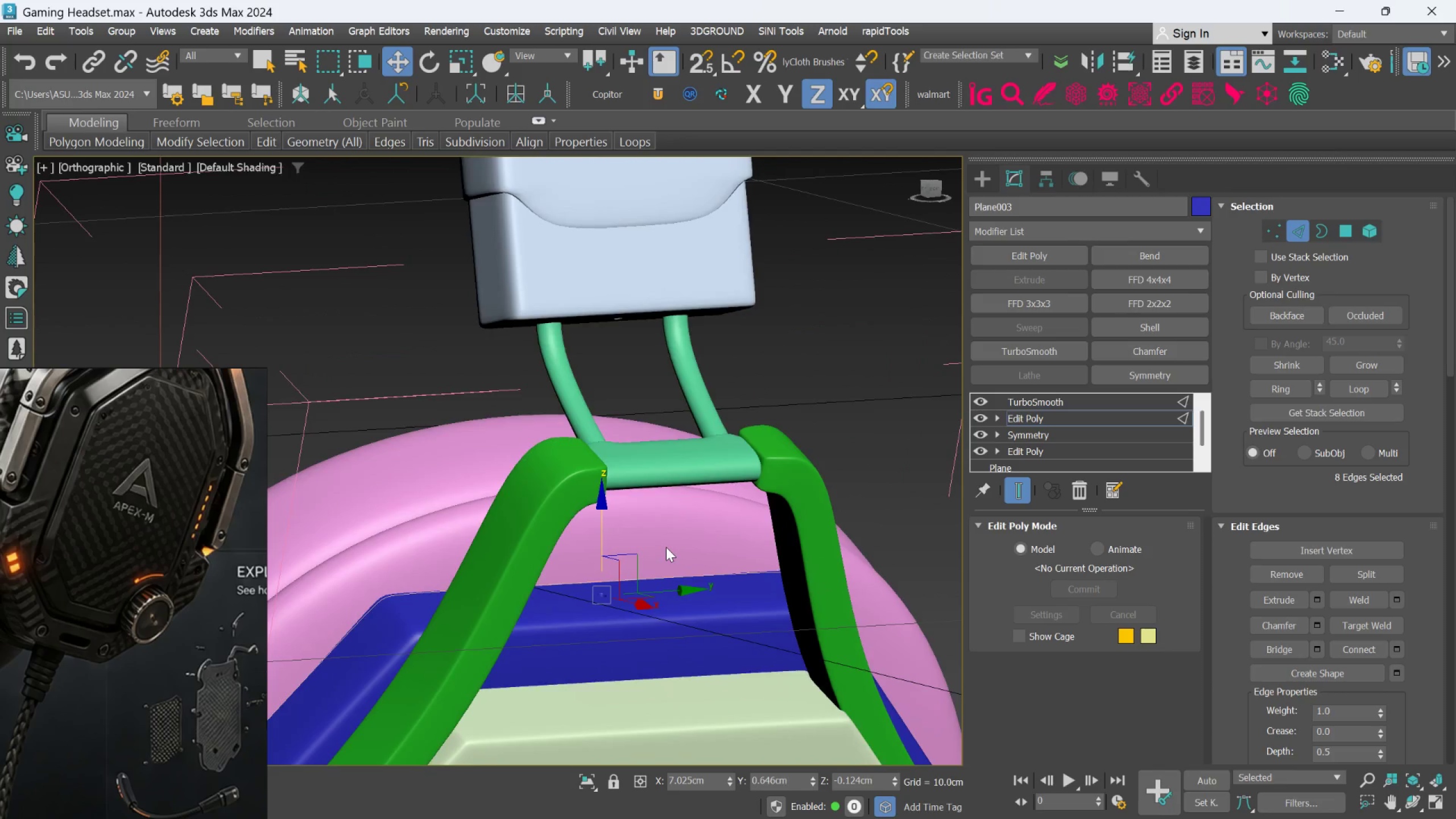 
hold_key(key=AltLeft, duration=1.5)
scroll: coordinate [666, 547], scroll_direction: up, amount: 2.0
 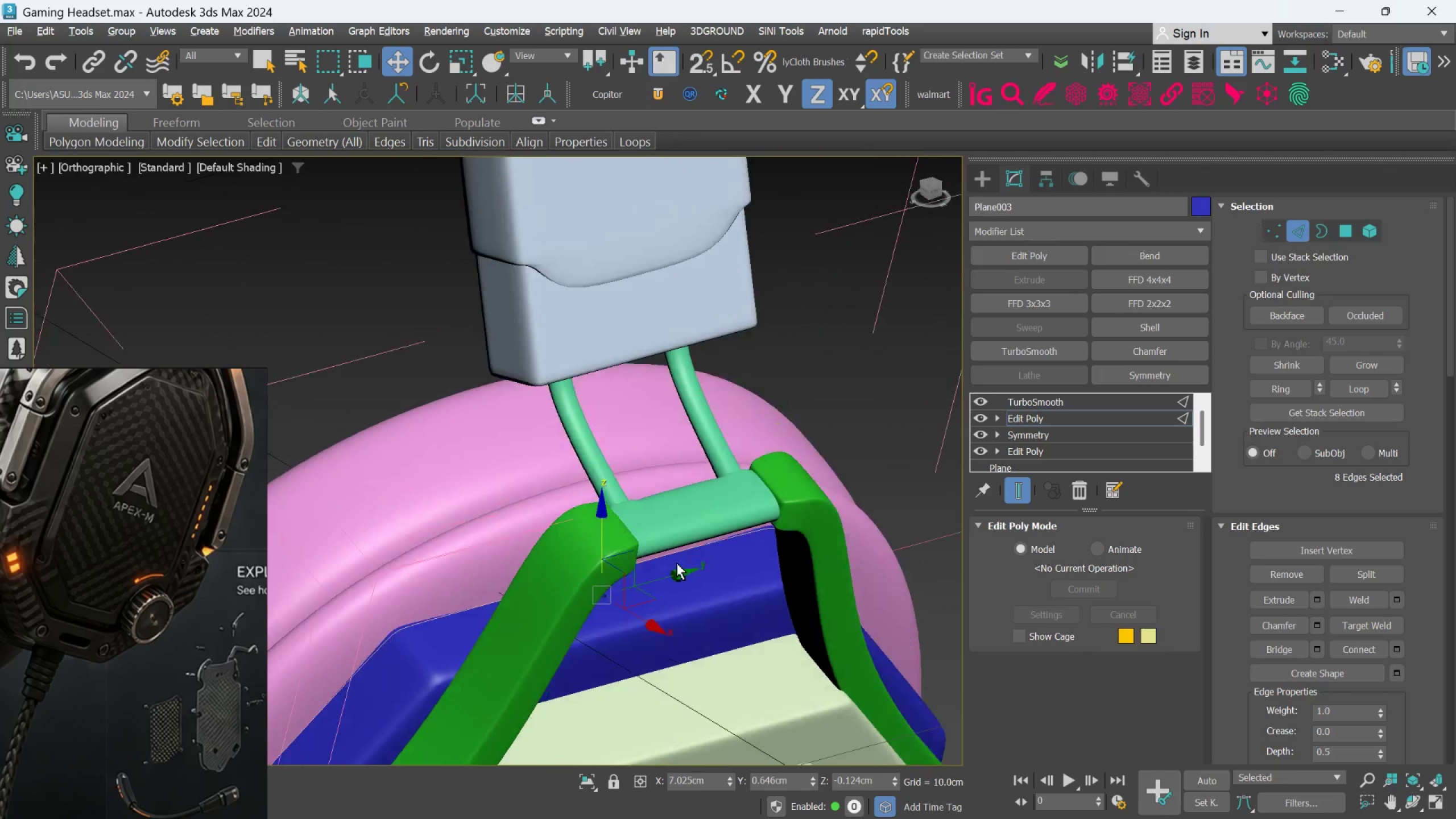 
key(Alt+AltLeft)
 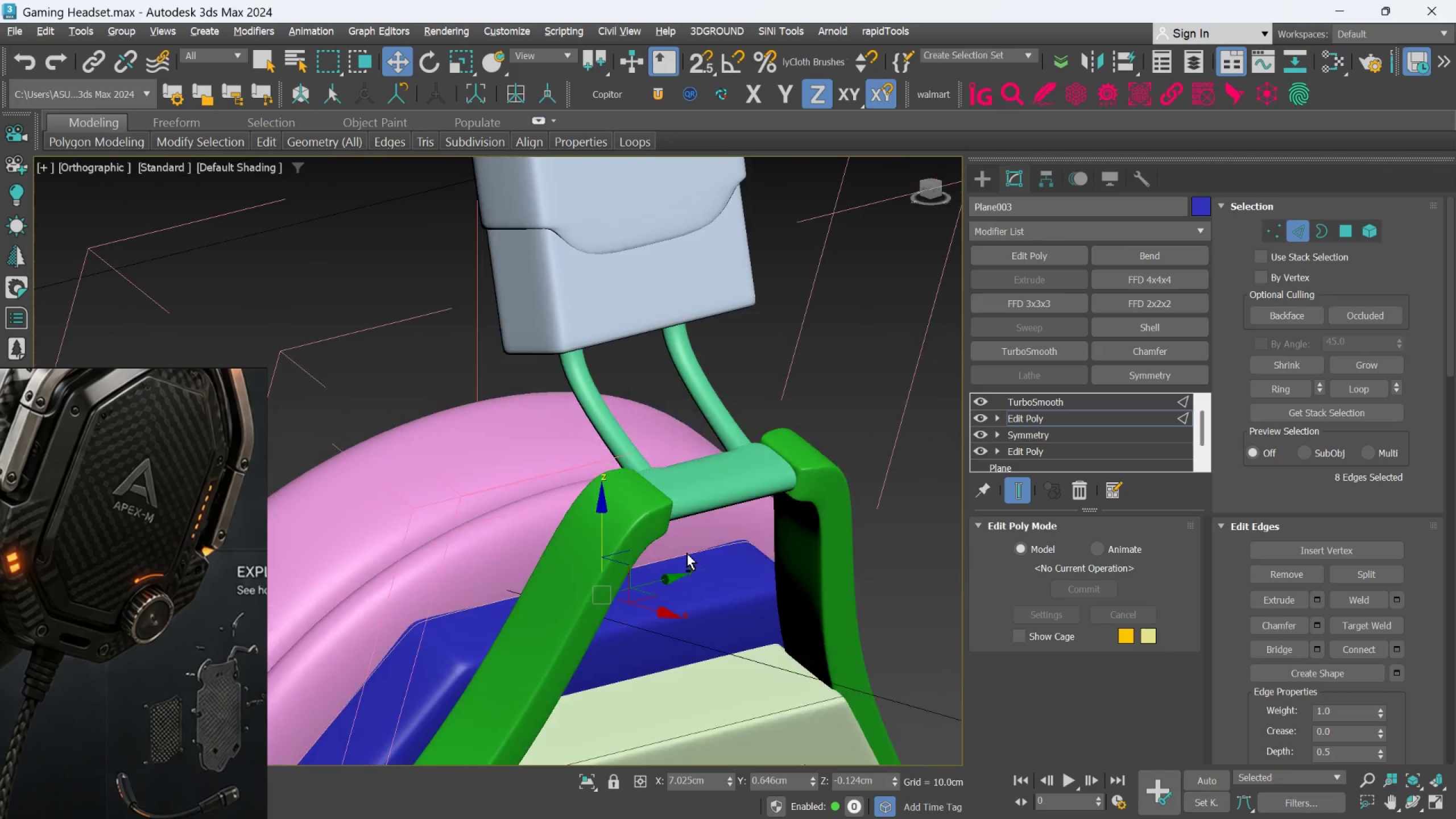 
key(Alt+AltLeft)
 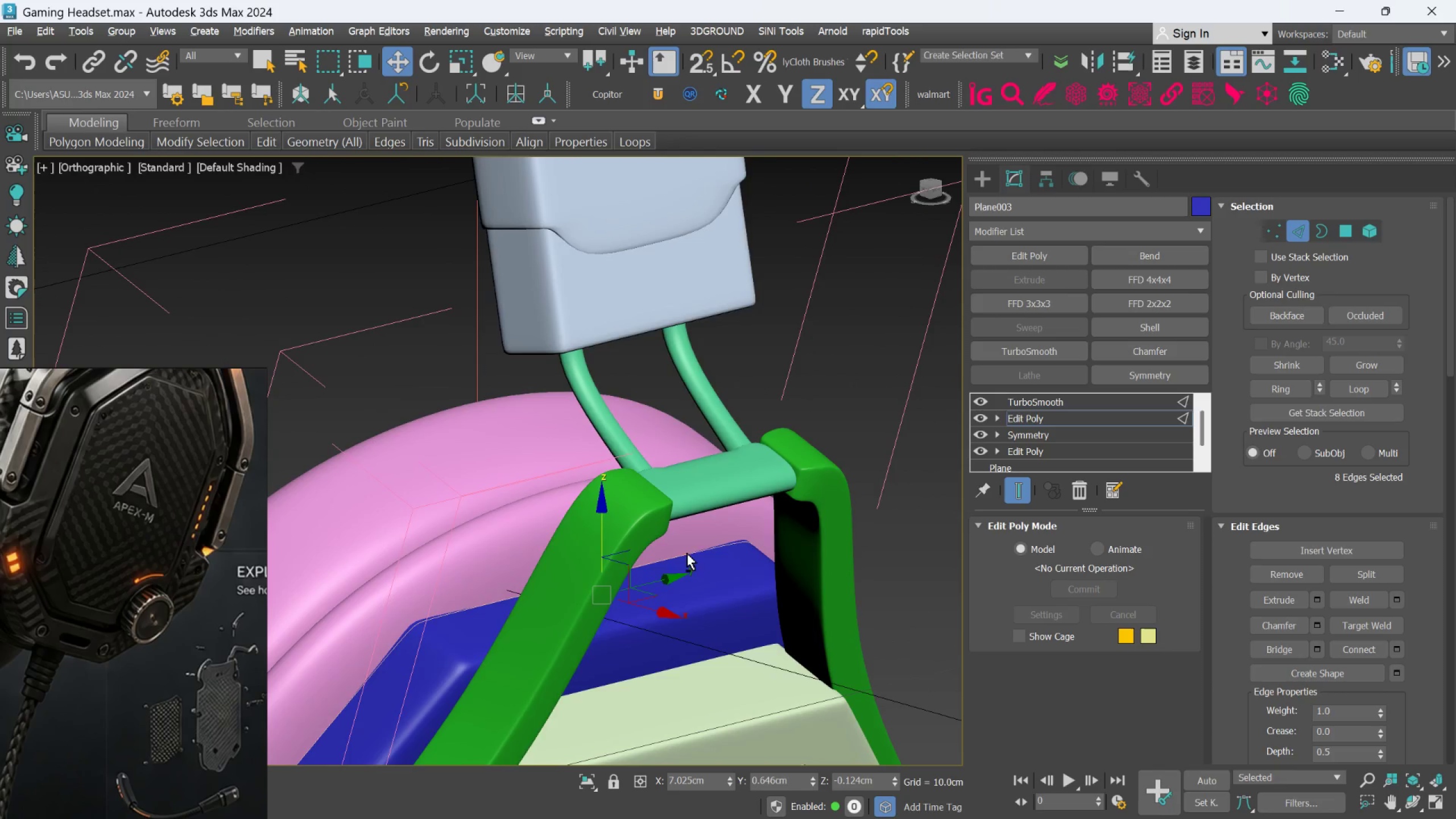 
key(Alt+AltLeft)
 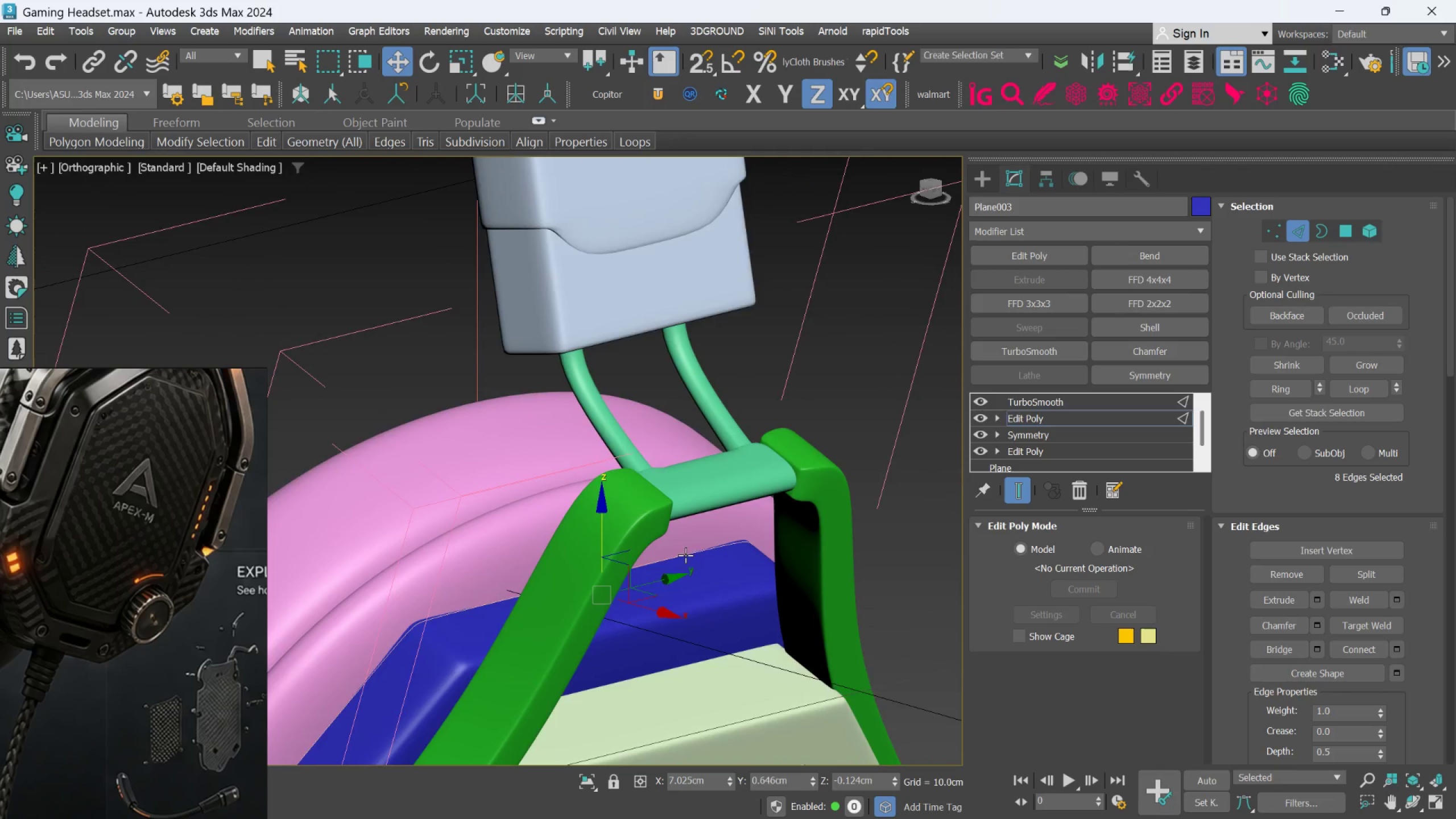 
scroll: coordinate [681, 558], scroll_direction: up, amount: 1.0
 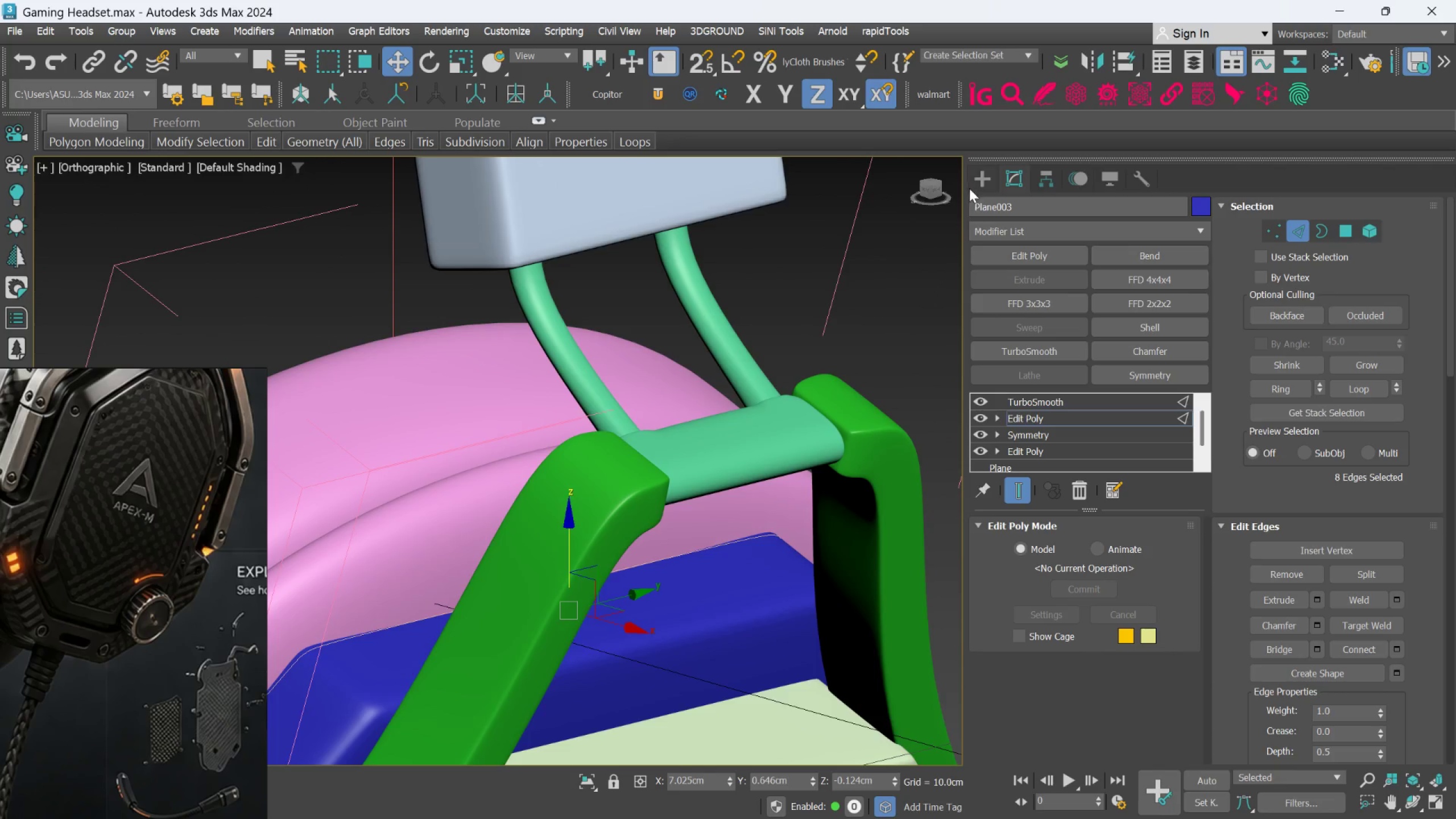 
left_click([980, 175])
 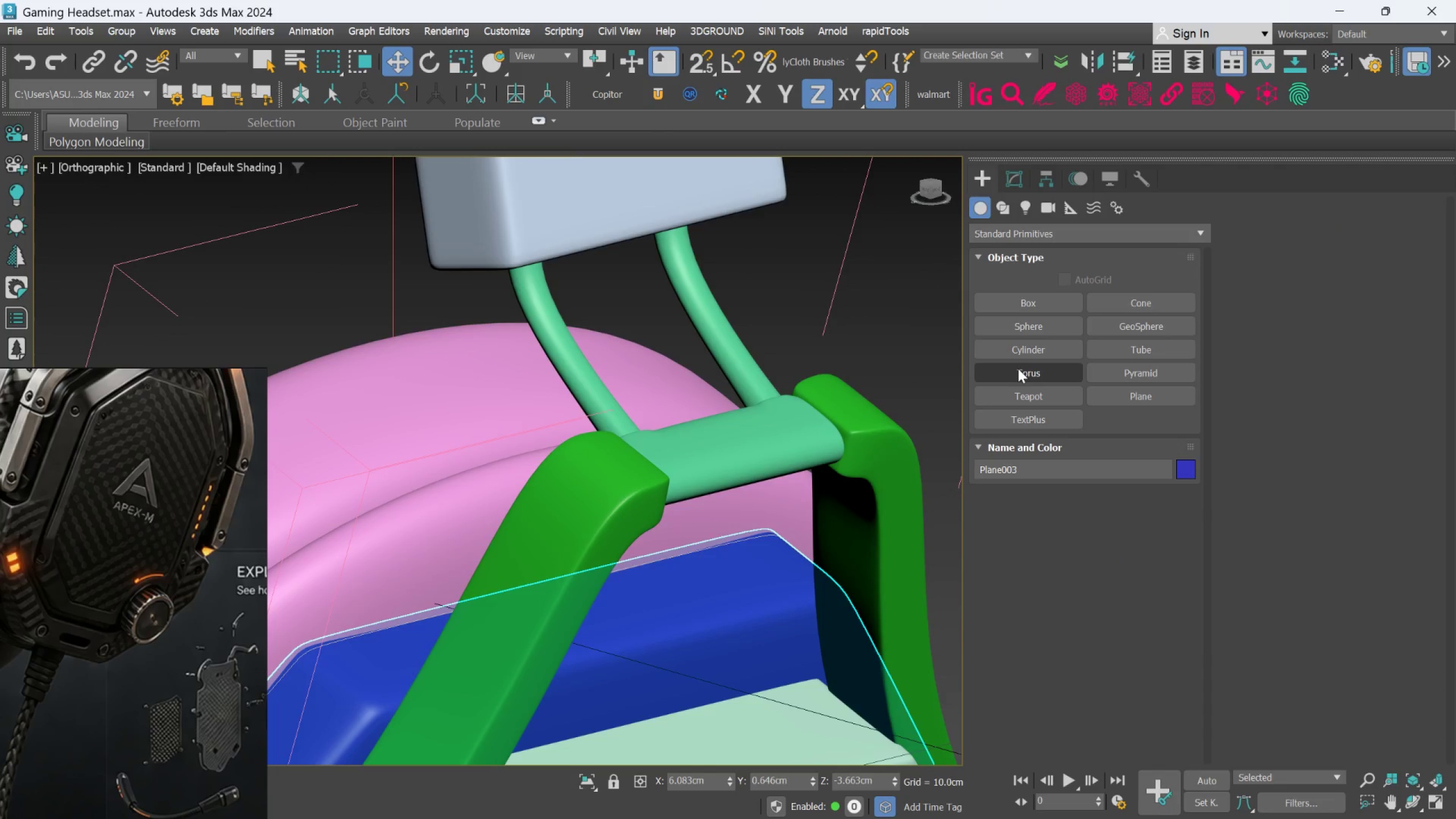 
scroll: coordinate [910, 409], scroll_direction: down, amount: 1.0
 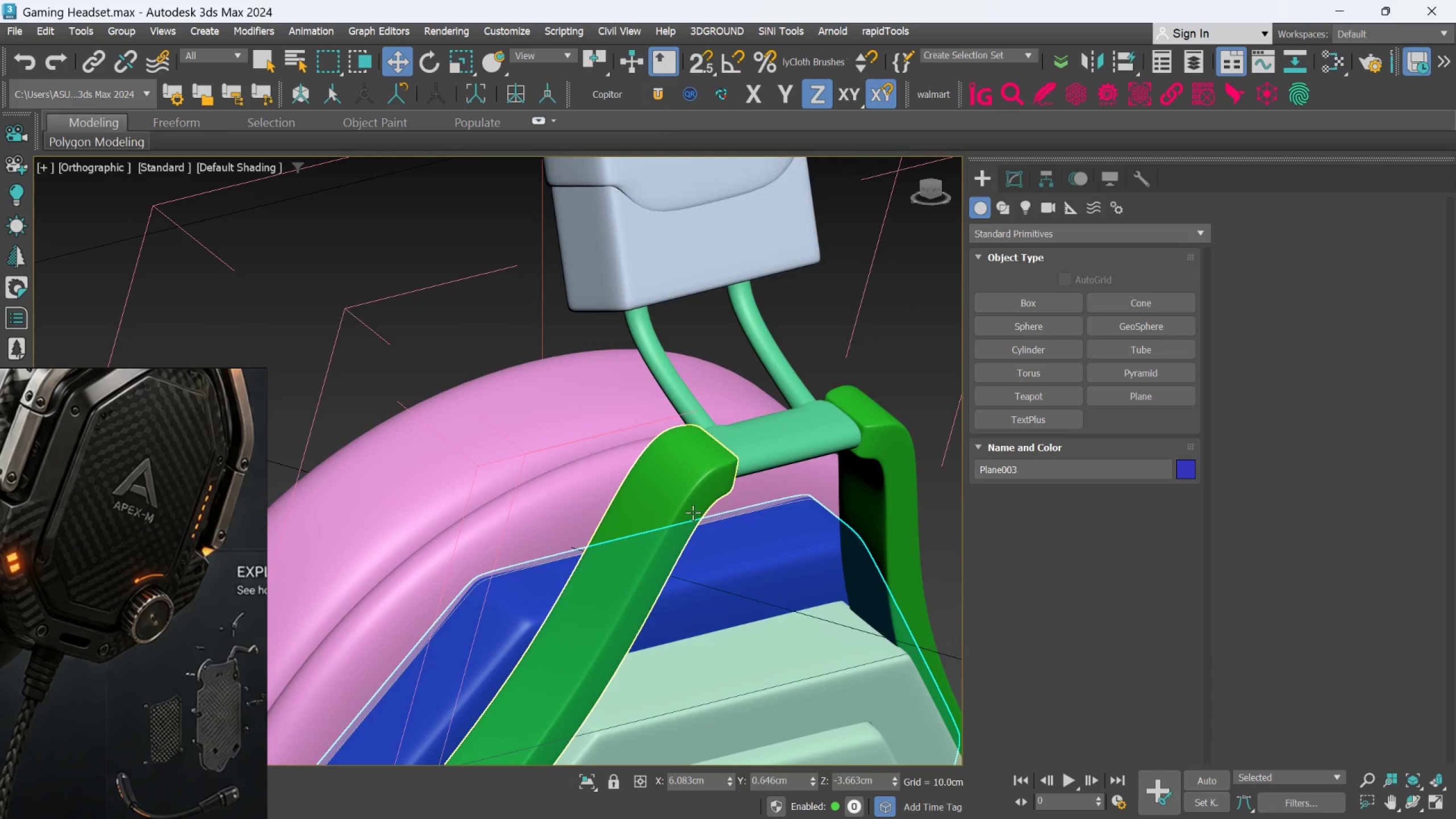 
hold_key(key=AltLeft, duration=1.09)
 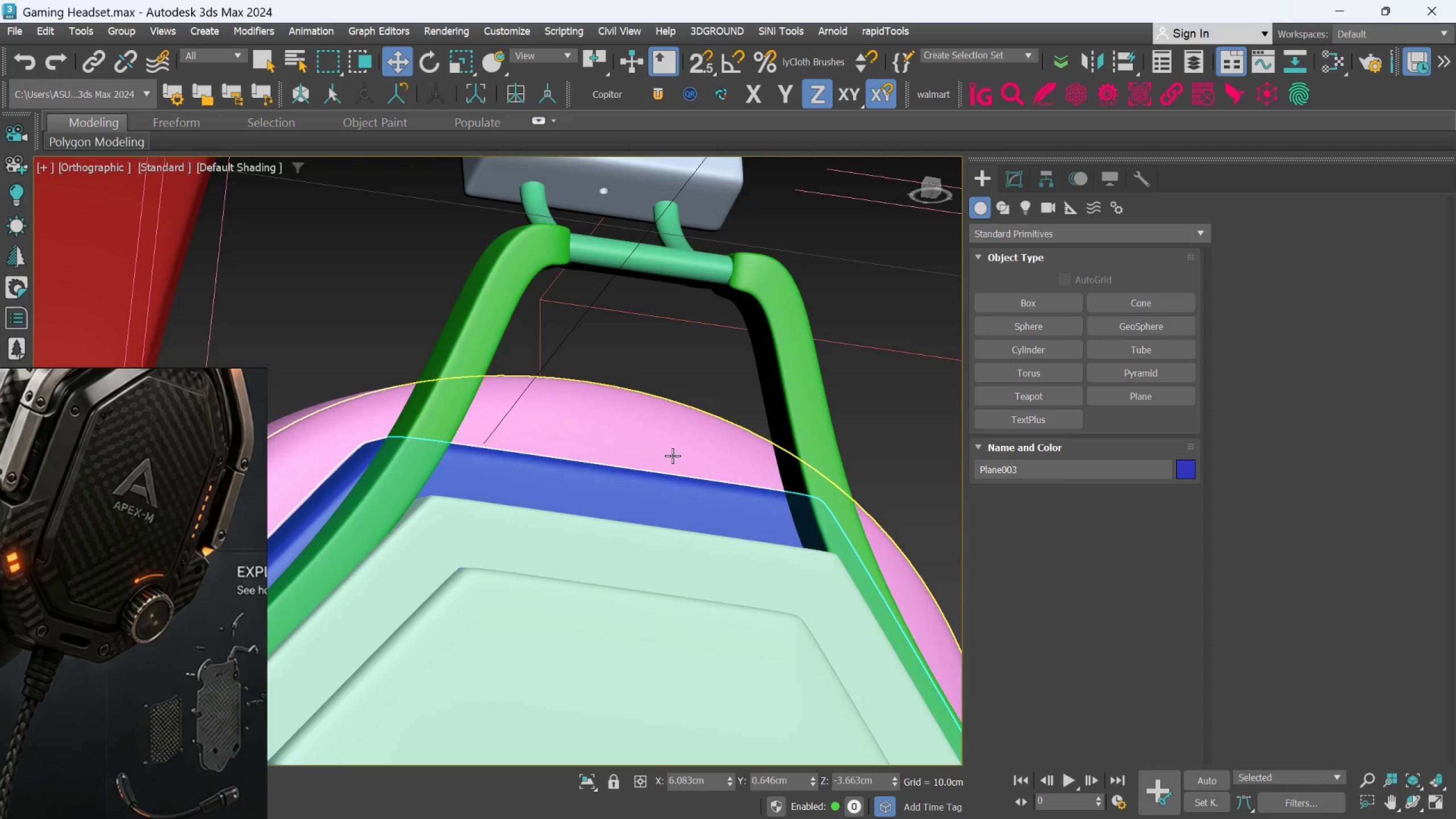 
hold_key(key=AltLeft, duration=1.22)
 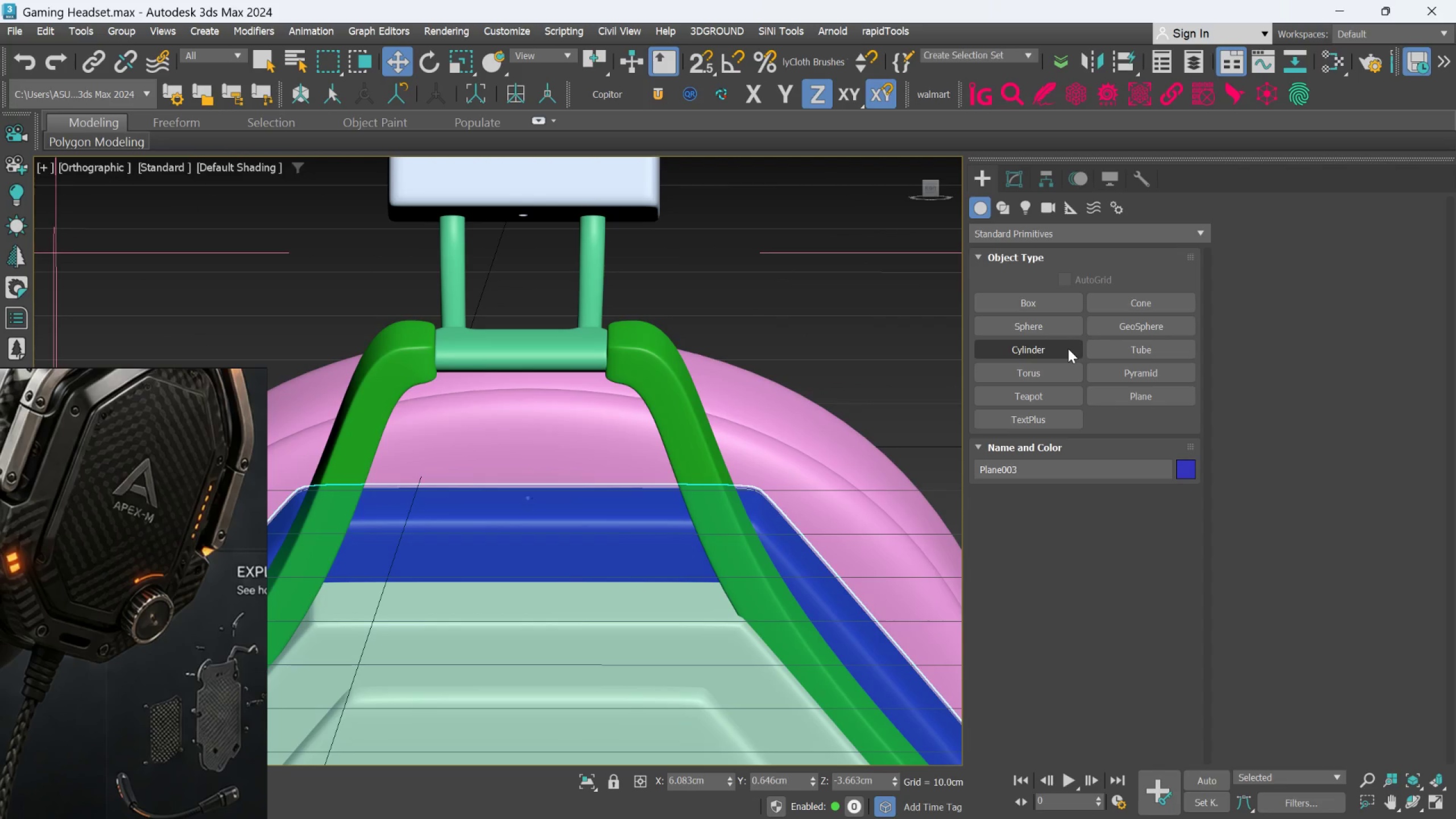 
wait(9.66)
 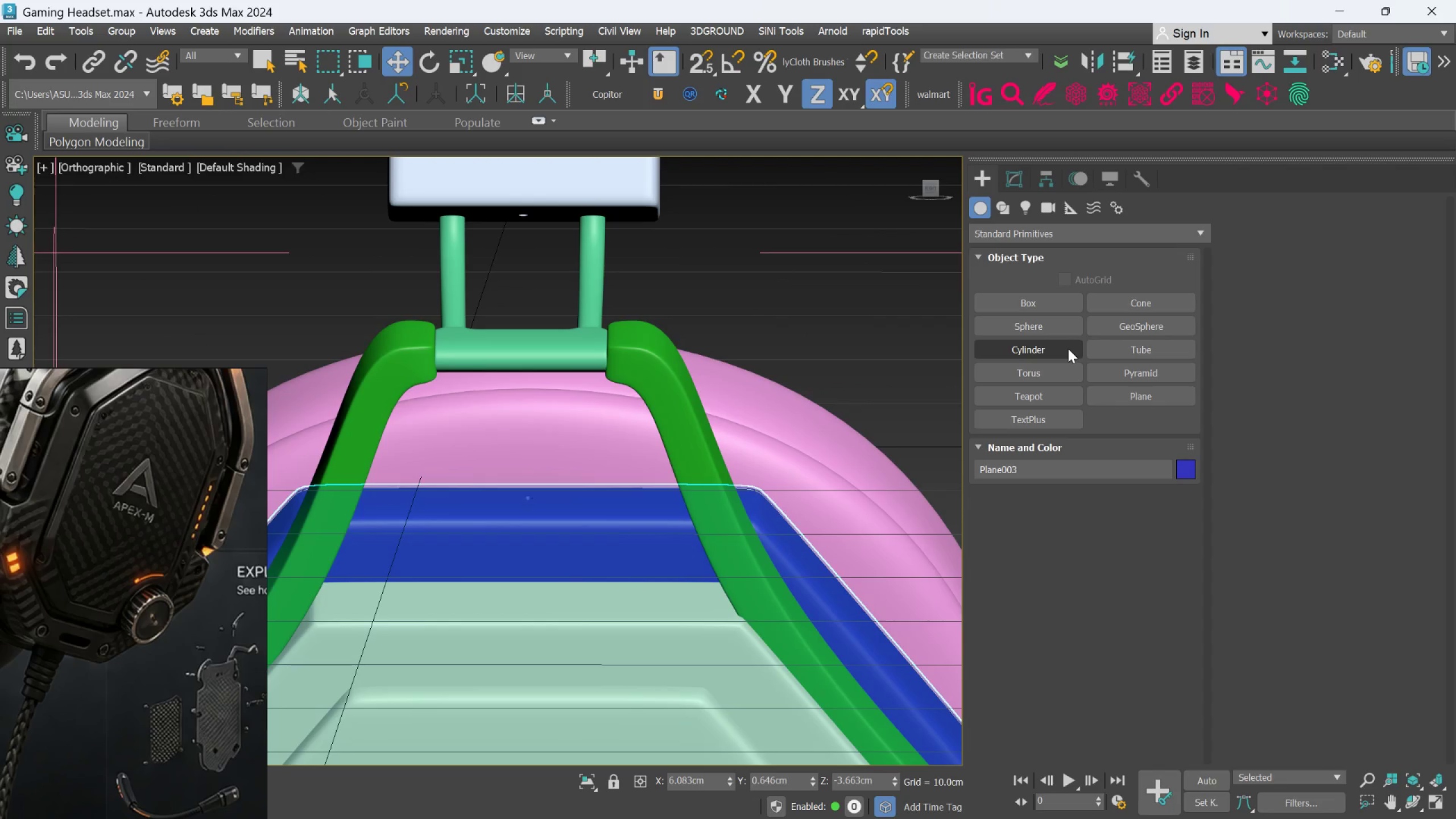 
left_click([1005, 206])
 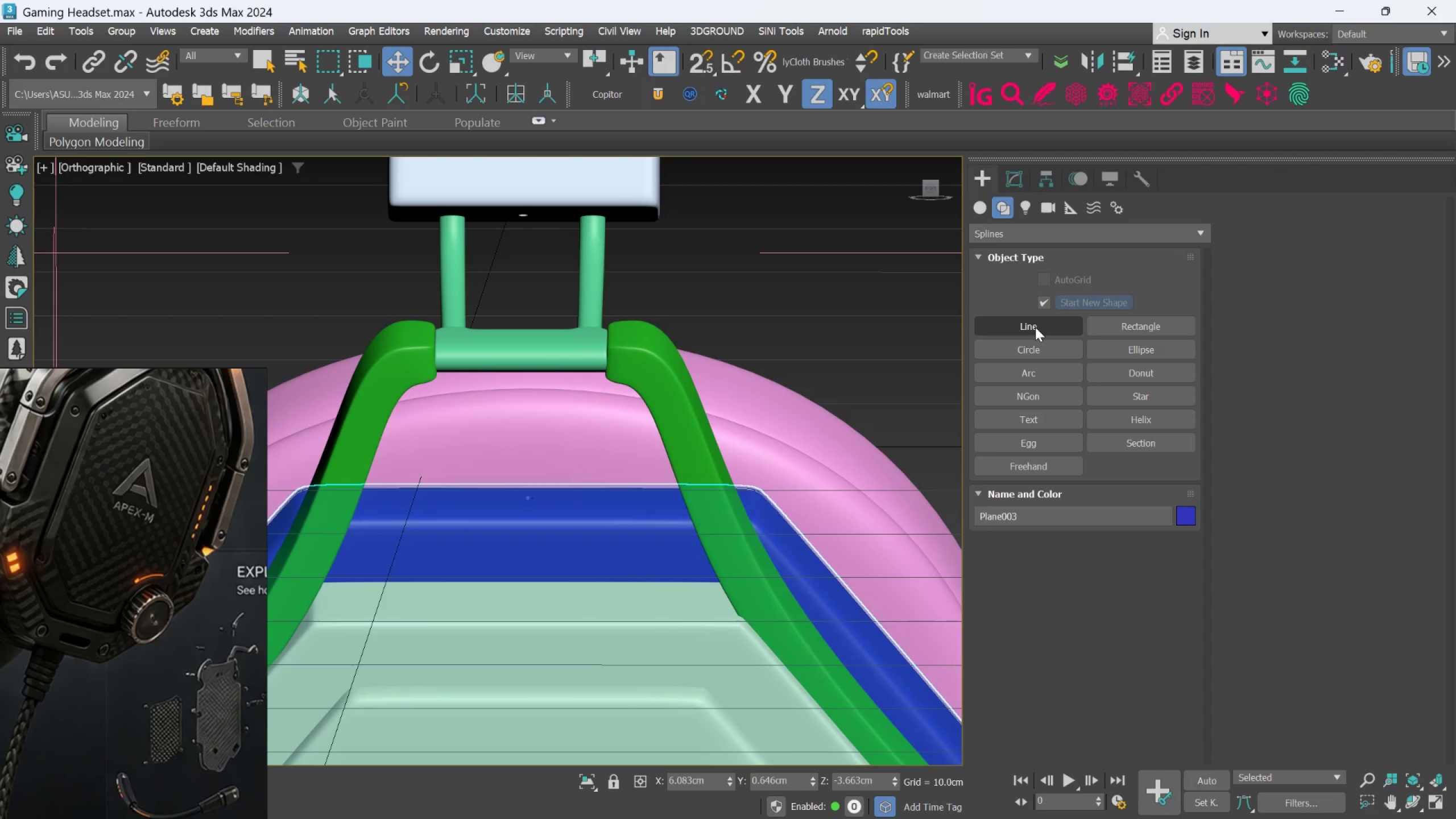 
left_click([1035, 327])
 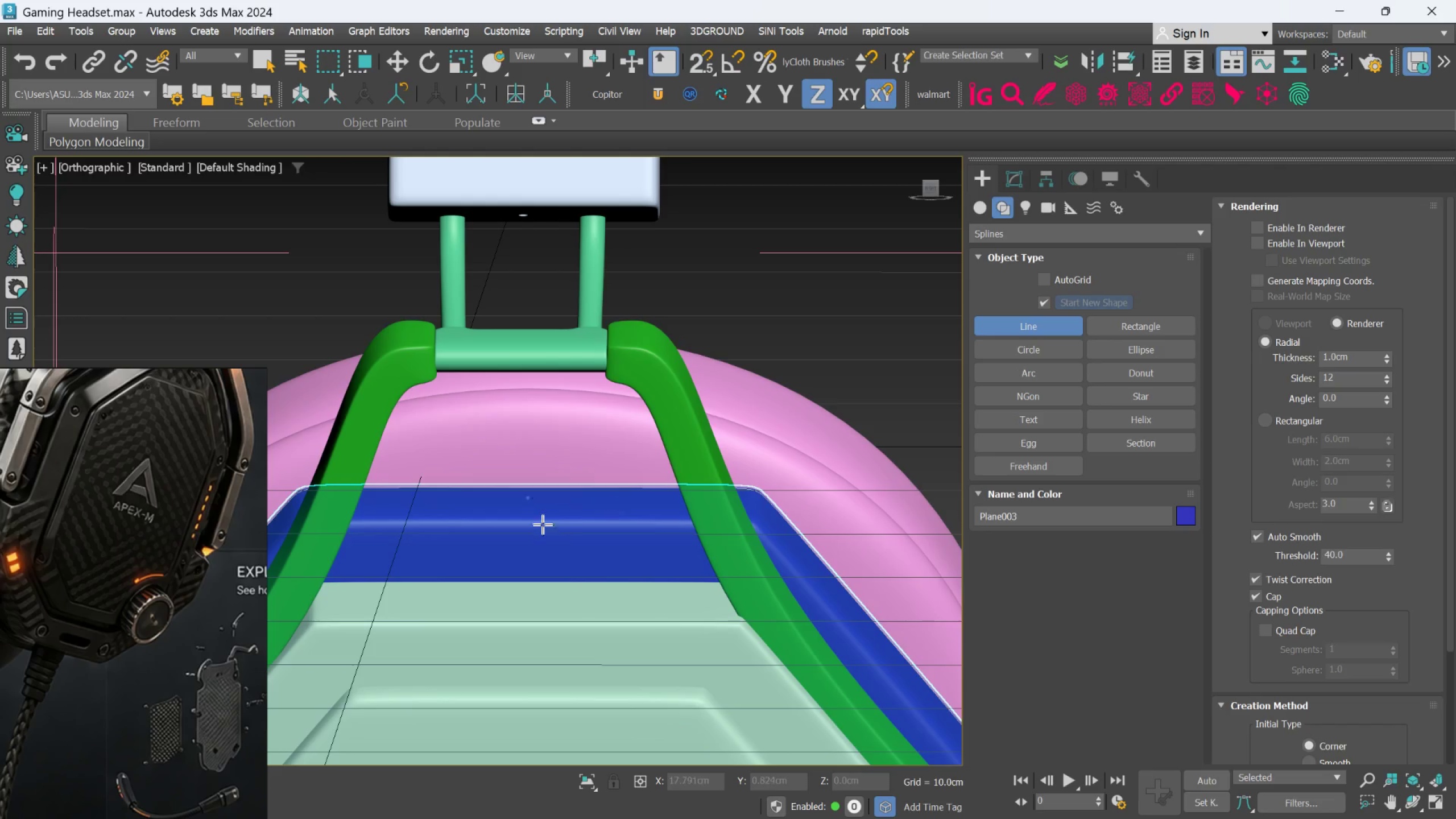 
scroll: coordinate [543, 516], scroll_direction: up, amount: 1.0
 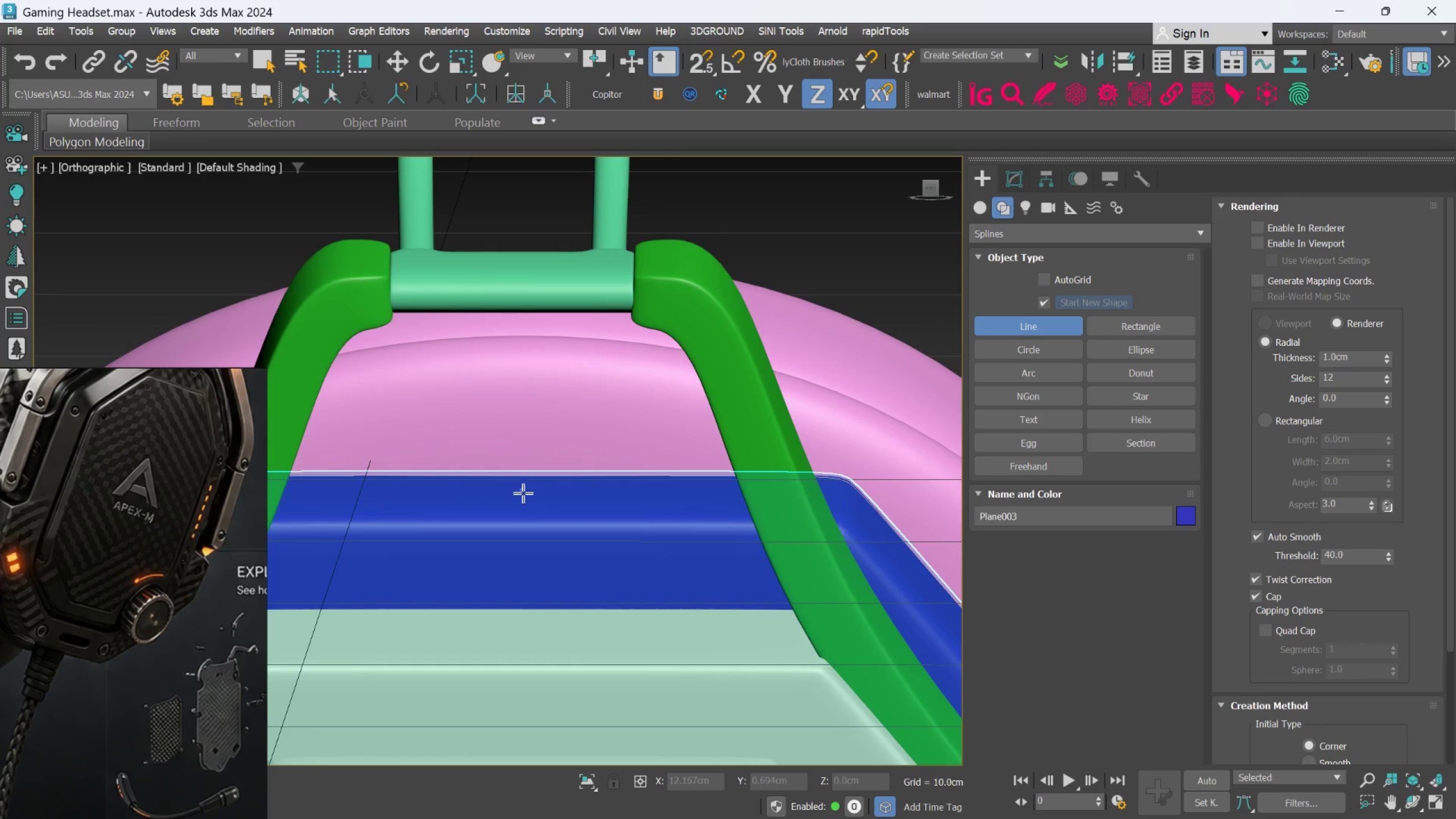 
left_click([523, 491])
 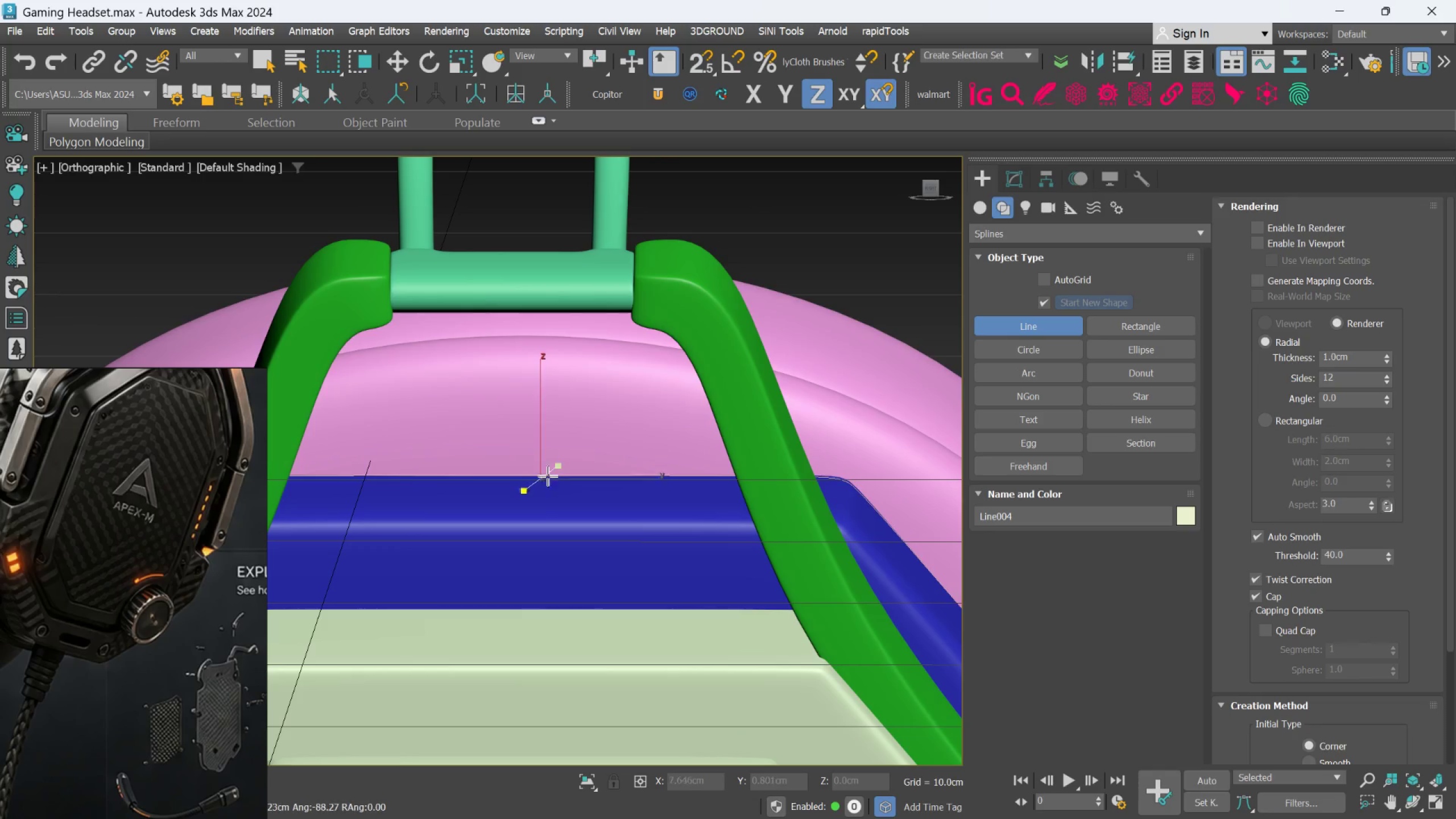 
hold_key(key=AltLeft, duration=0.55)
 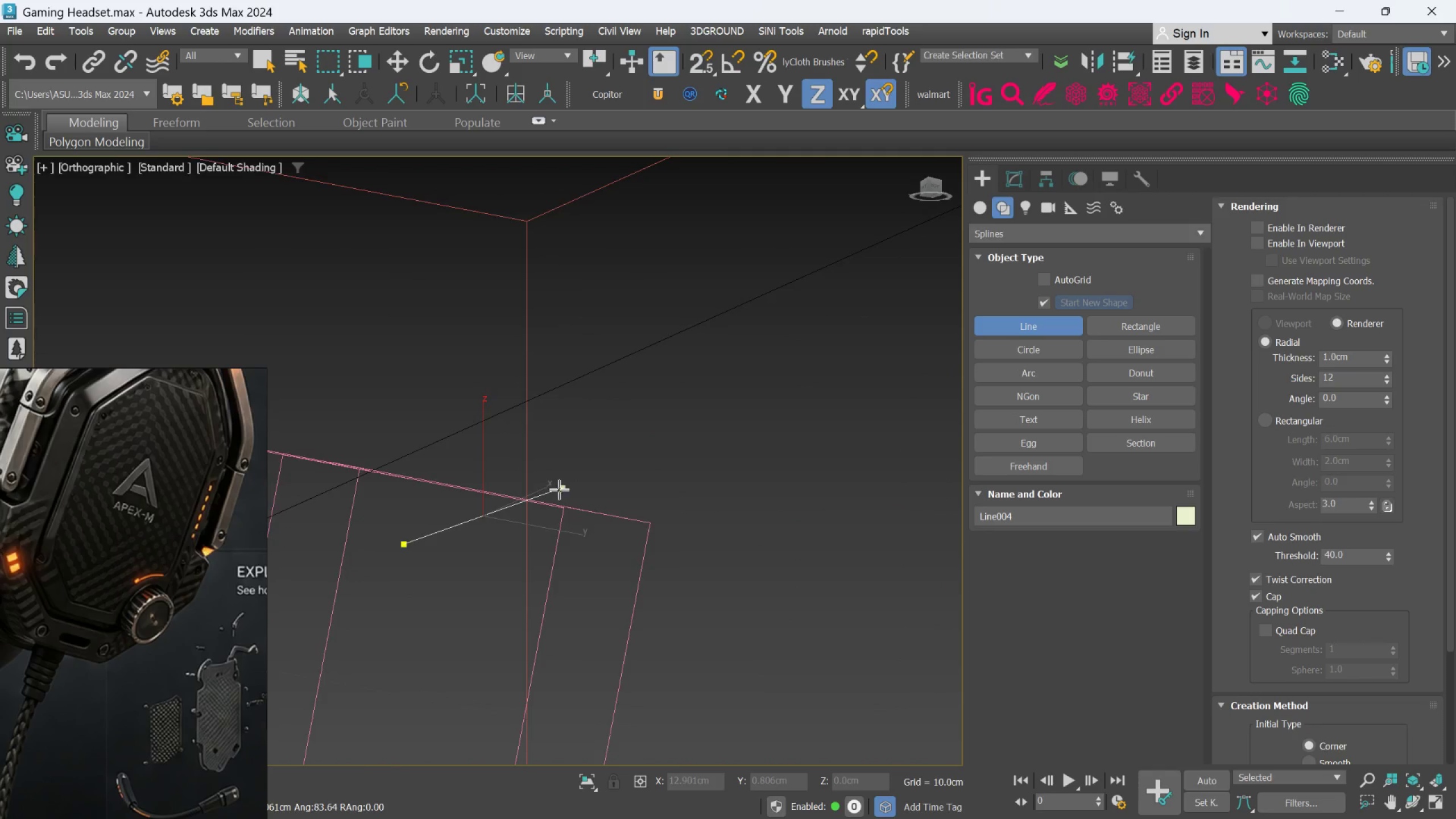 
scroll: coordinate [555, 493], scroll_direction: down, amount: 4.0
 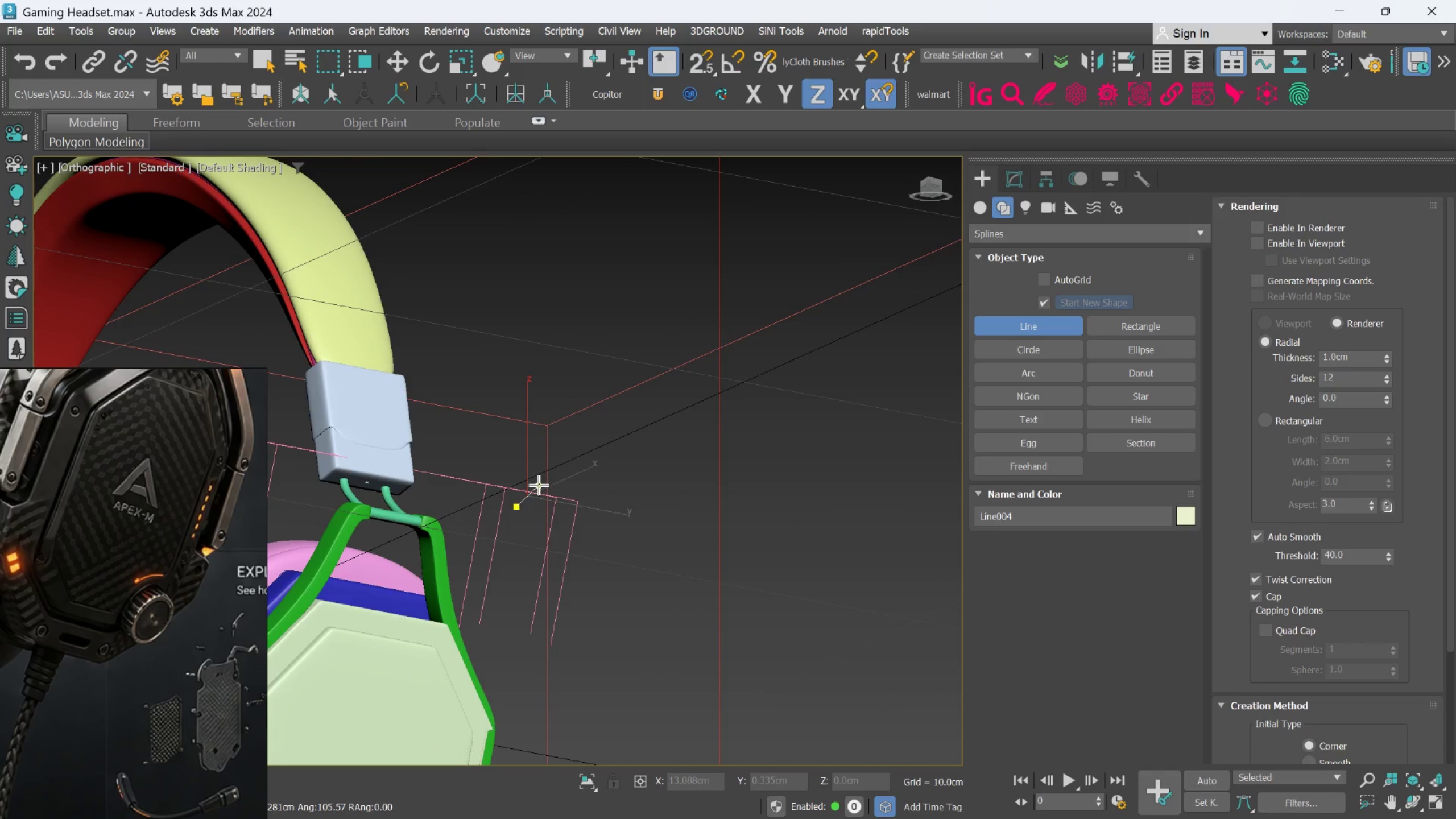 
key(Escape)
 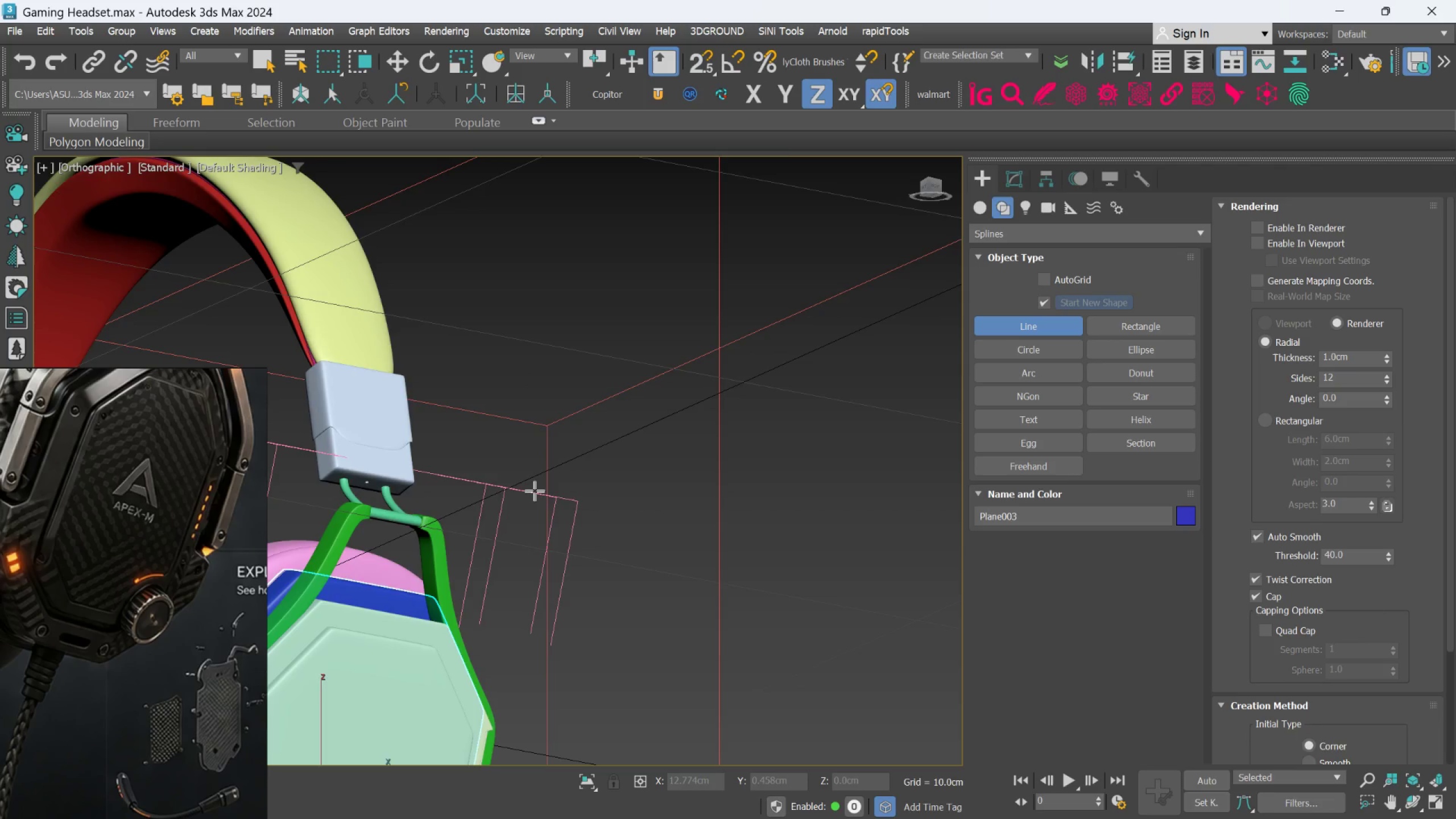 
scroll: coordinate [534, 491], scroll_direction: down, amount: 2.0
 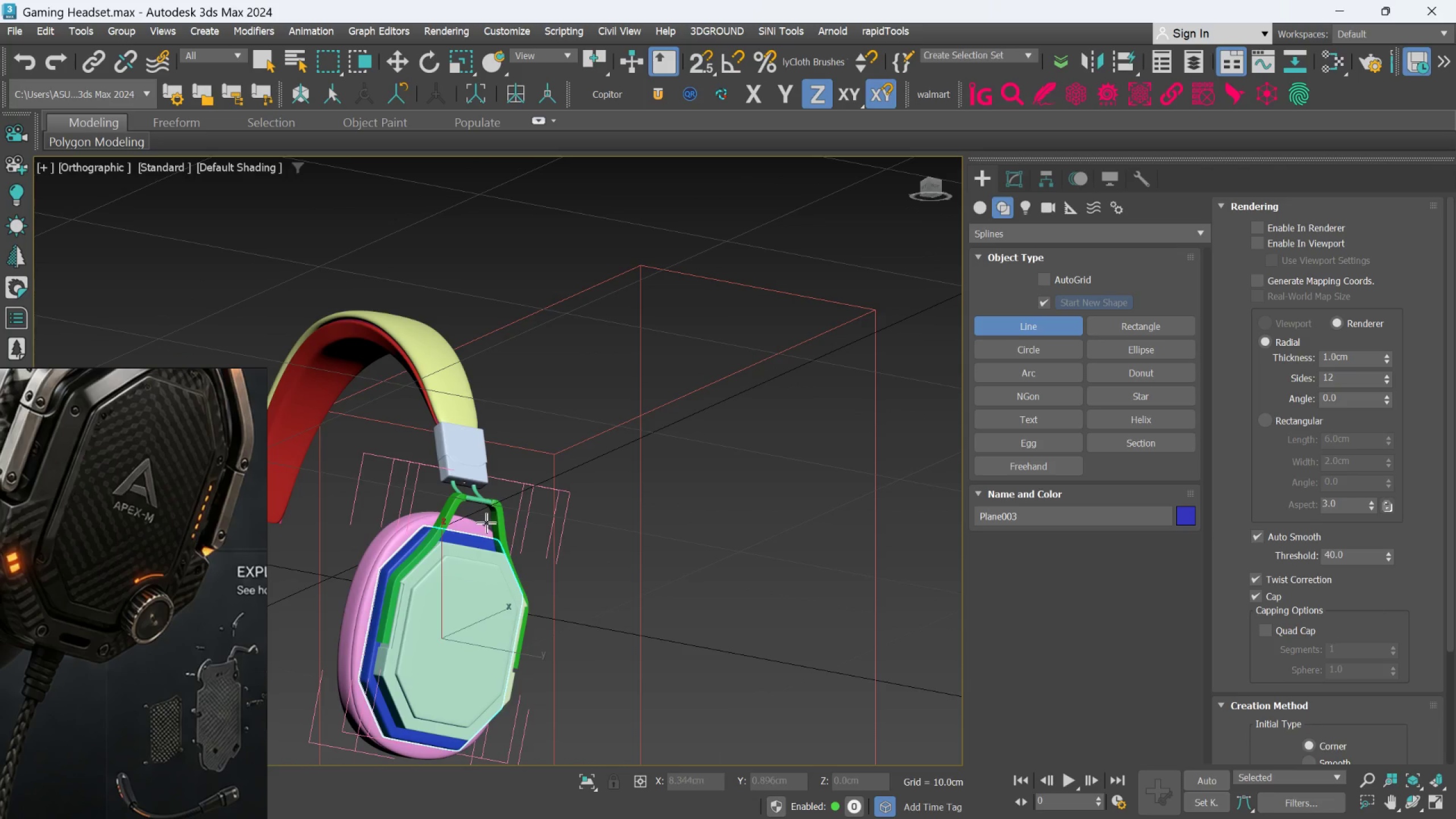 
key(Alt+AltLeft)
 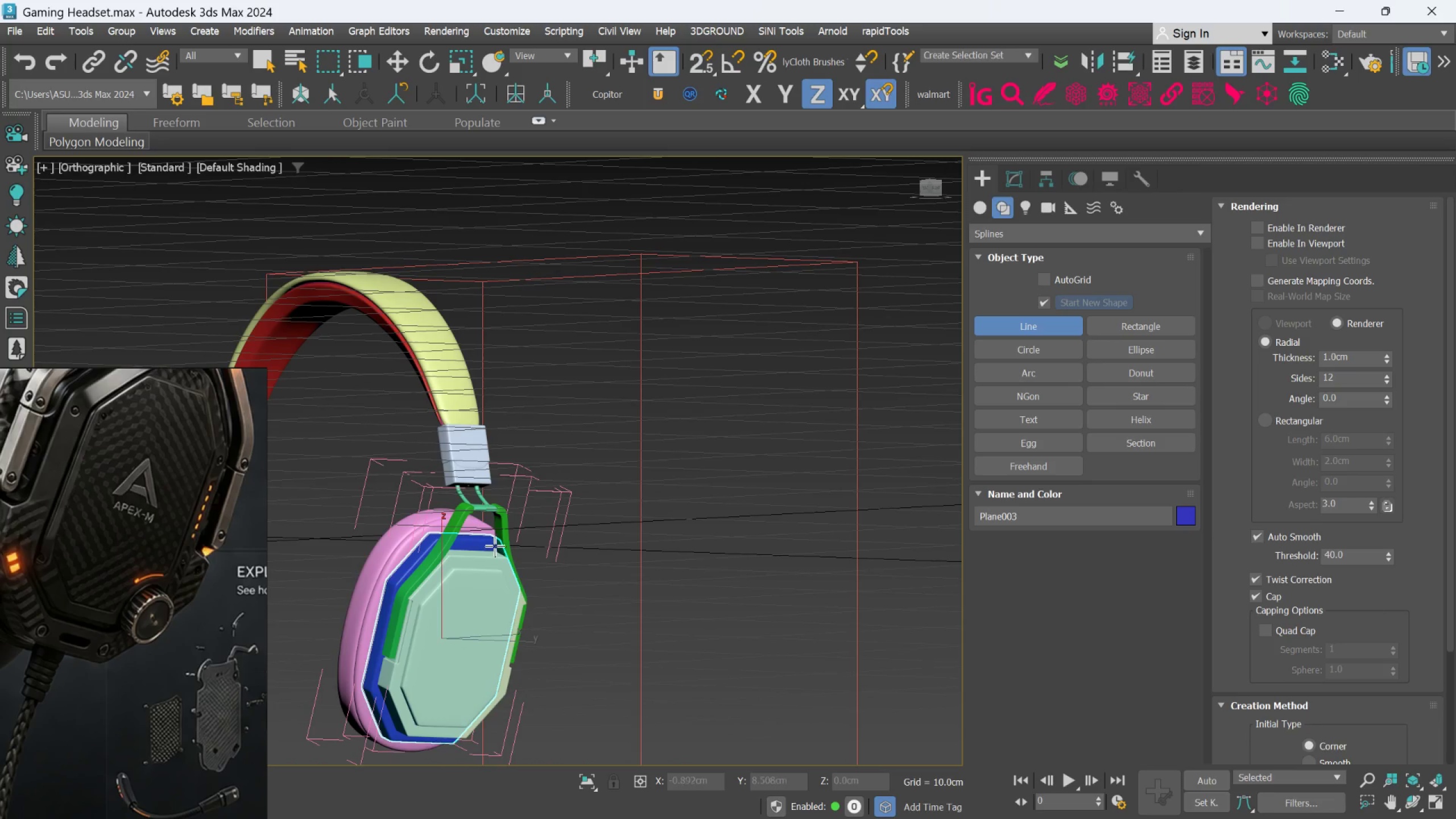 
key(F)
 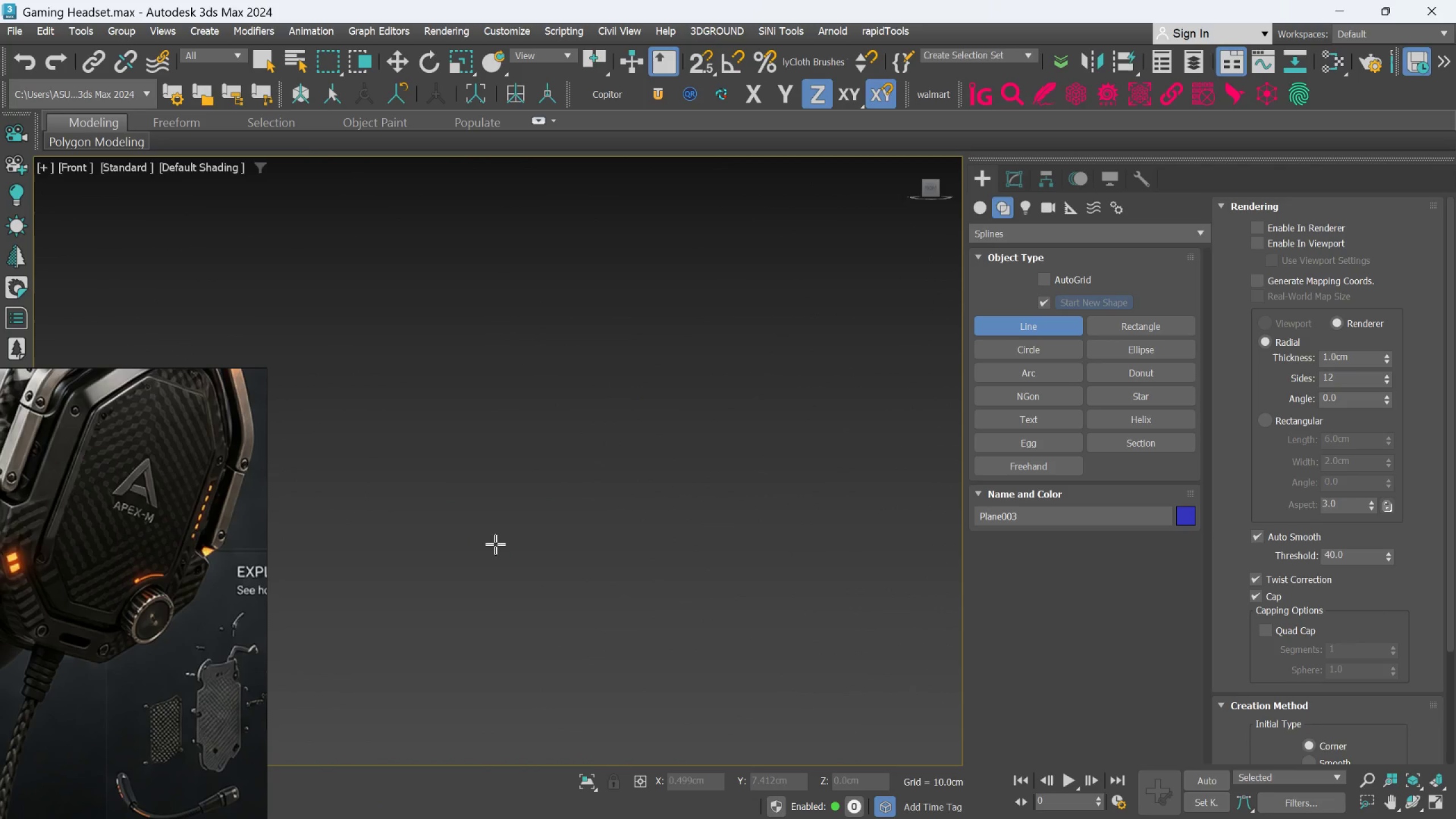 
scroll: coordinate [577, 499], scroll_direction: down, amount: 8.0
 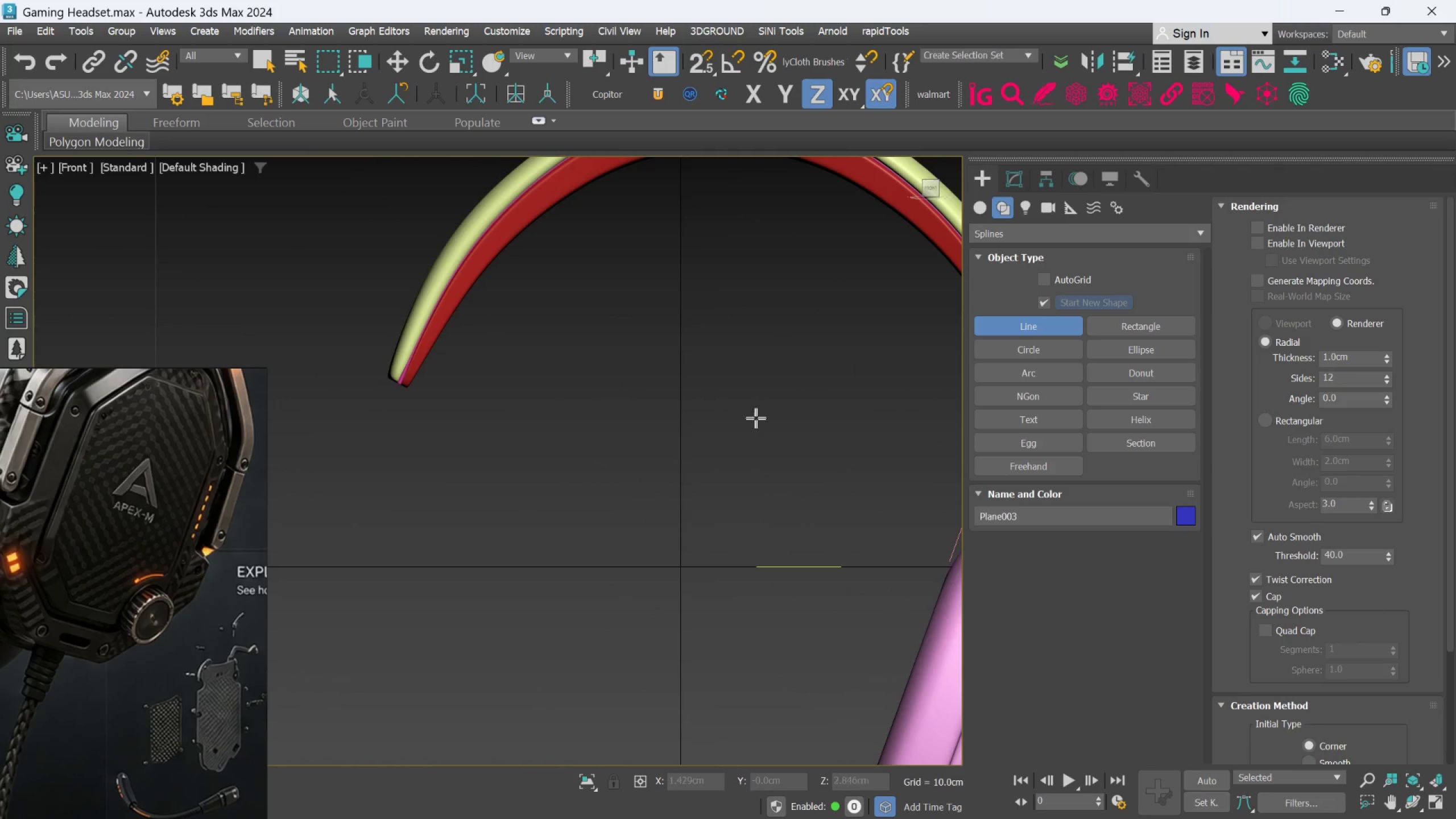 
scroll: coordinate [748, 430], scroll_direction: up, amount: 1.0
 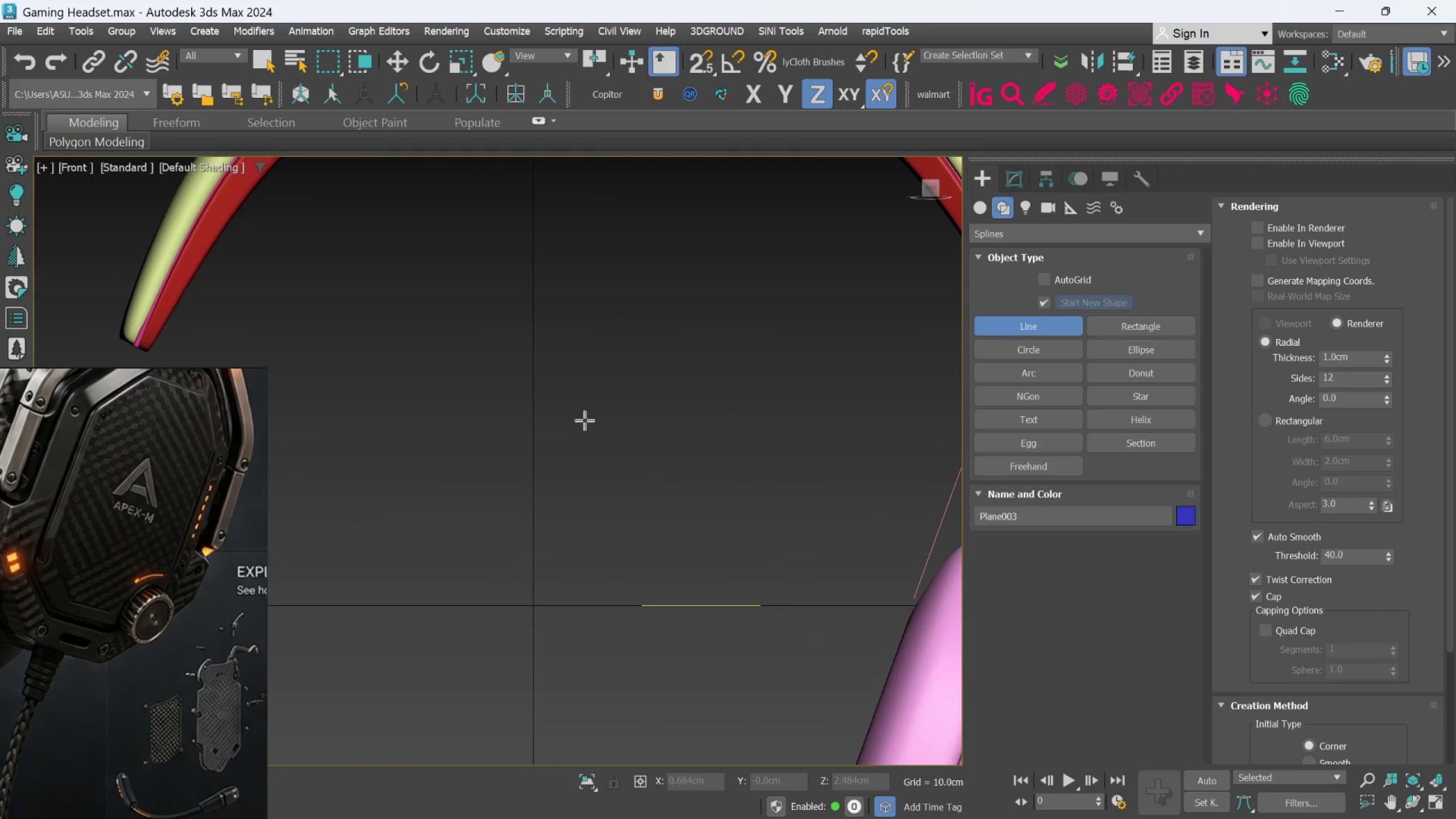 
scroll: coordinate [632, 452], scroll_direction: down, amount: 4.0
 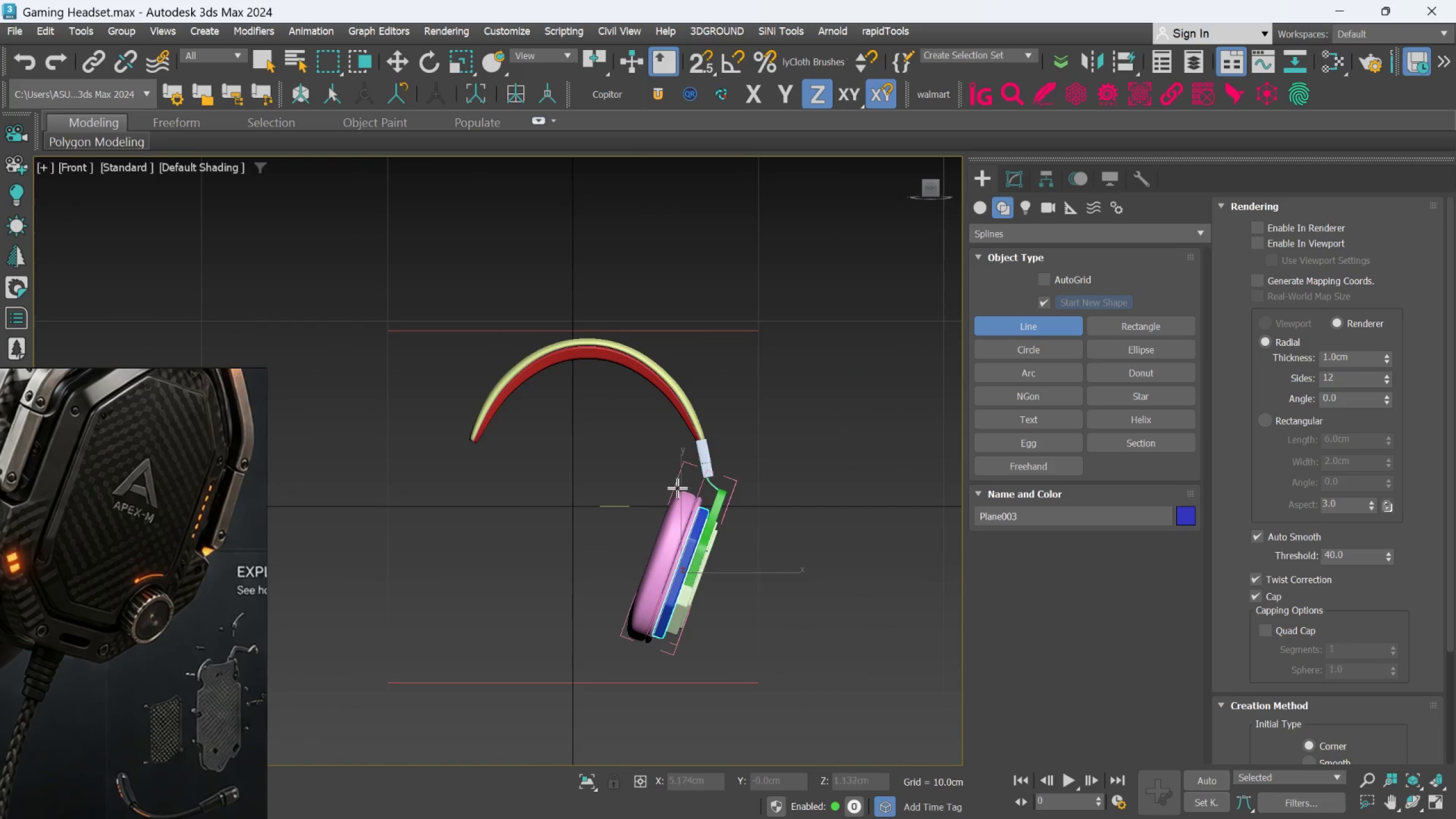 
scroll: coordinate [686, 503], scroll_direction: up, amount: 4.0
 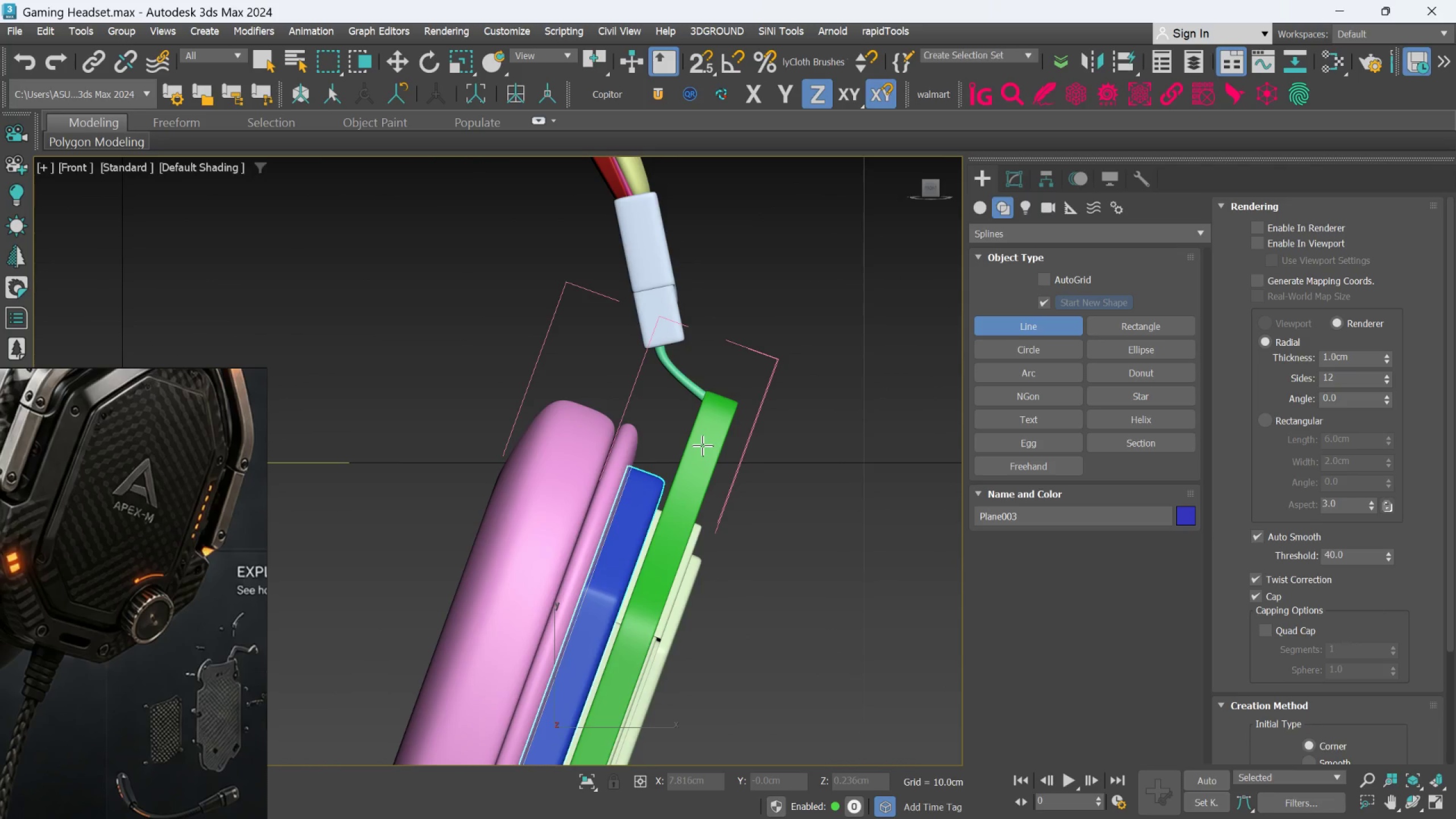 
hold_key(key=AltLeft, duration=1.5)
 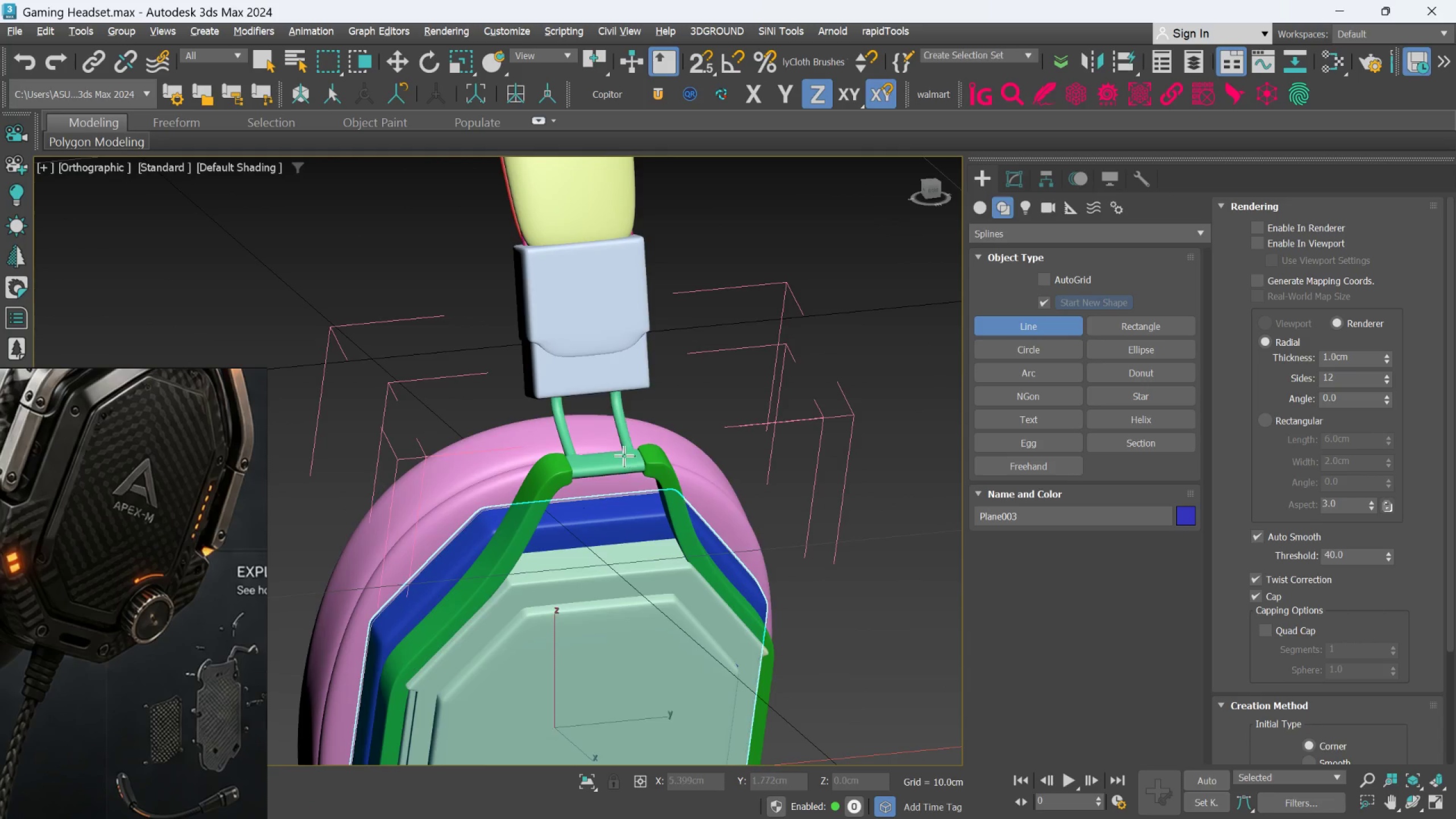 
hold_key(key=AltLeft, duration=0.47)
 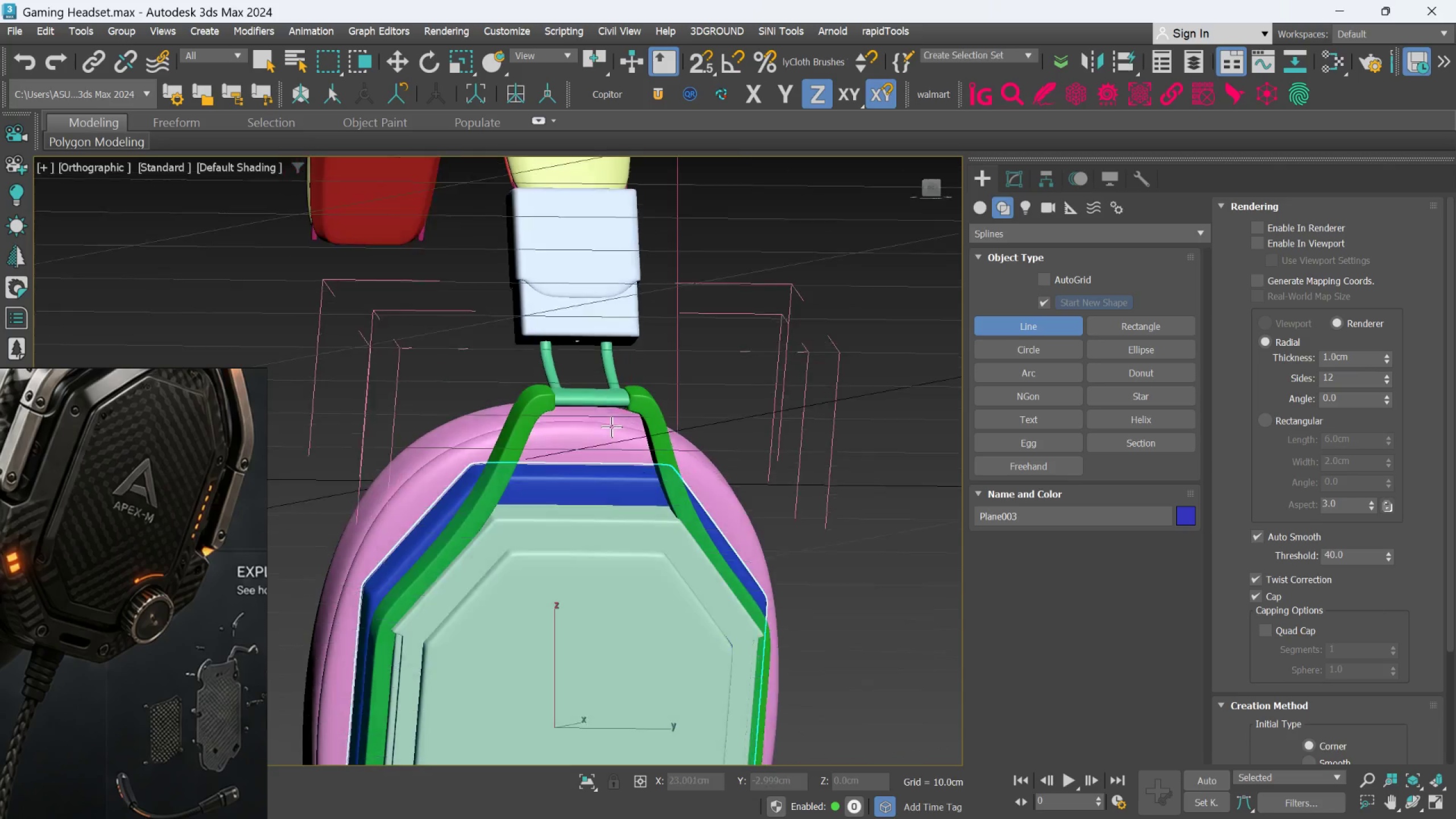 
hold_key(key=AltLeft, duration=0.95)
 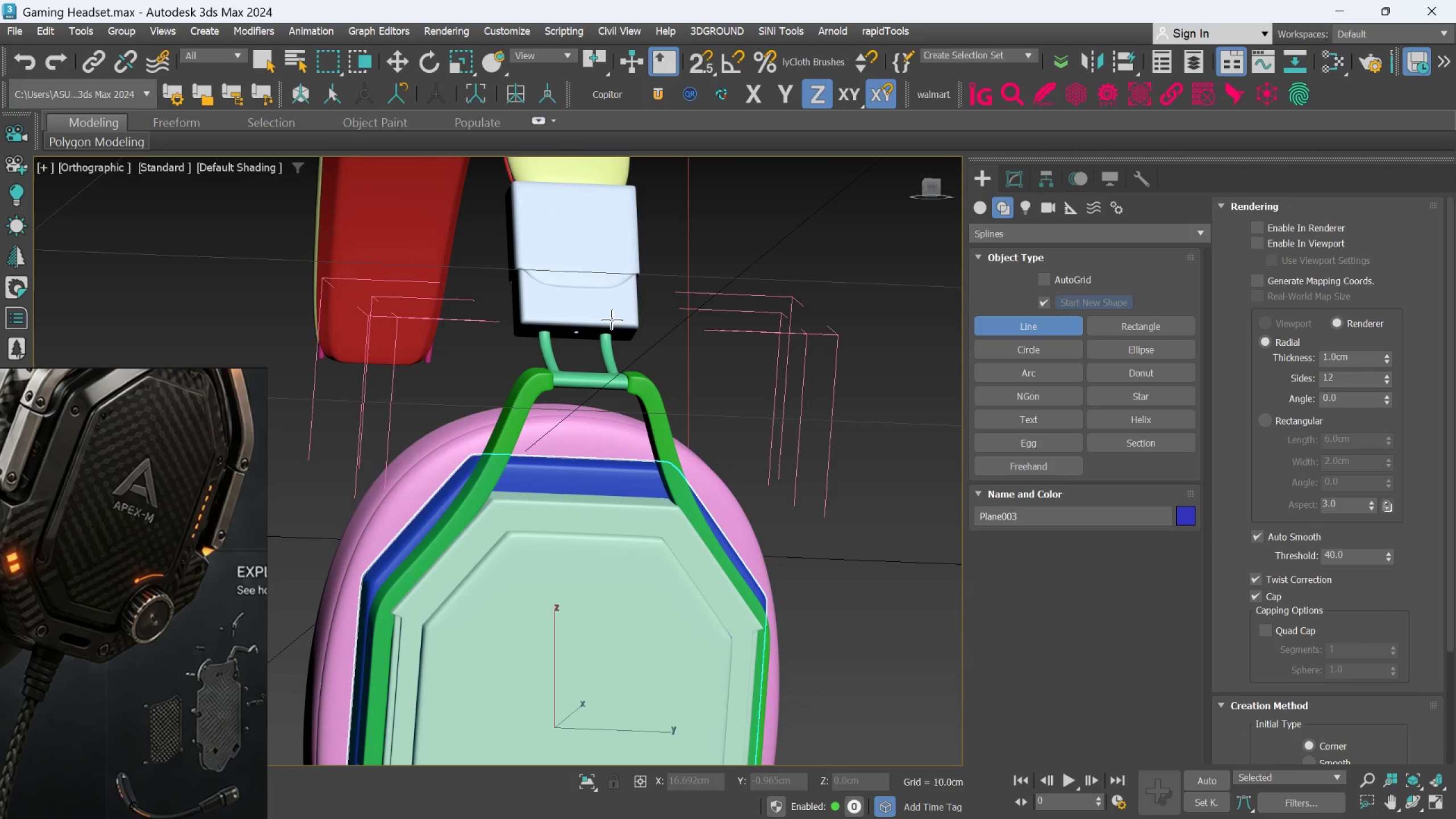 
left_click([580, 328])
 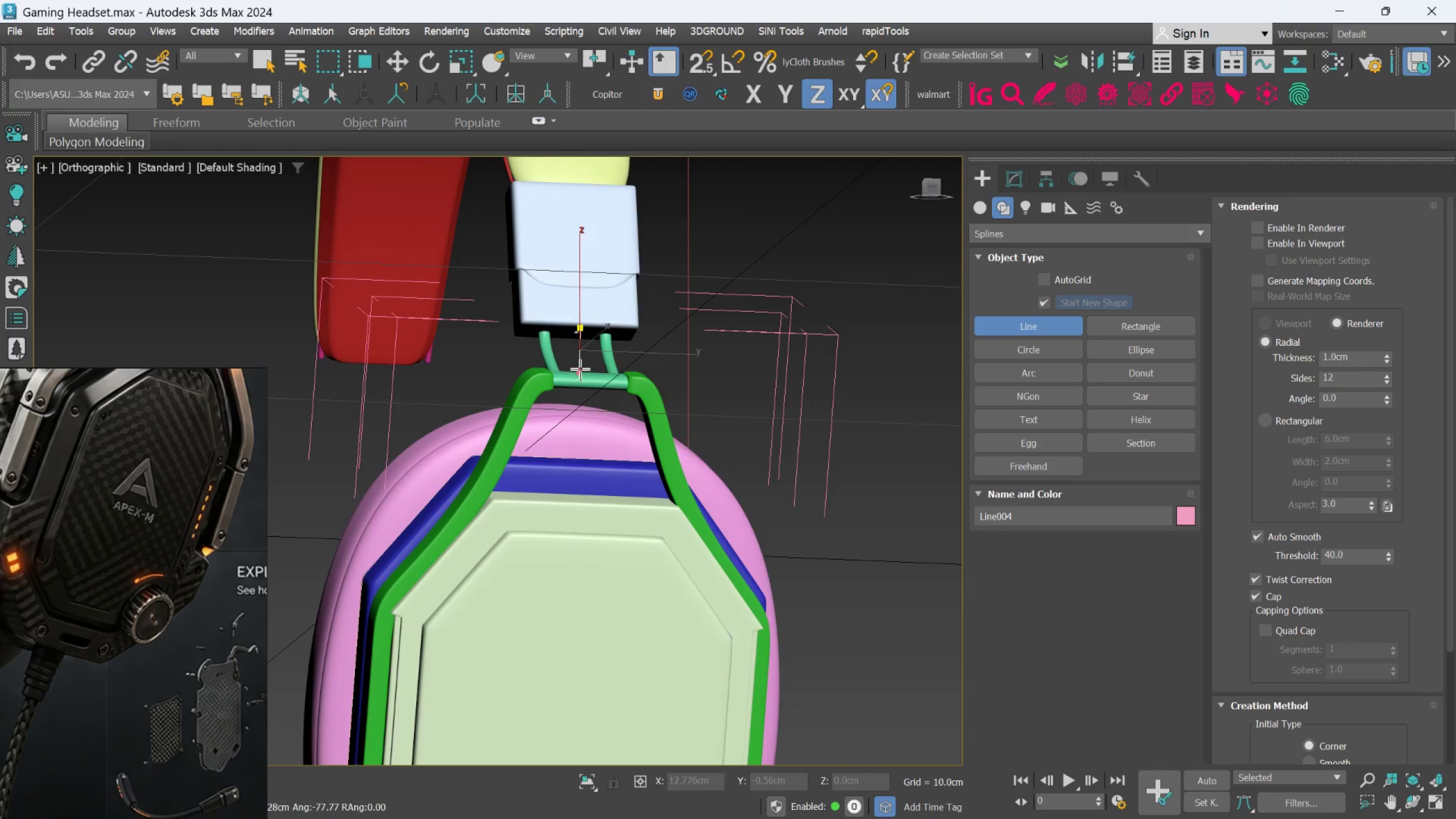 
left_click([582, 369])
 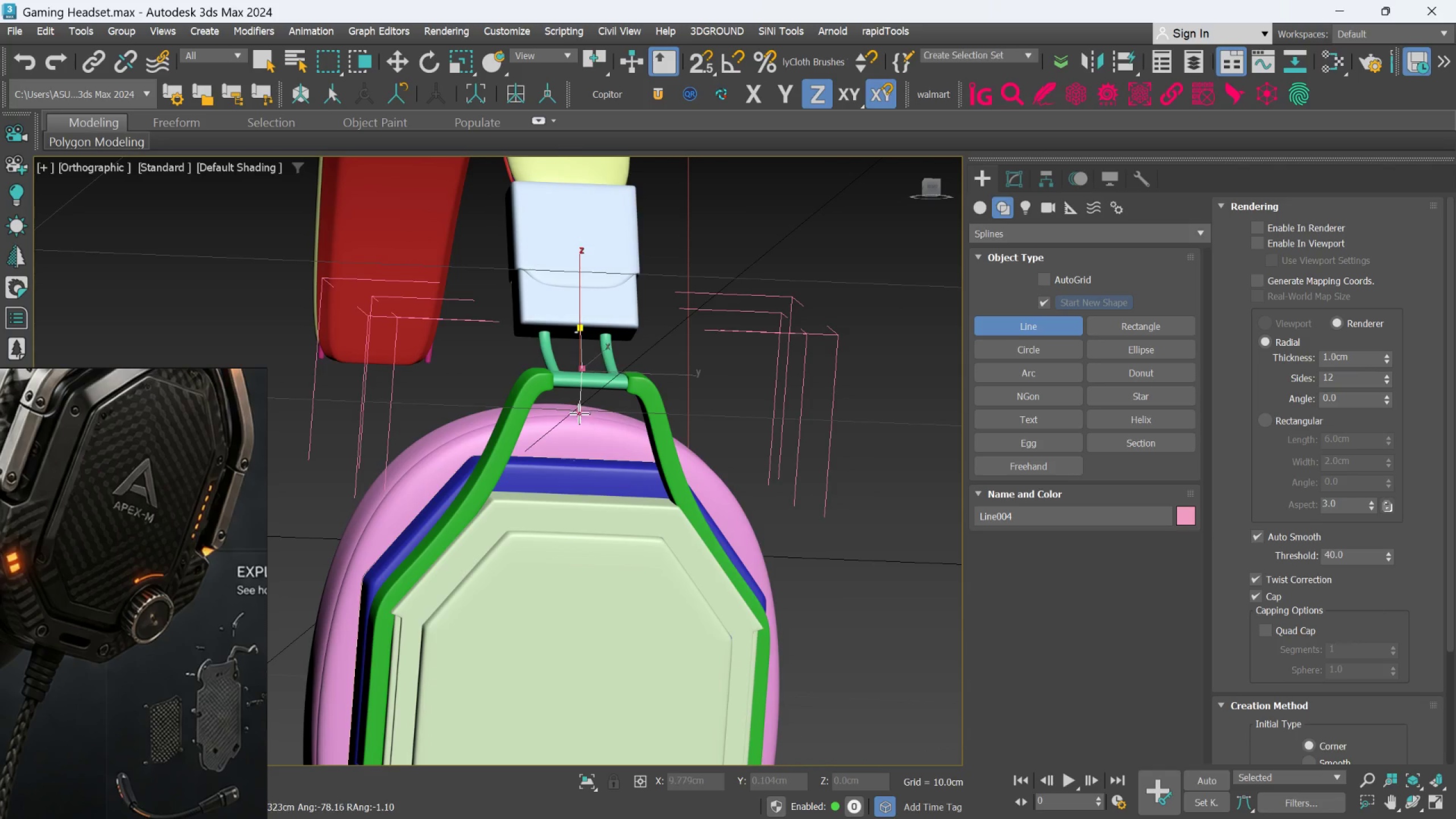 
left_click([579, 413])
 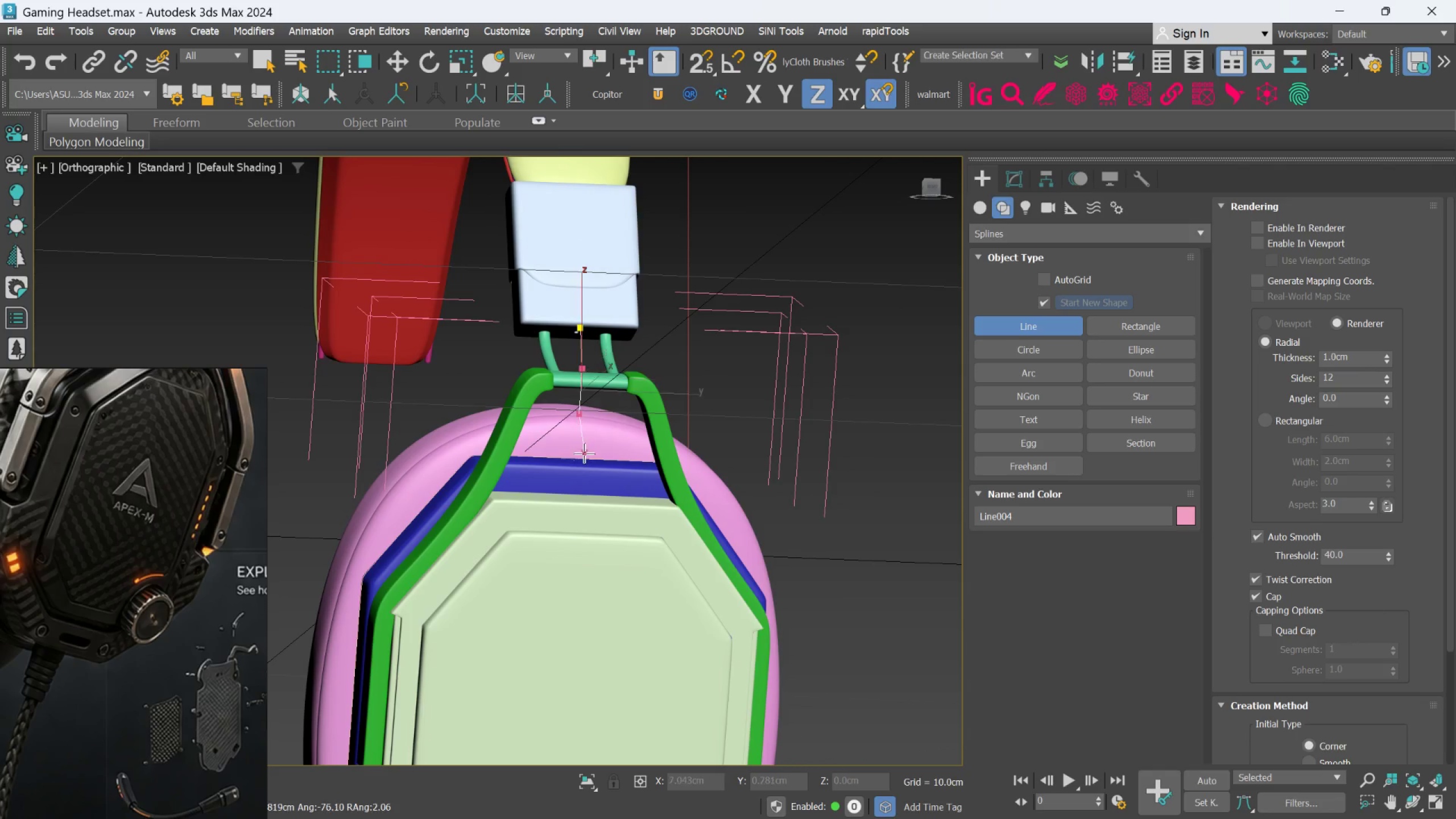 
scroll: coordinate [584, 453], scroll_direction: up, amount: 2.0
 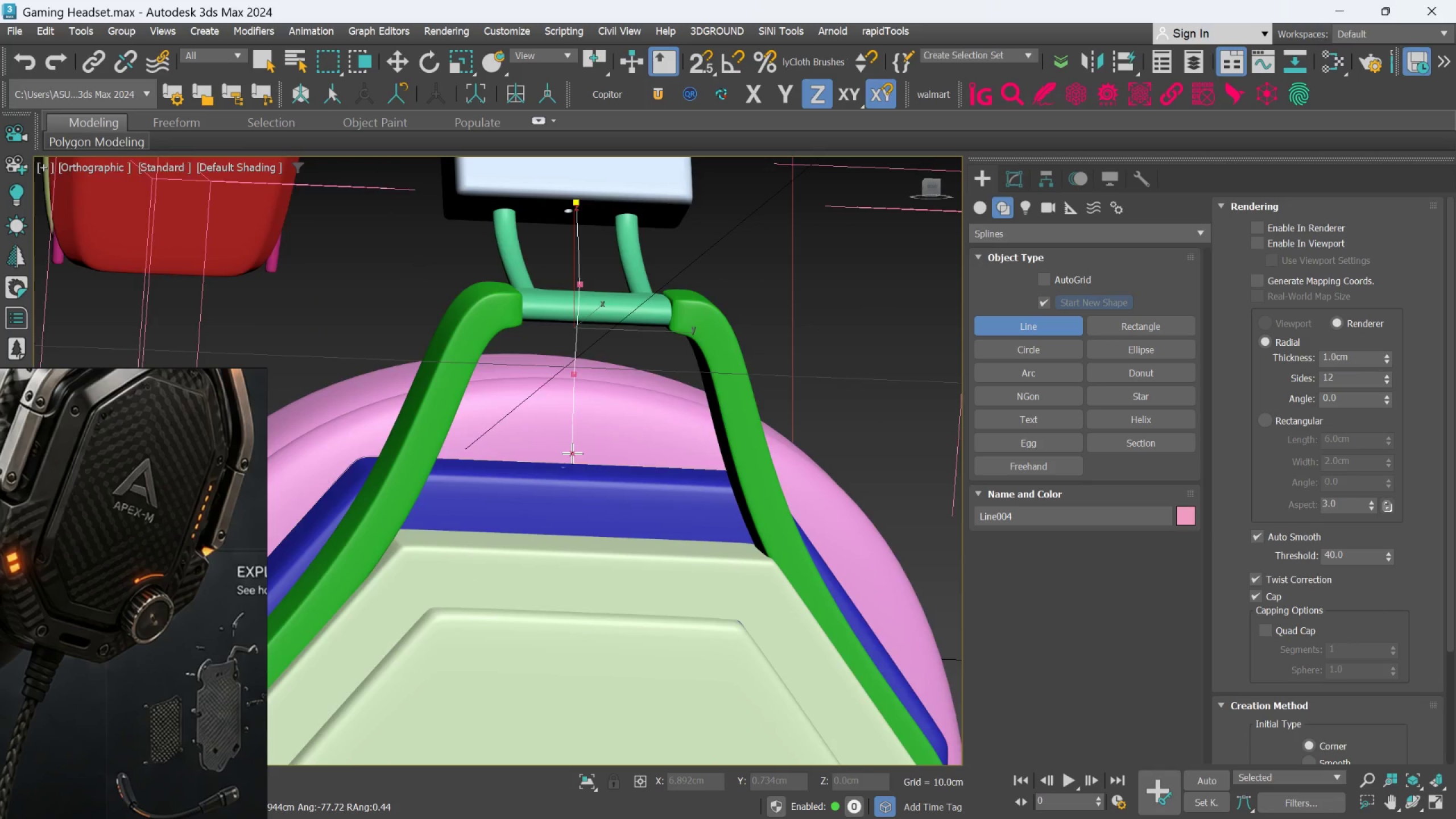 
scroll: coordinate [572, 453], scroll_direction: down, amount: 1.0
 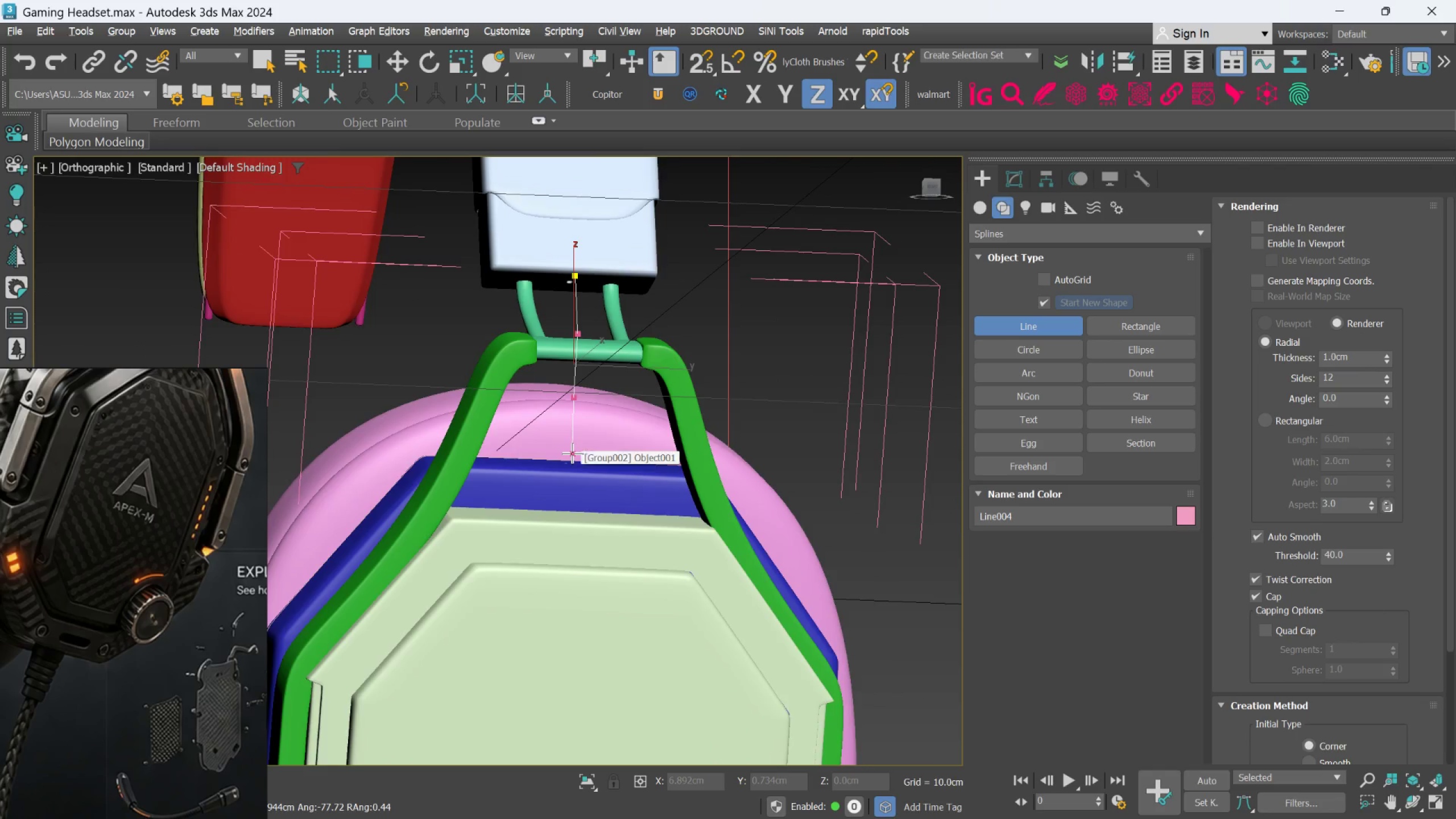 
hold_key(key=AltLeft, duration=0.55)
 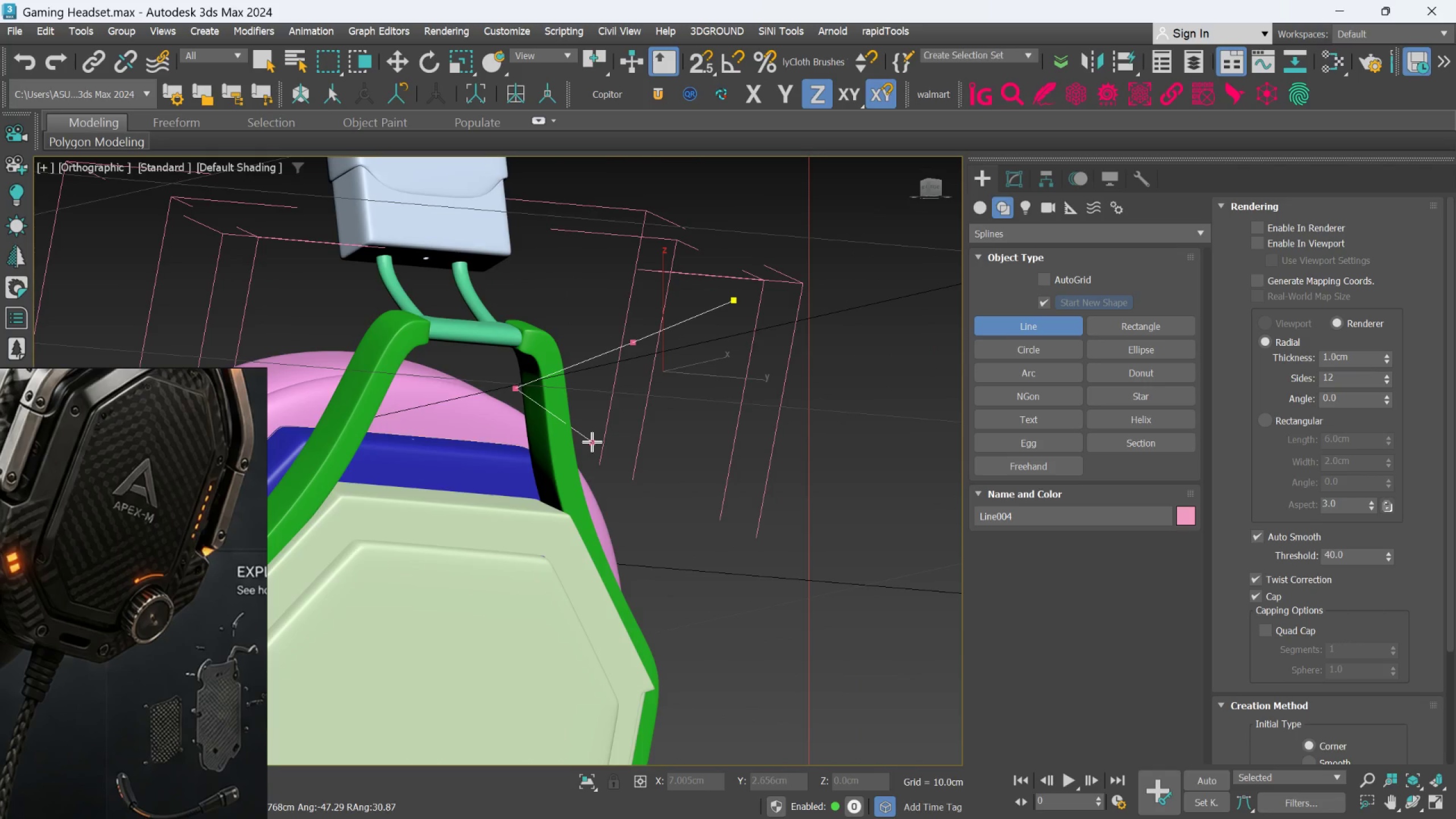 
key(1)
 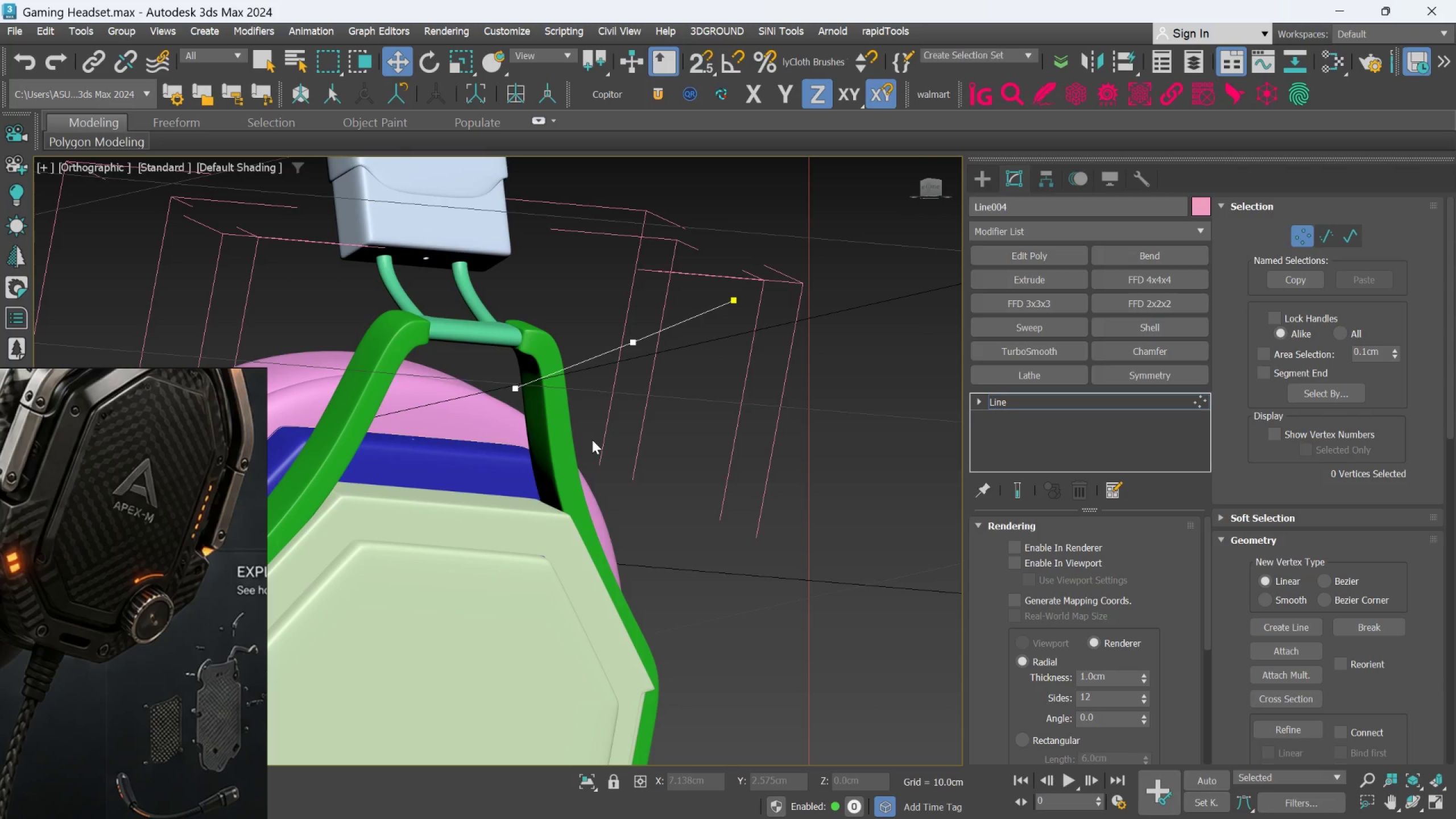 
key(Control+Z)
 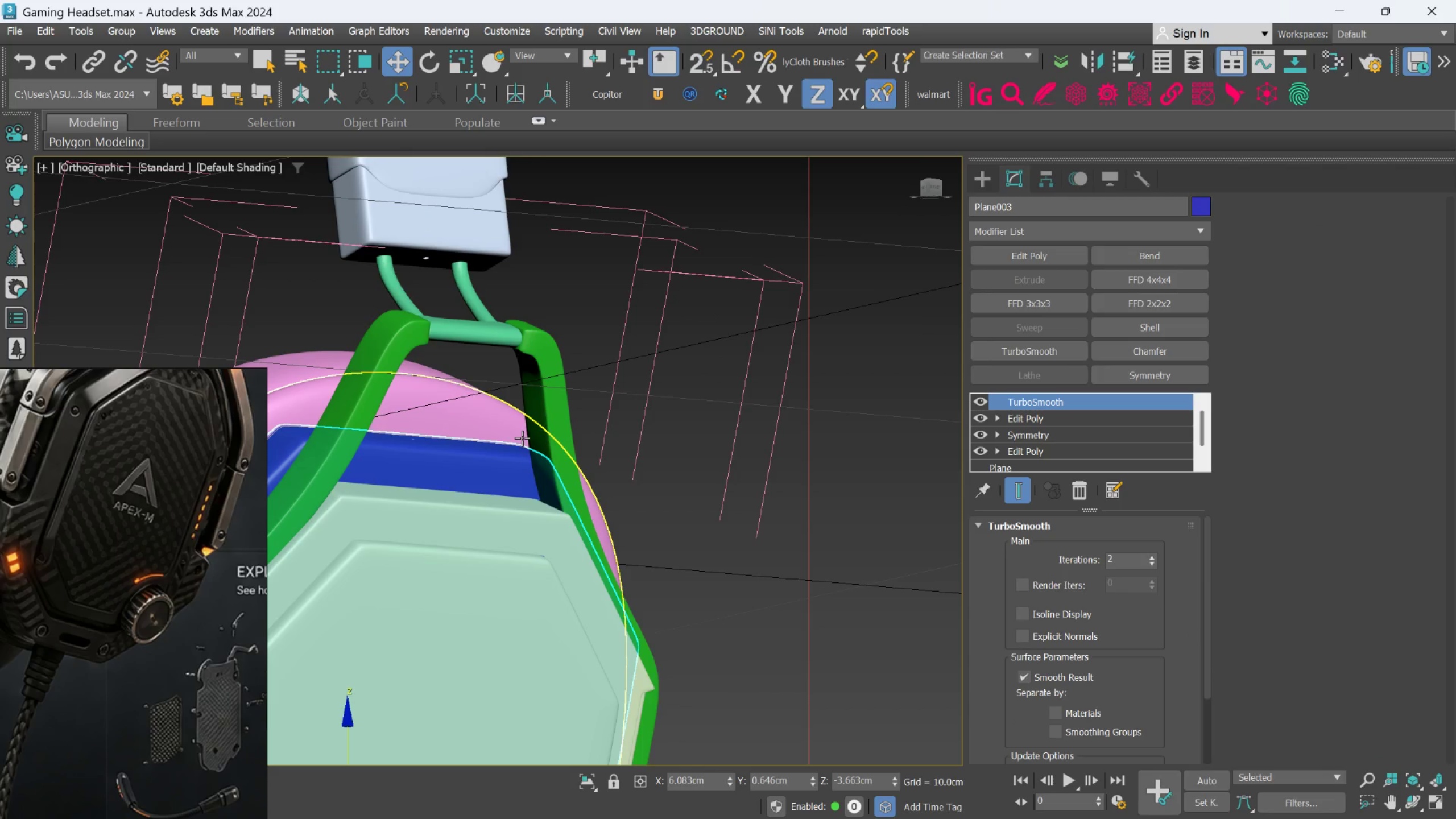 
key(S)
 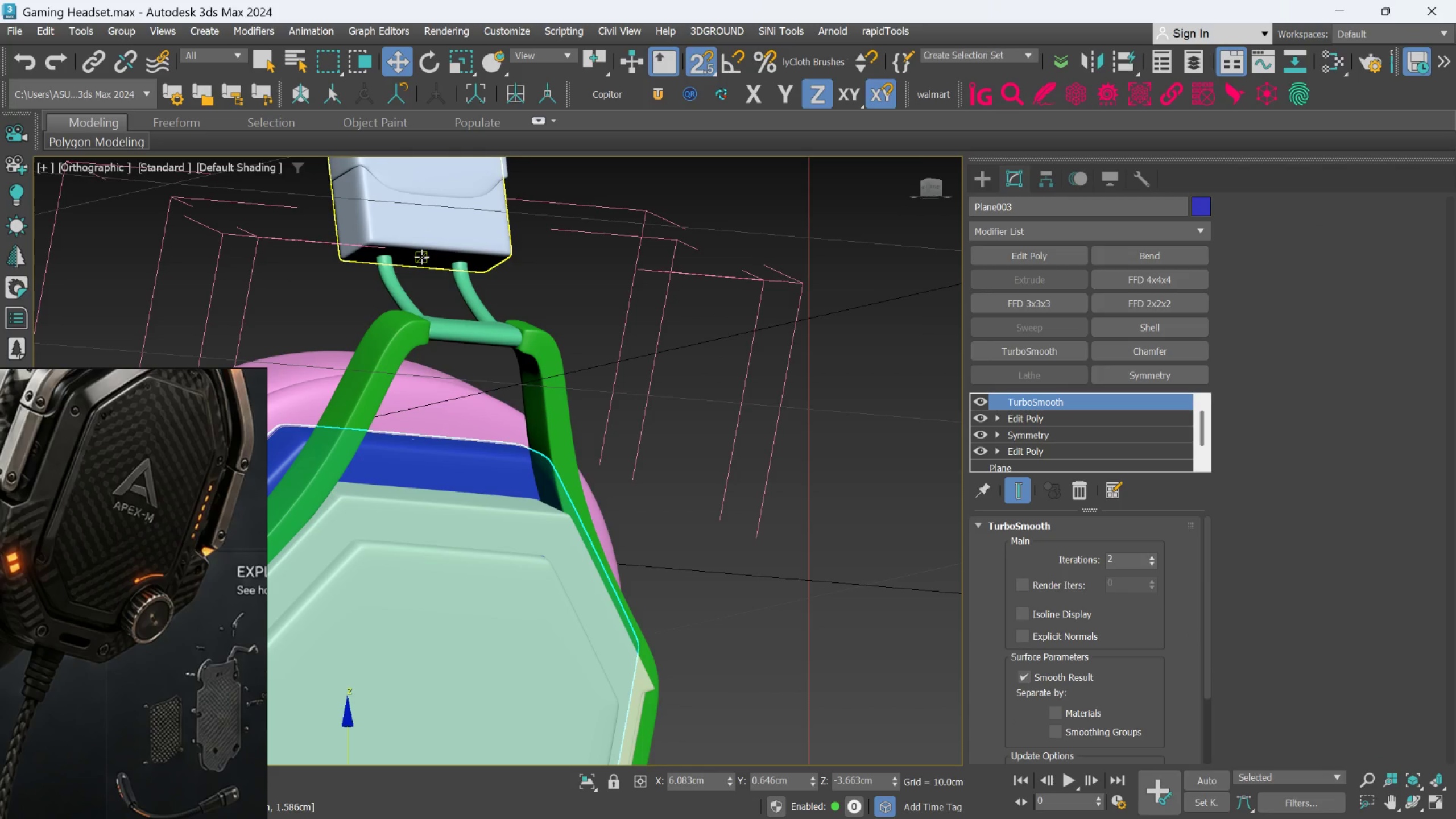 
scroll: coordinate [427, 264], scroll_direction: up, amount: 2.0
 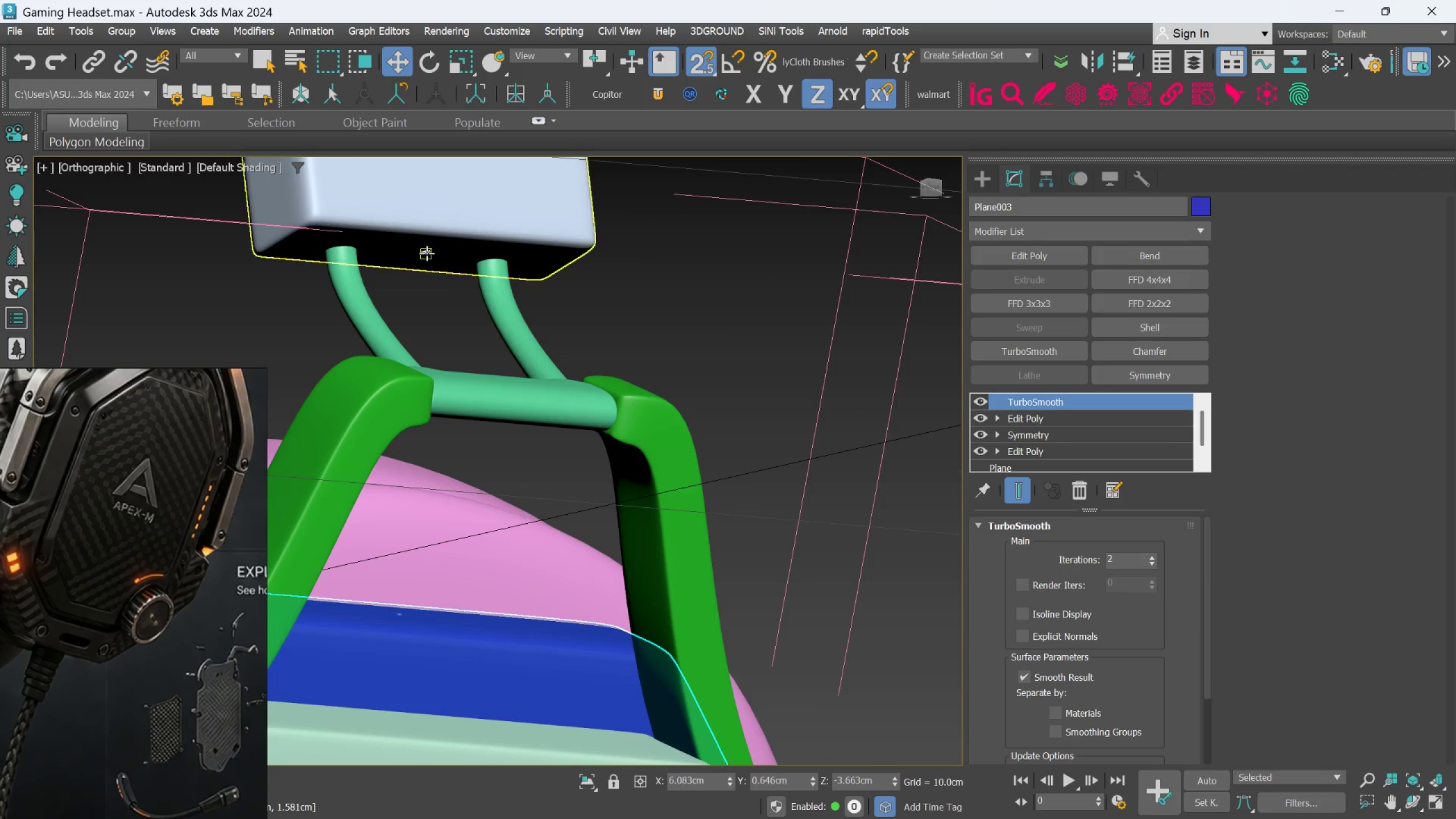 
left_click([427, 253])
 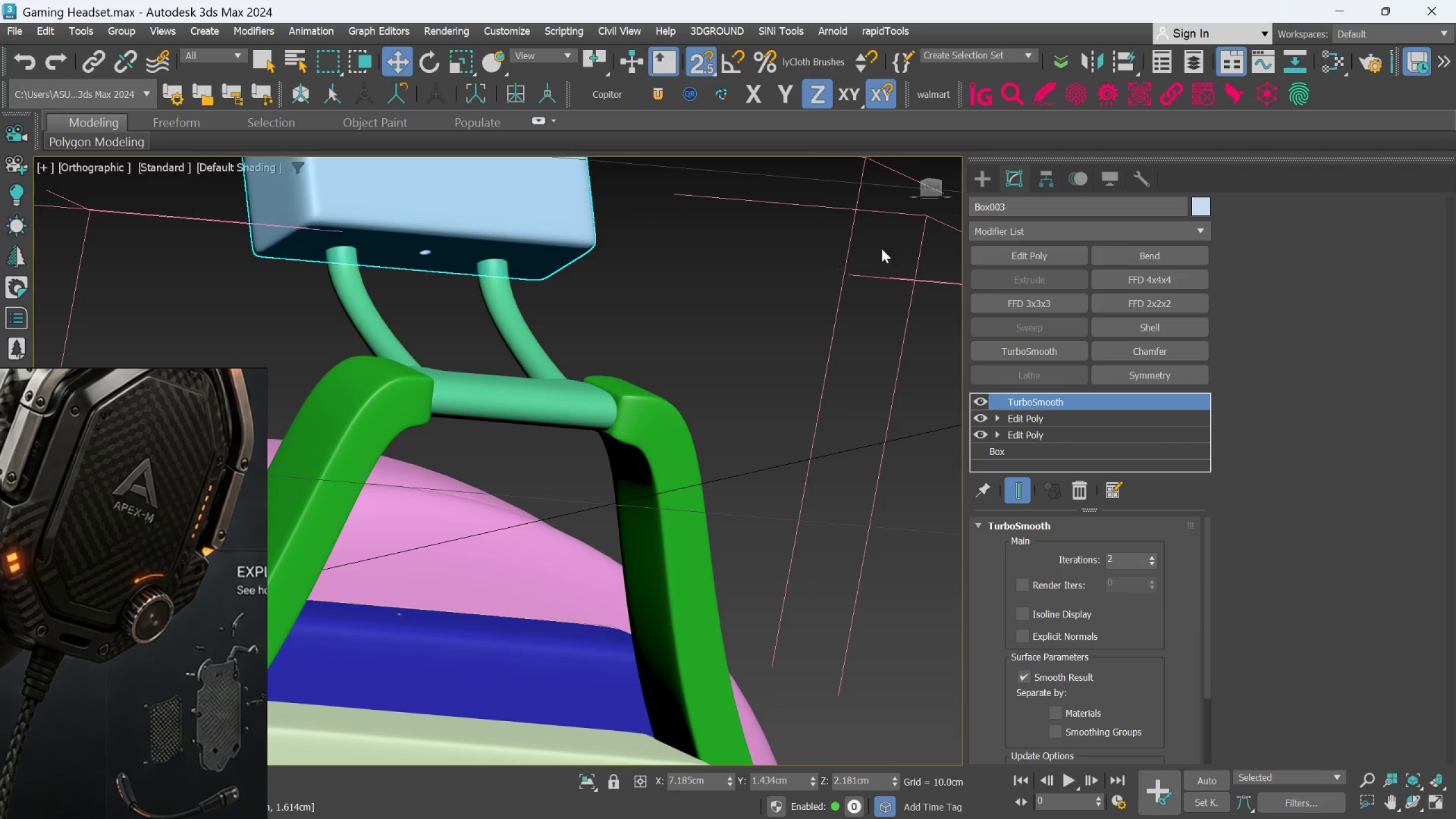 
left_click([978, 176])
 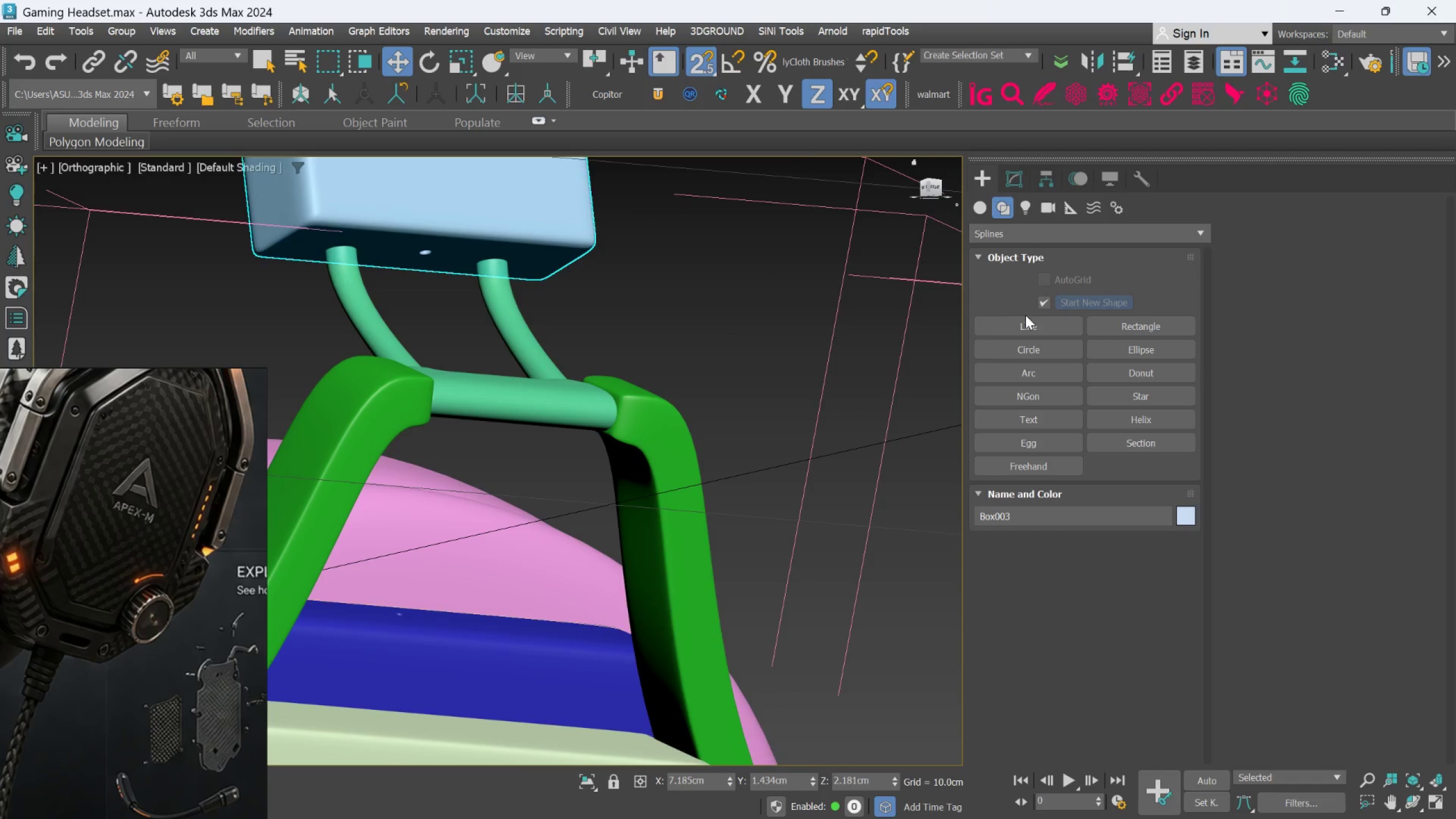 
left_click([1025, 325])
 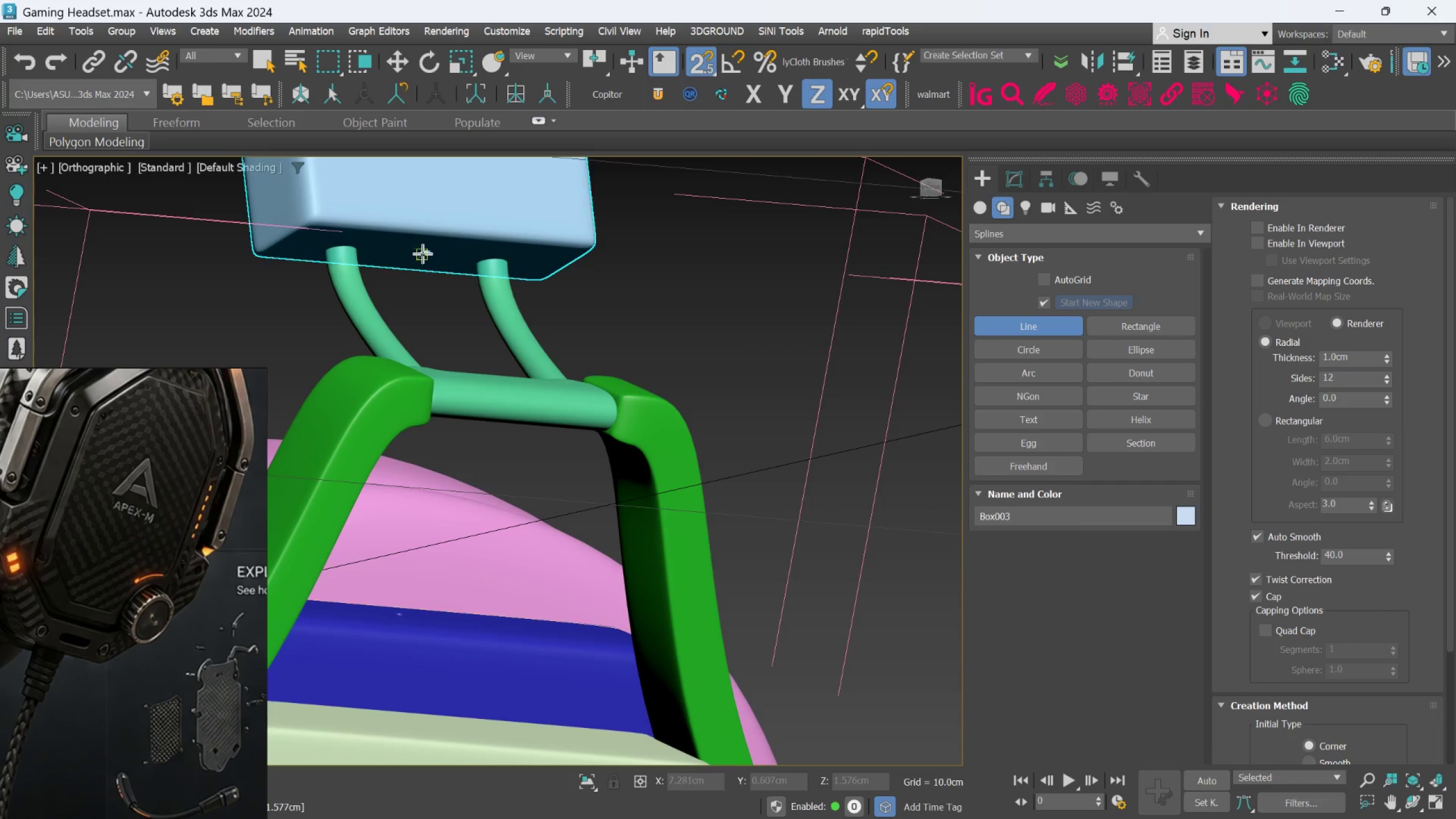 
left_click([423, 254])
 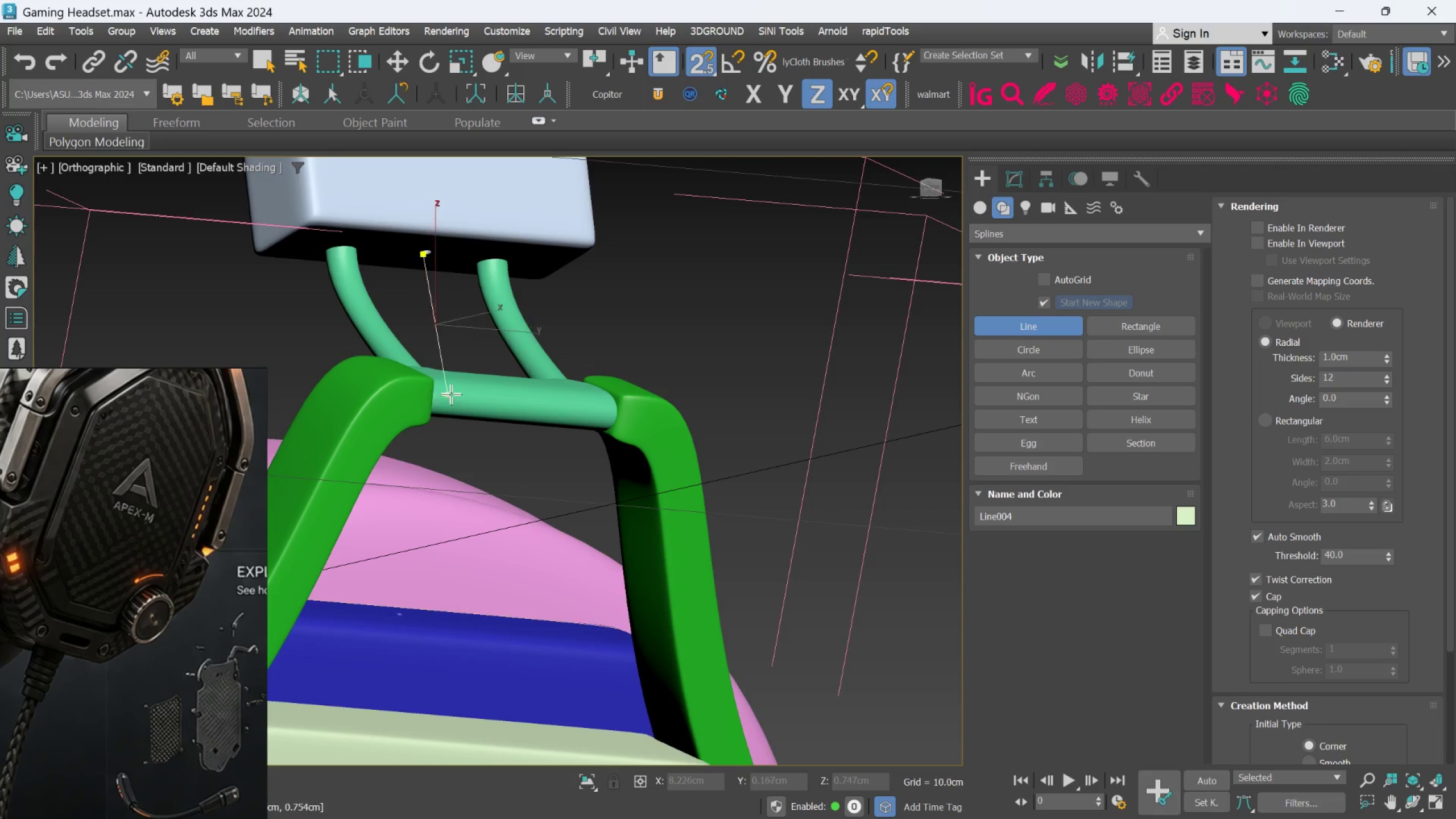 
scroll: coordinate [466, 390], scroll_direction: none, amount: 0.0
 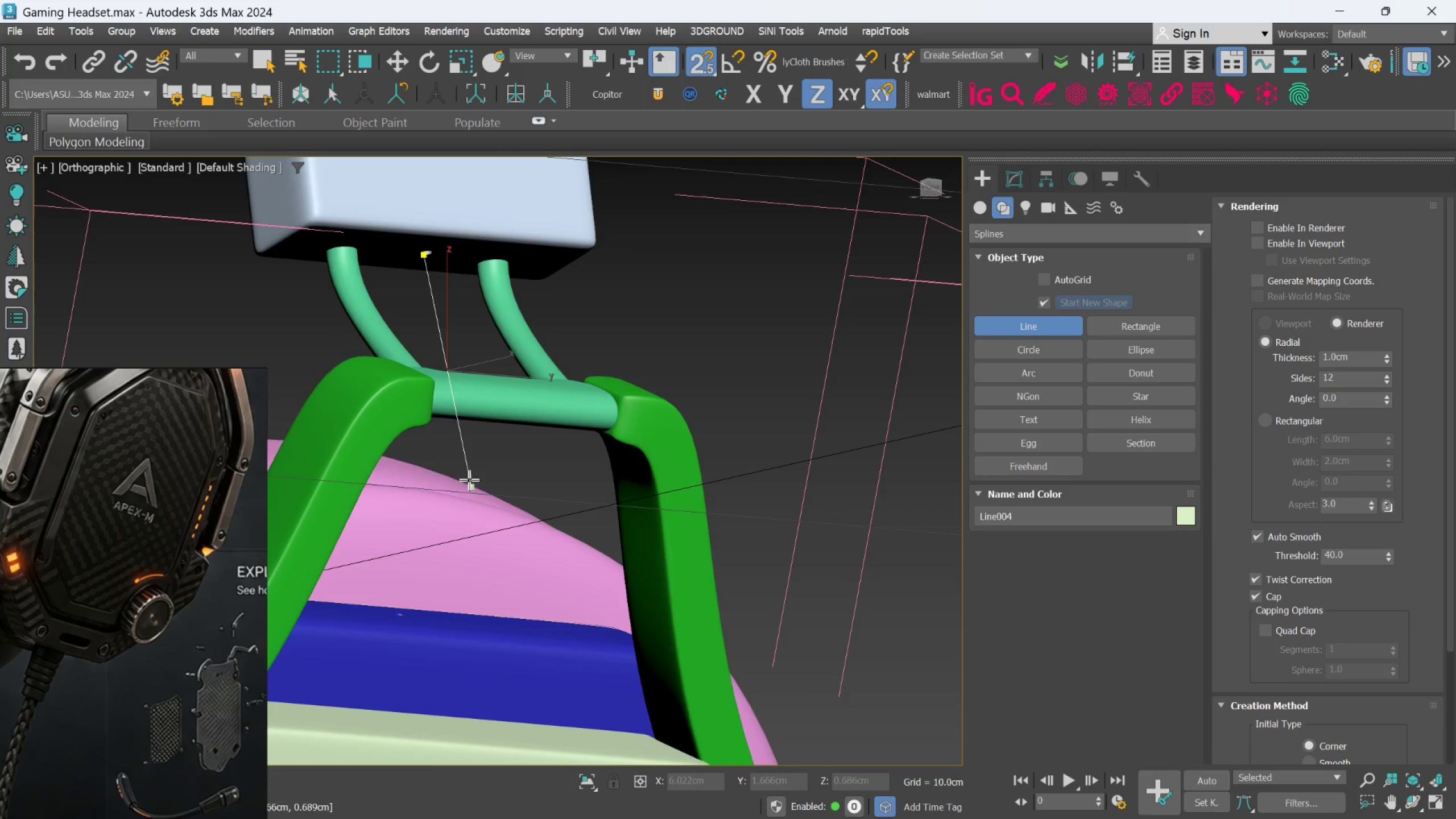 
left_click([447, 445])
 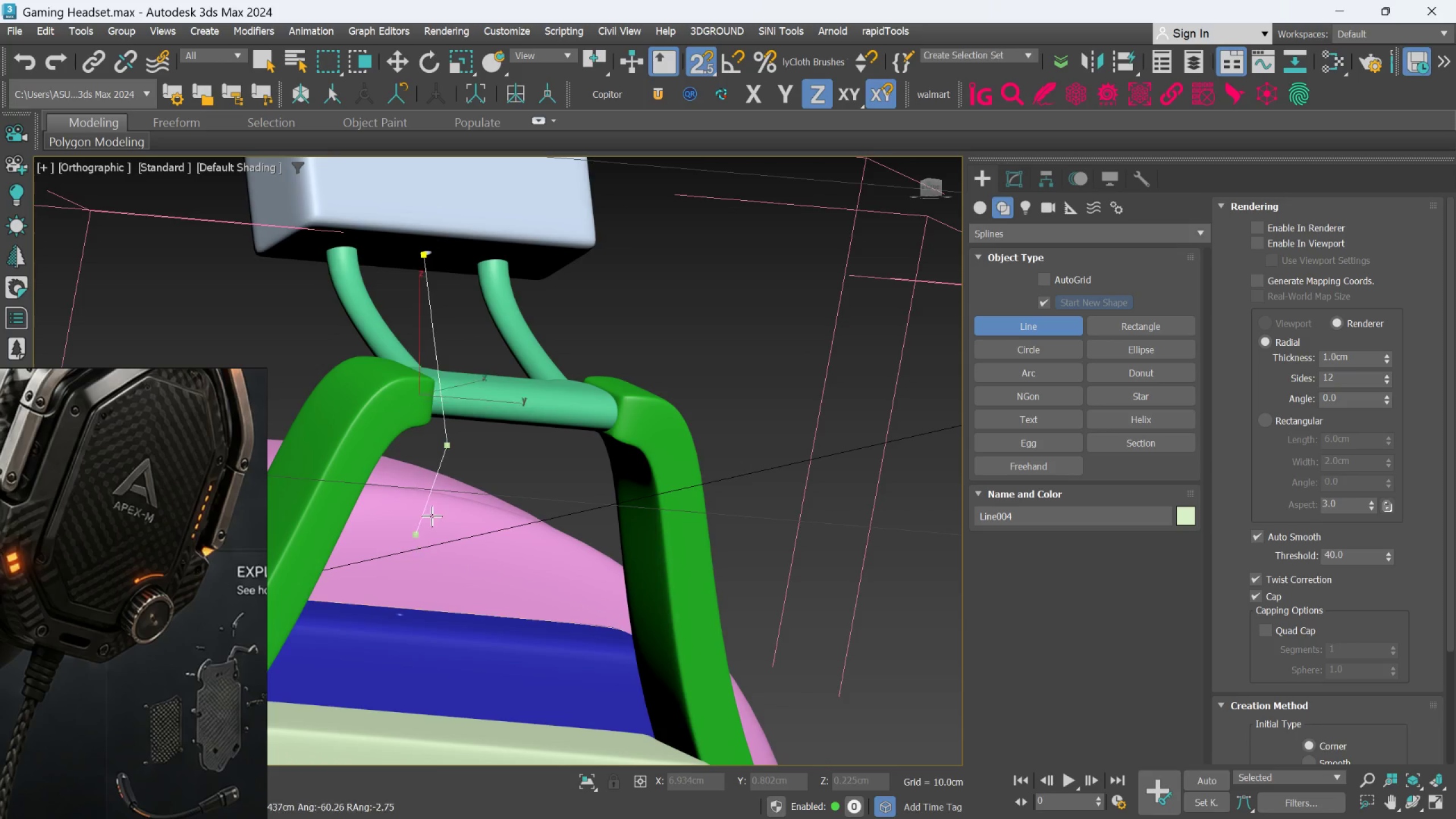 
key(Control+Z)
 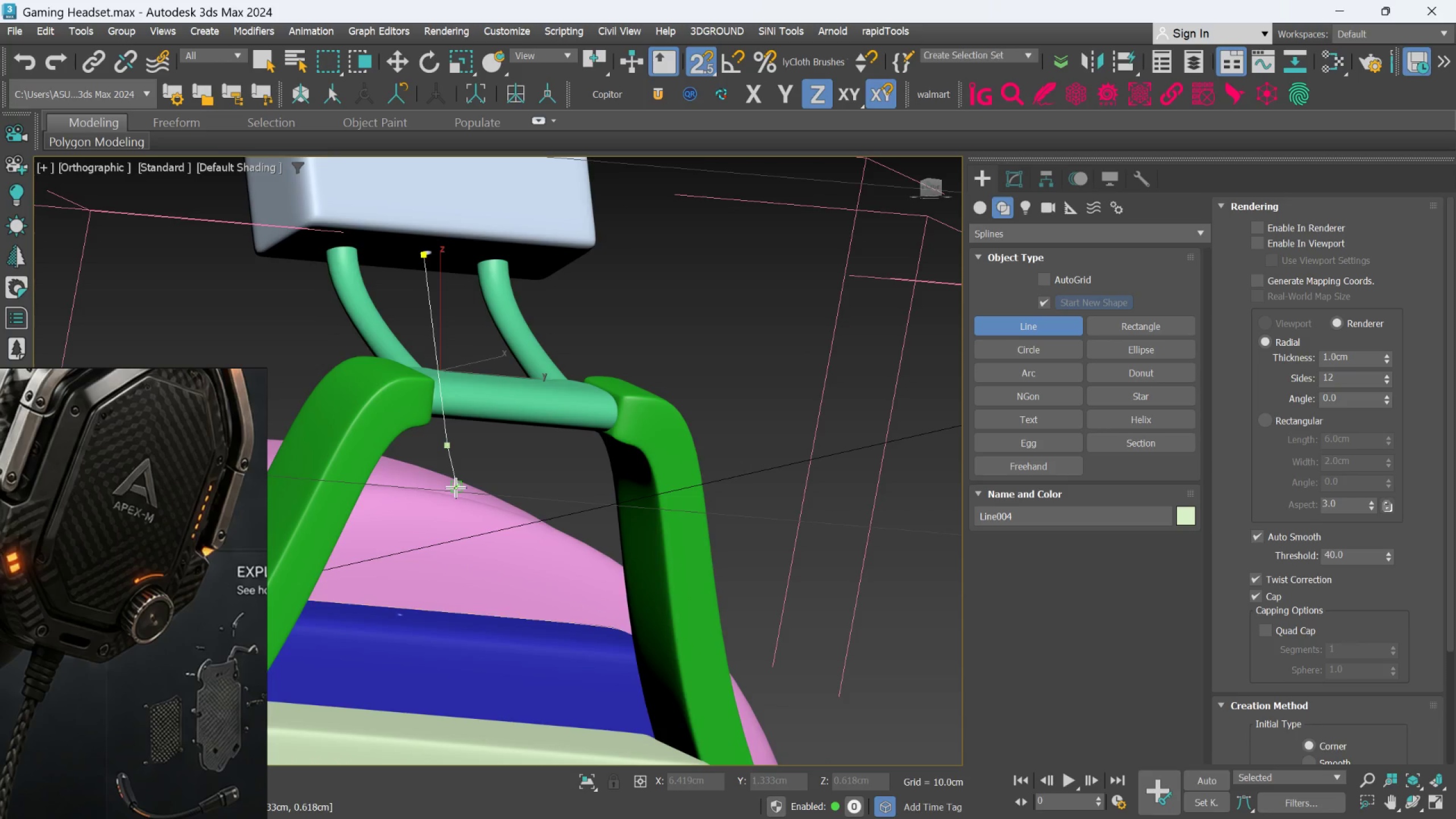 
key(Escape)
 